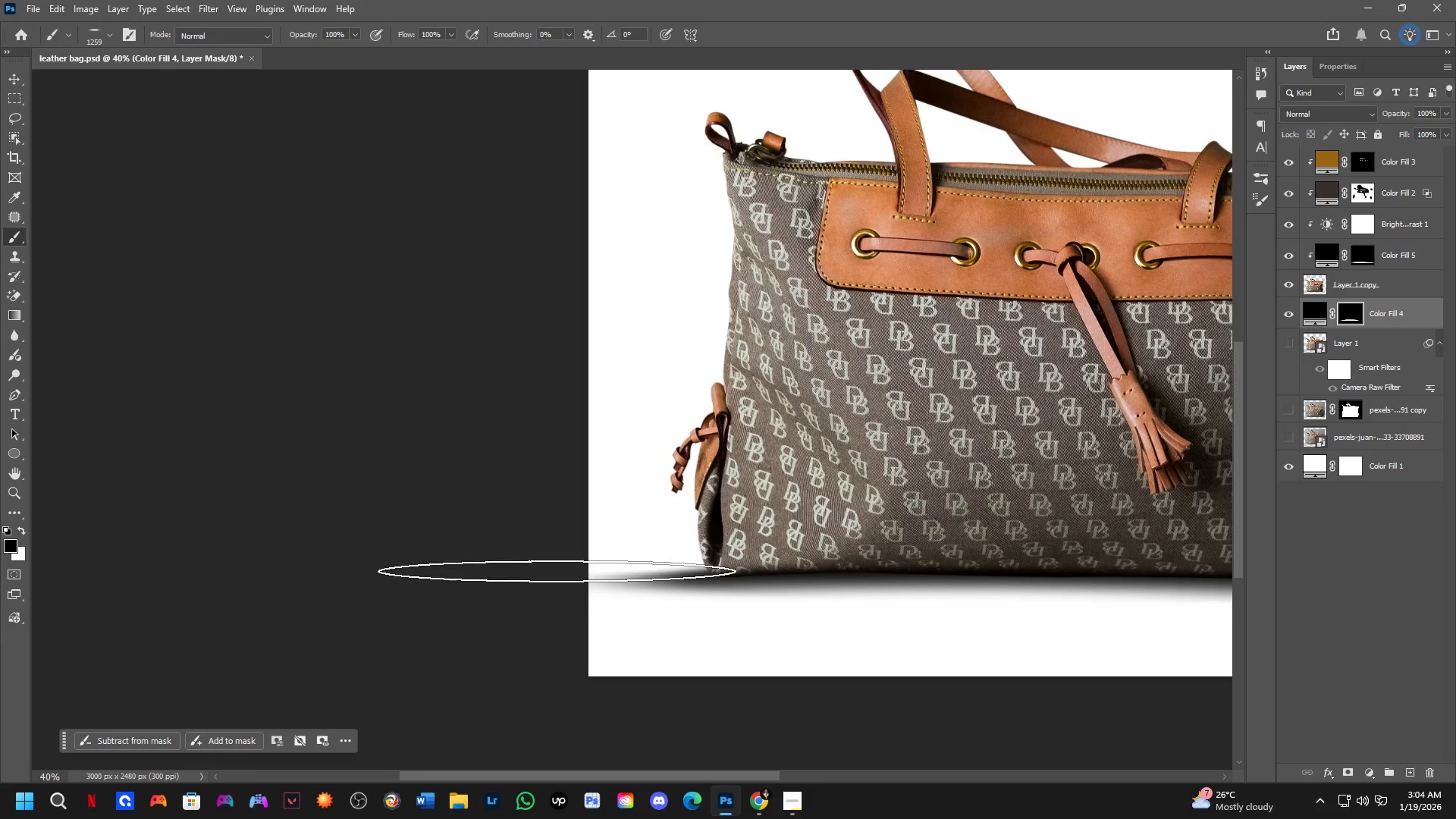 
double_click([558, 570])
 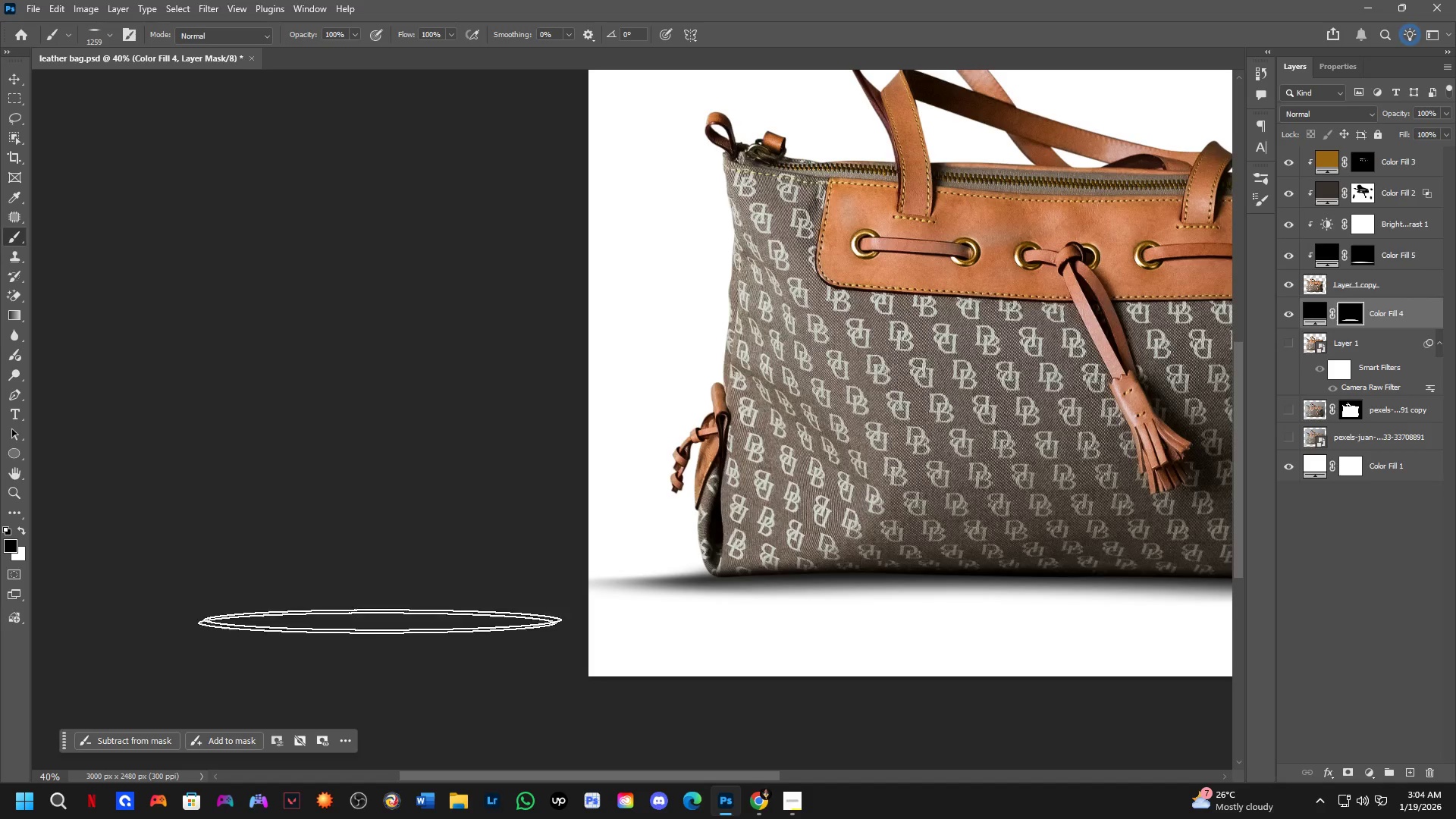 
scroll: coordinate [405, 608], scroll_direction: down, amount: 2.0
 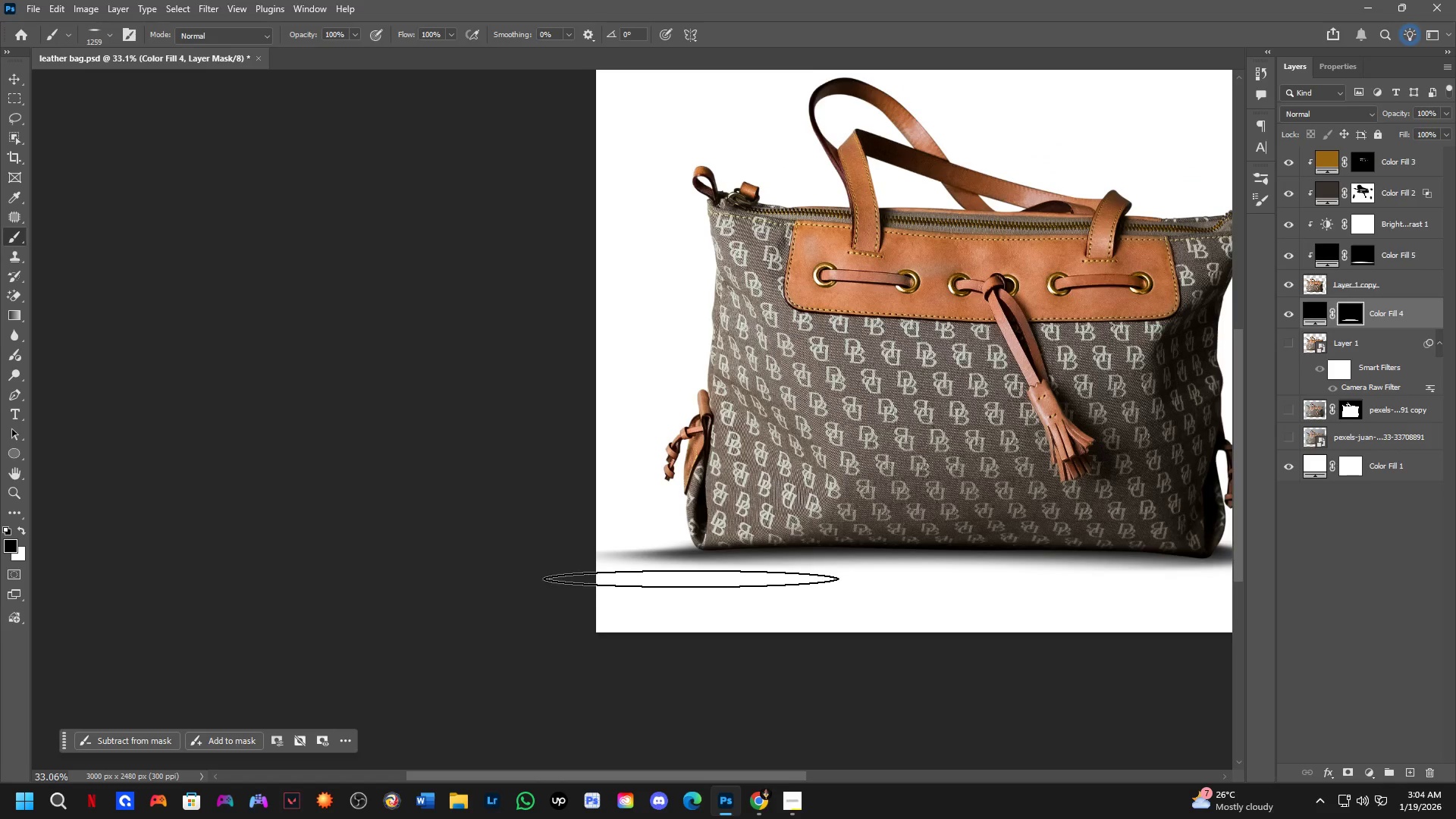 
hold_key(key=AltLeft, duration=0.61)
 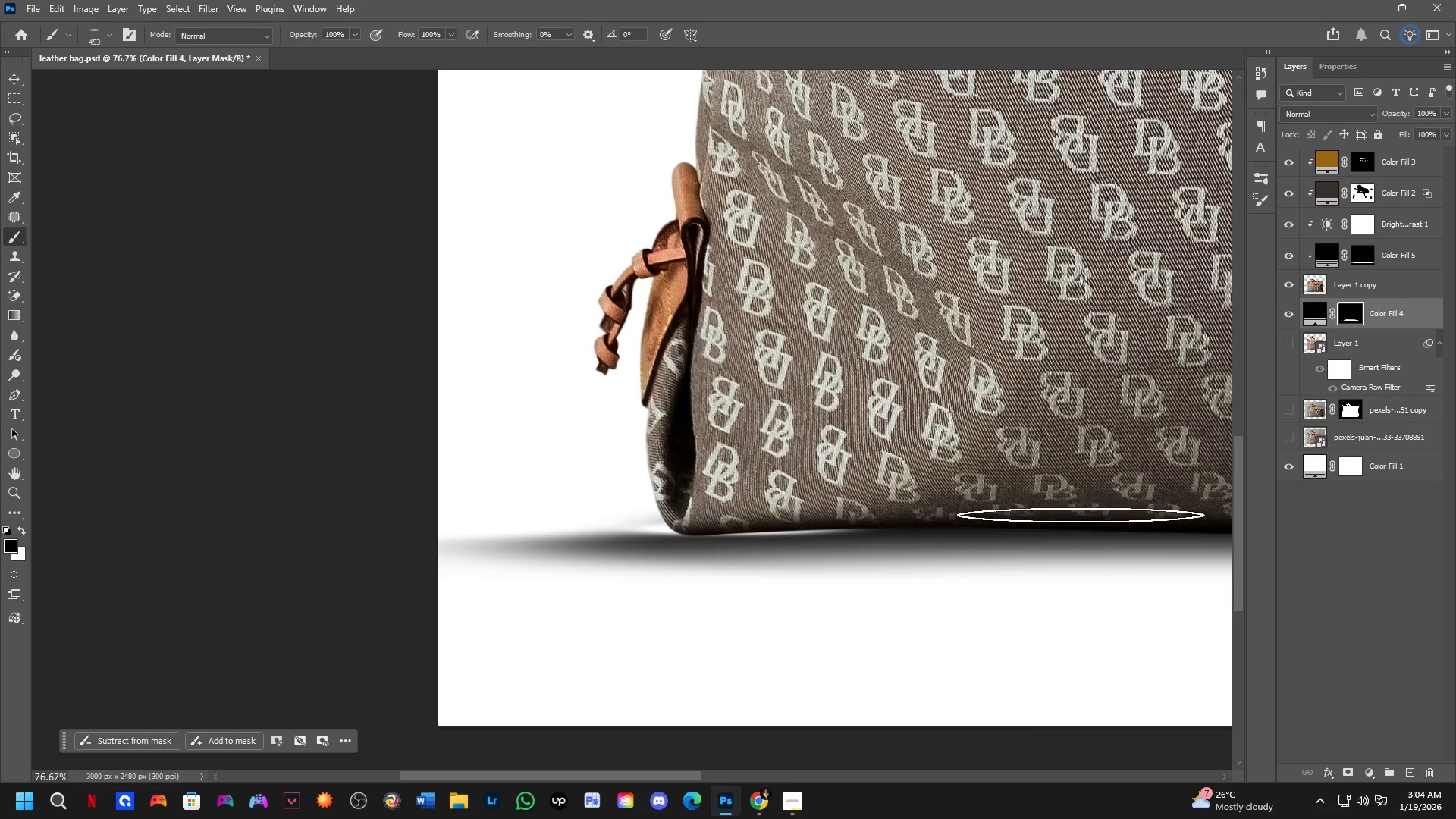 
scroll: coordinate [764, 548], scroll_direction: up, amount: 9.0
 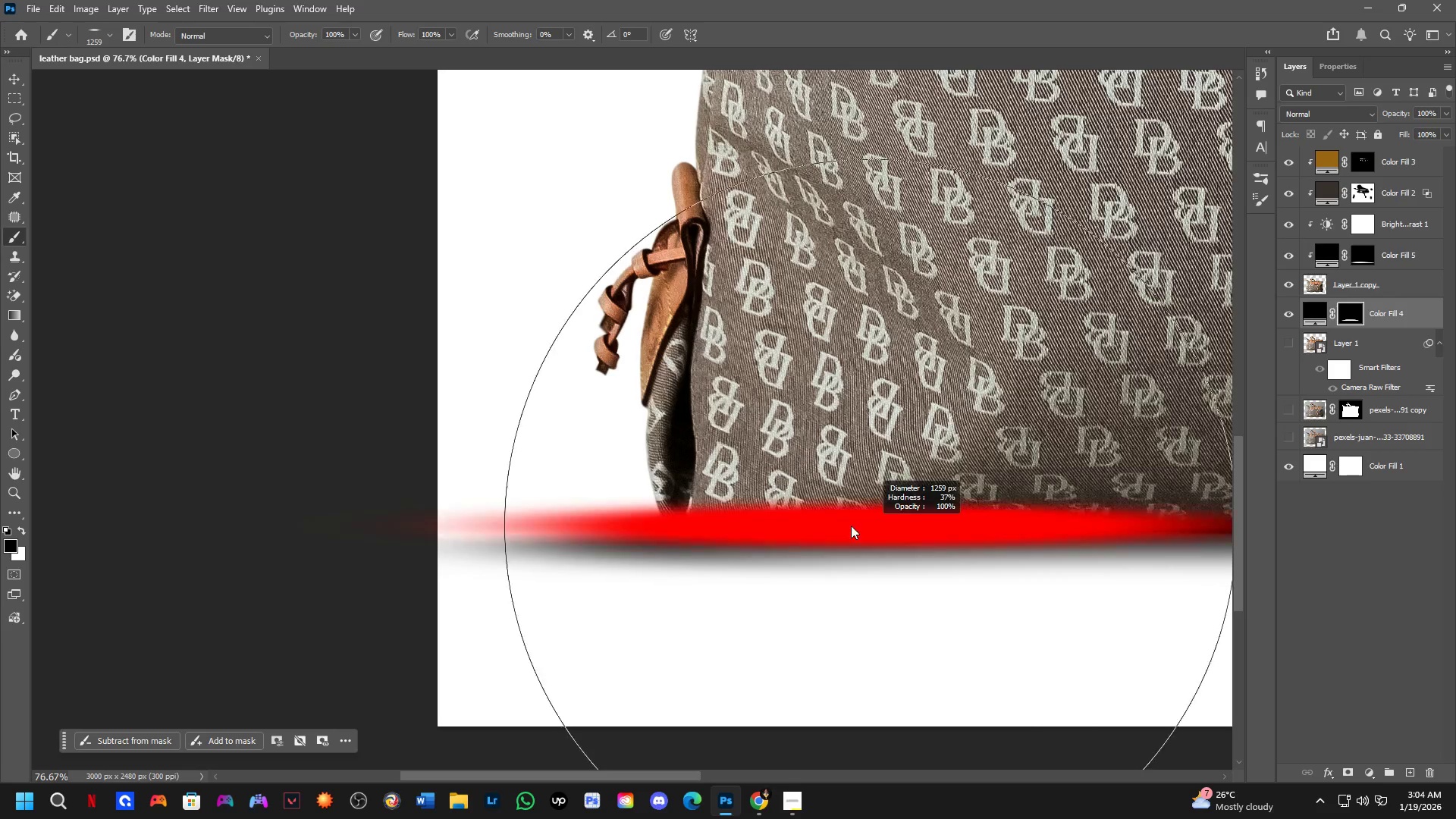 
key(Control+ControlLeft)
 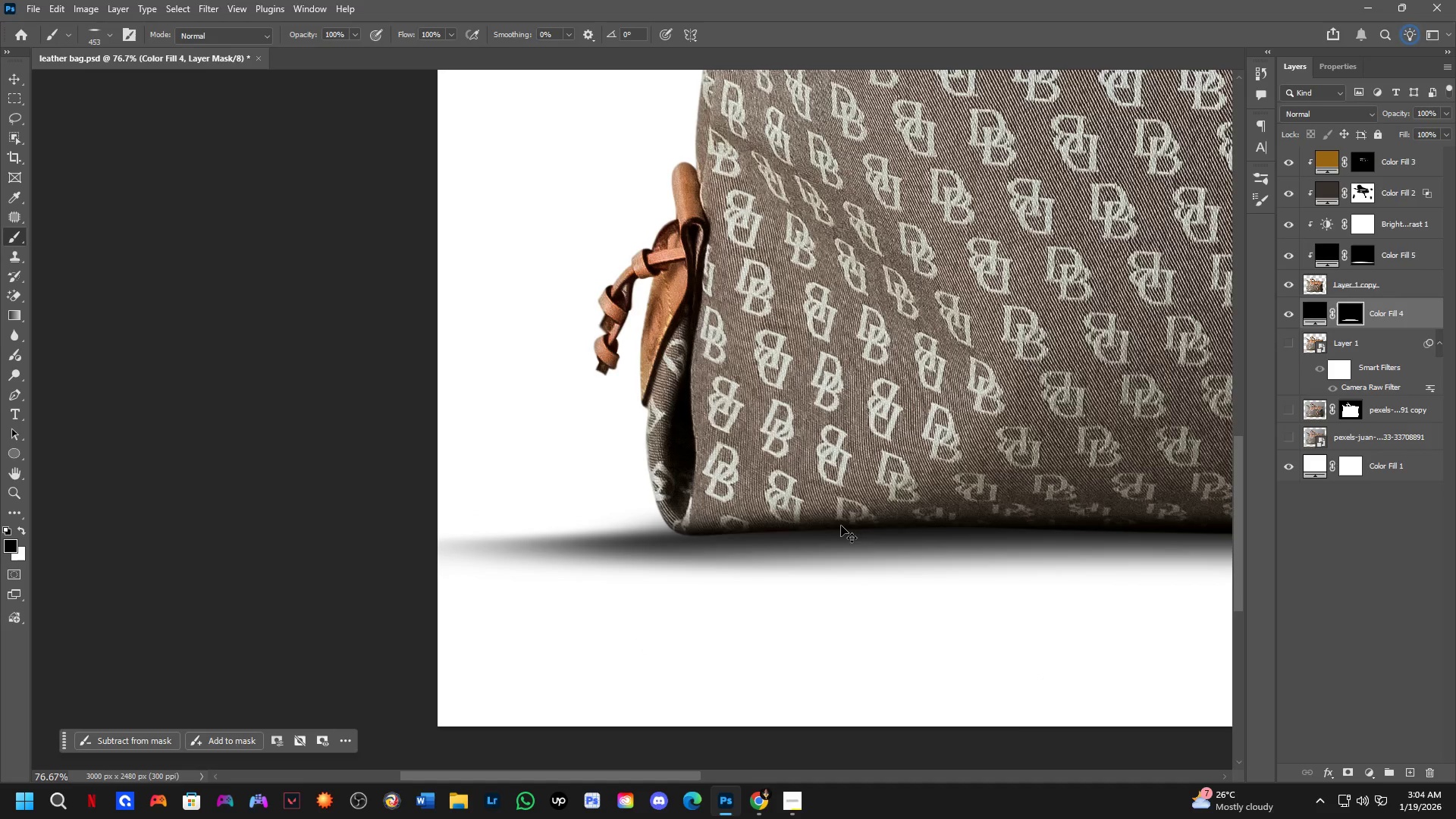 
key(Control+Z)
 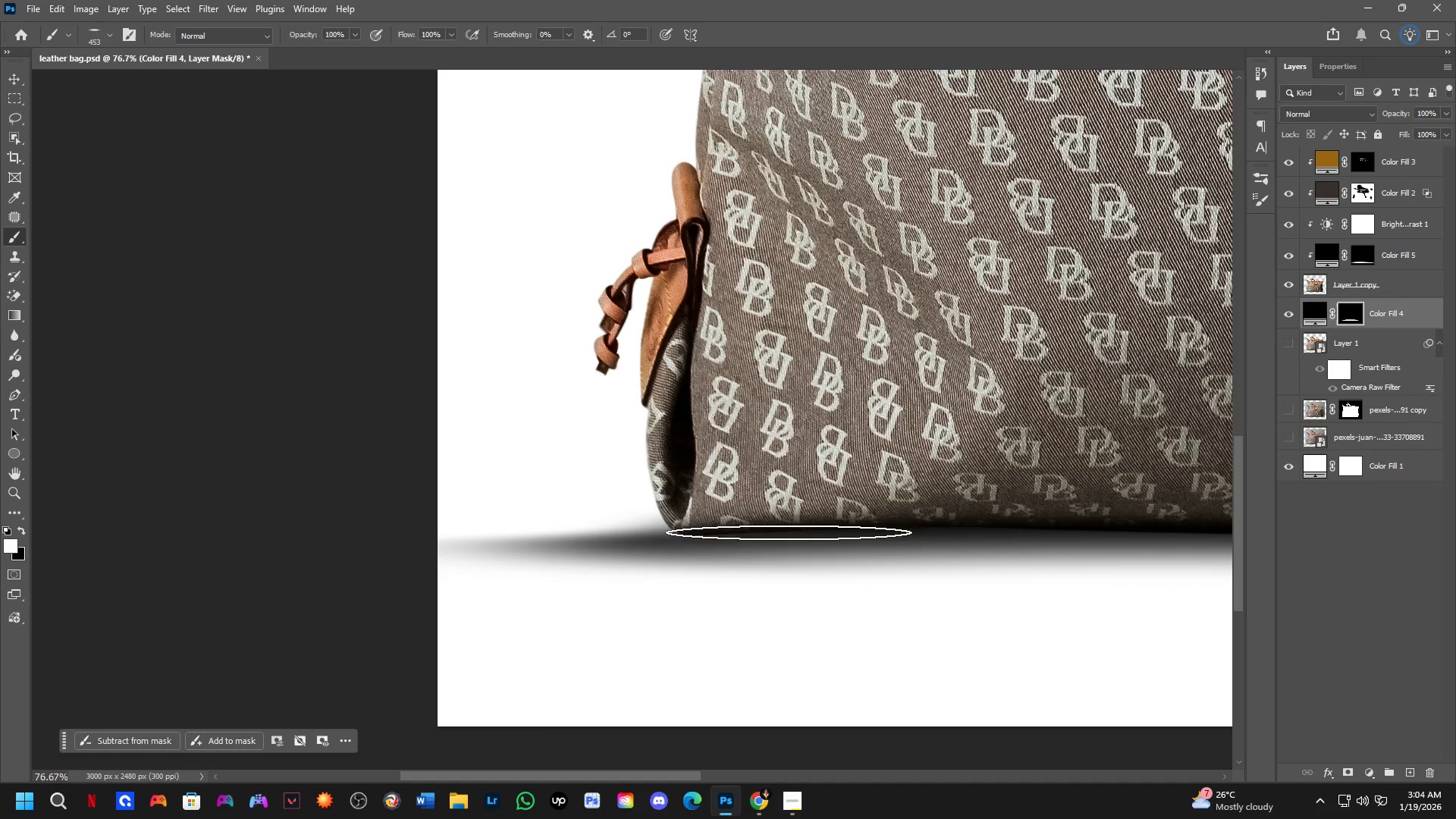 
key(X)
 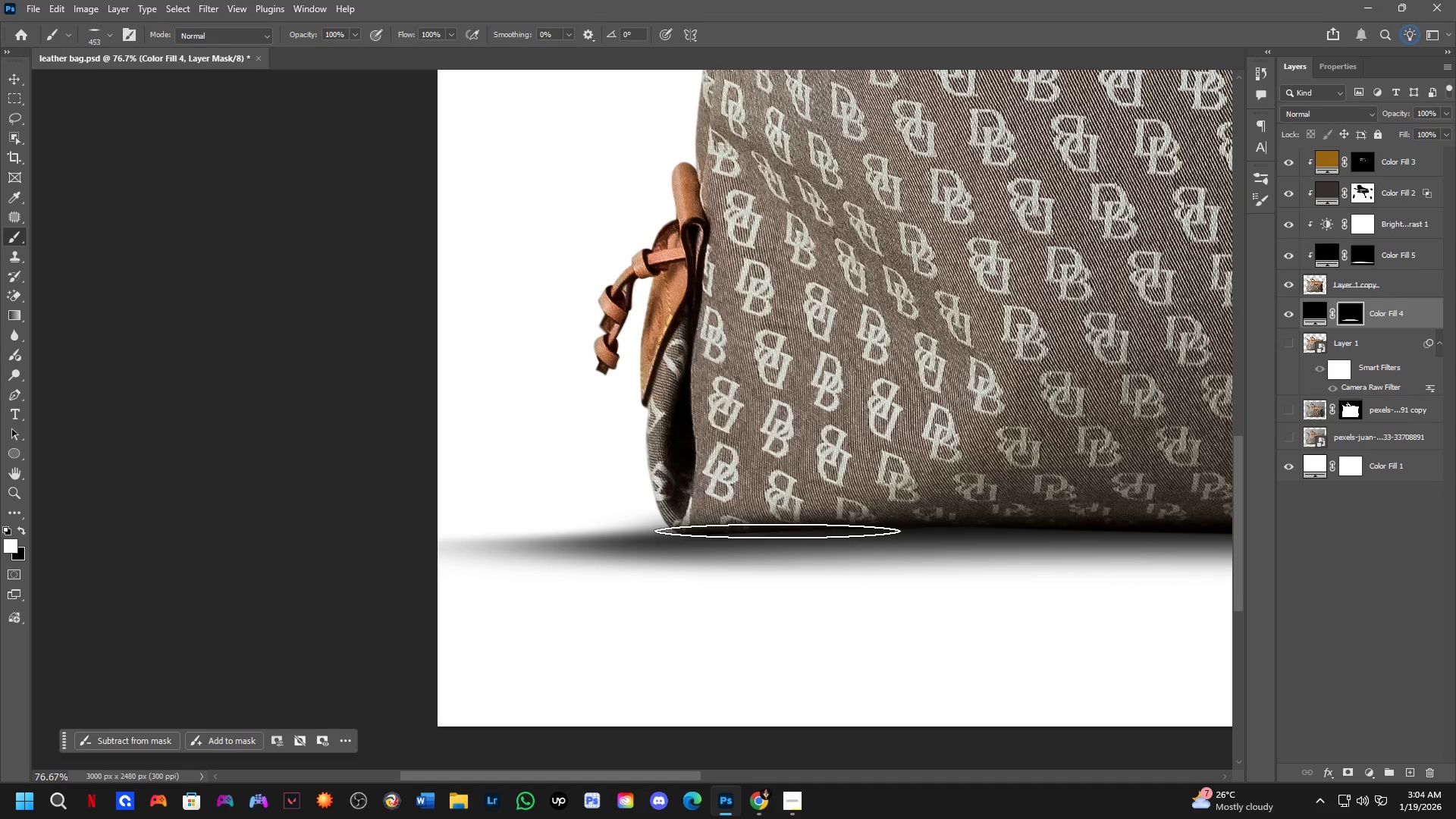 
left_click_drag(start_coordinate=[777, 531], to_coordinate=[789, 527])
 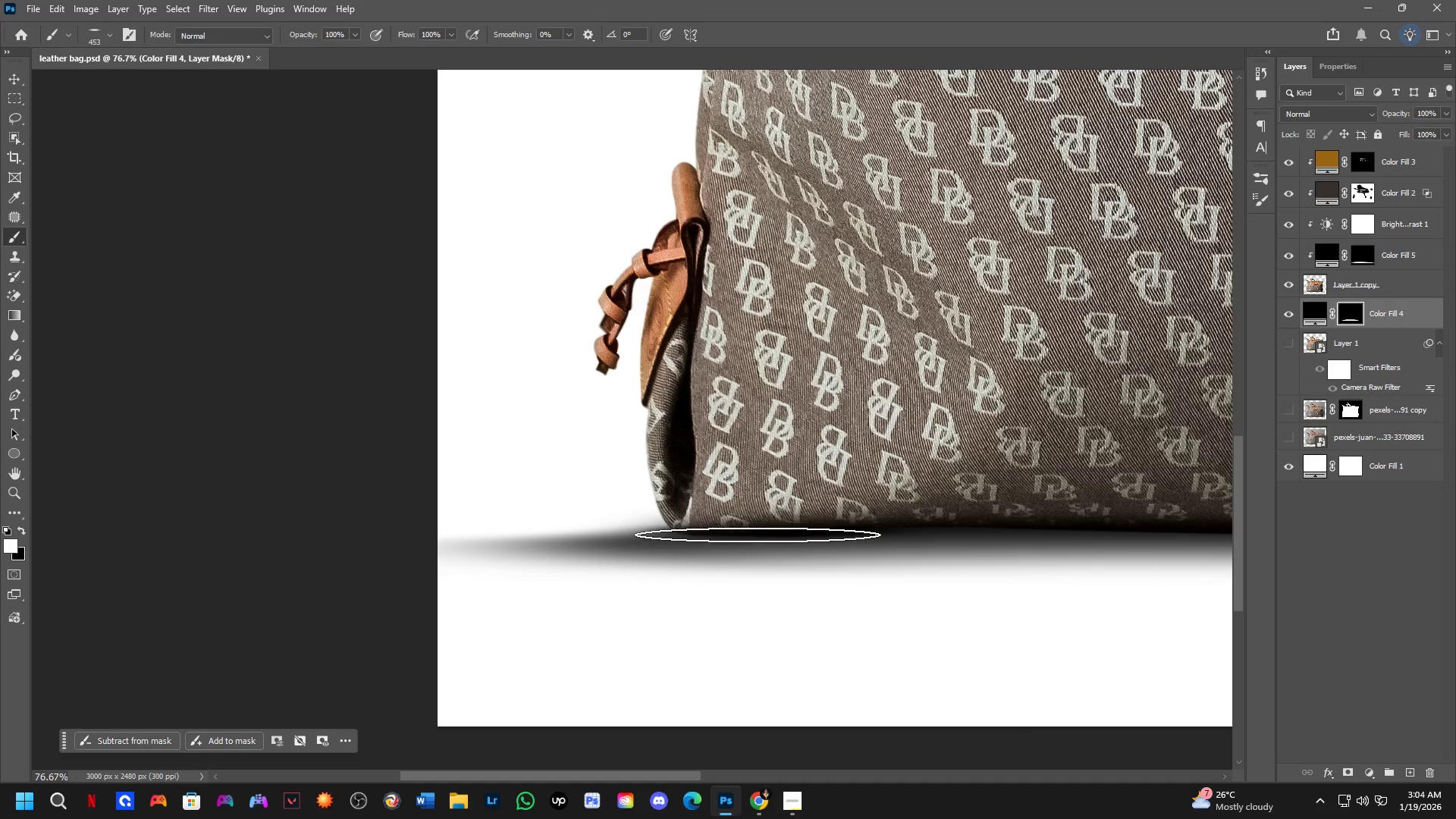 
left_click([752, 534])
 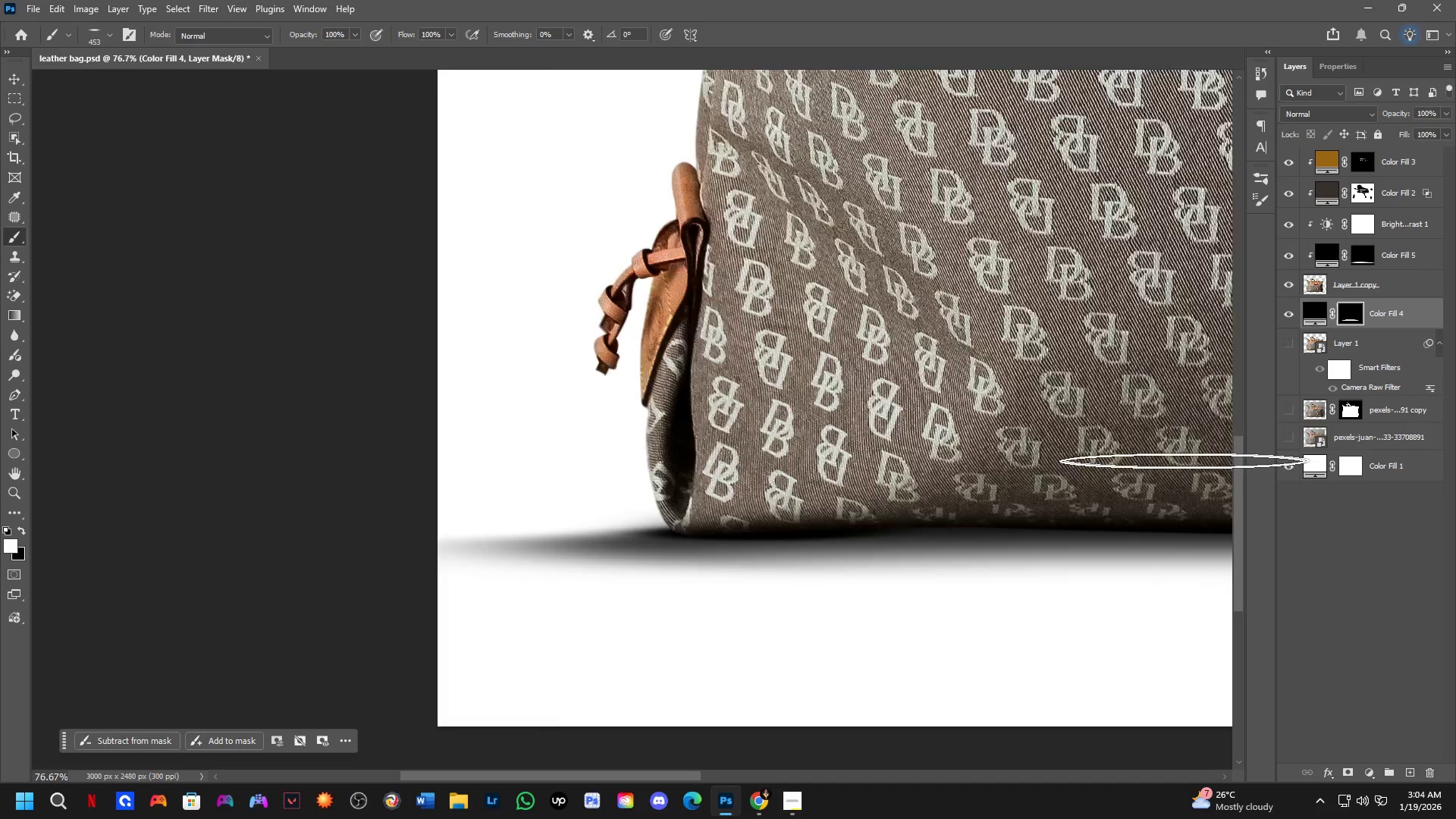 
hold_key(key=Space, duration=0.5)
 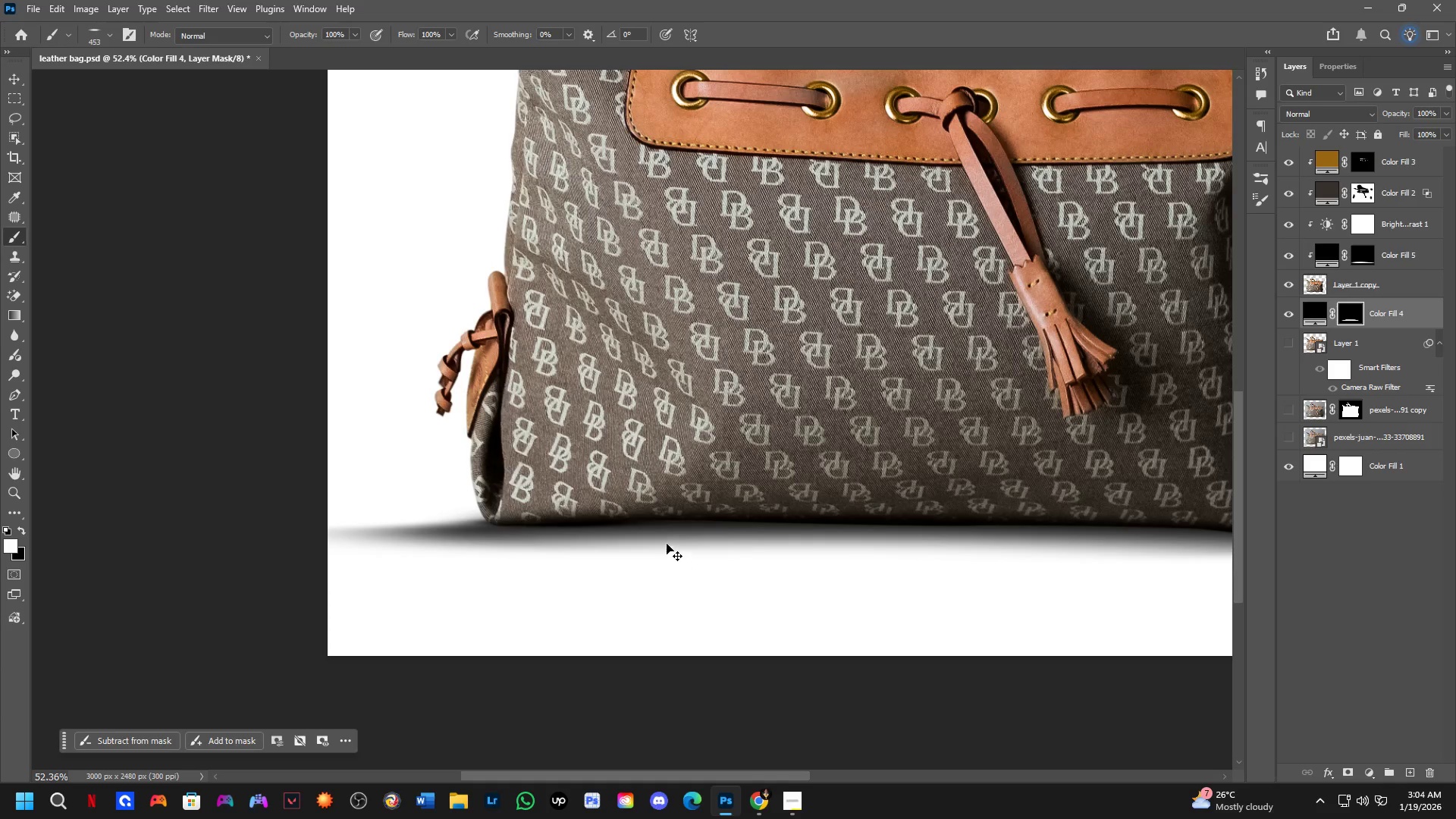 
left_click_drag(start_coordinate=[1006, 552], to_coordinate=[702, 557])
 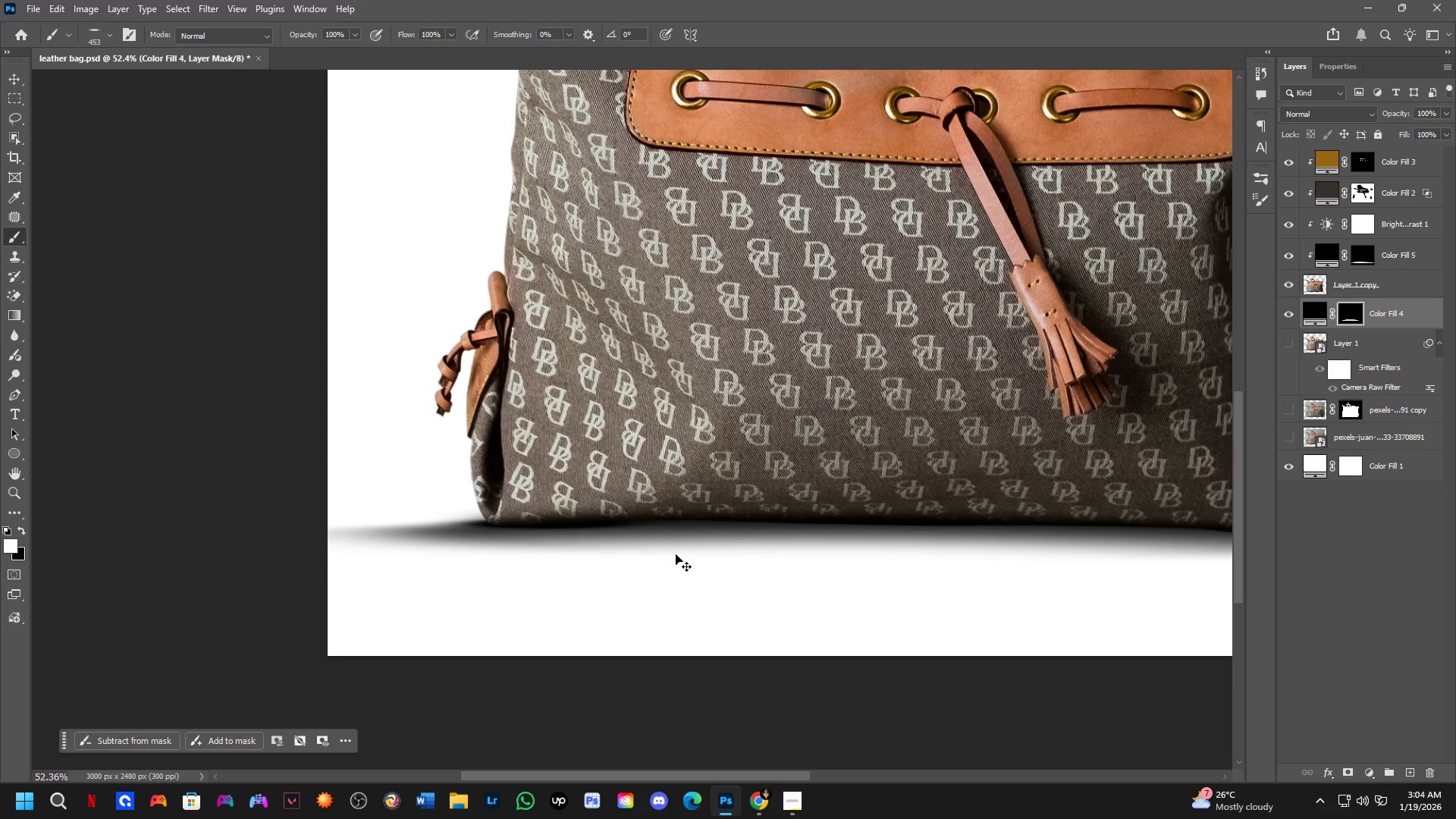 
scroll: coordinate [1018, 501], scroll_direction: down, amount: 4.0
 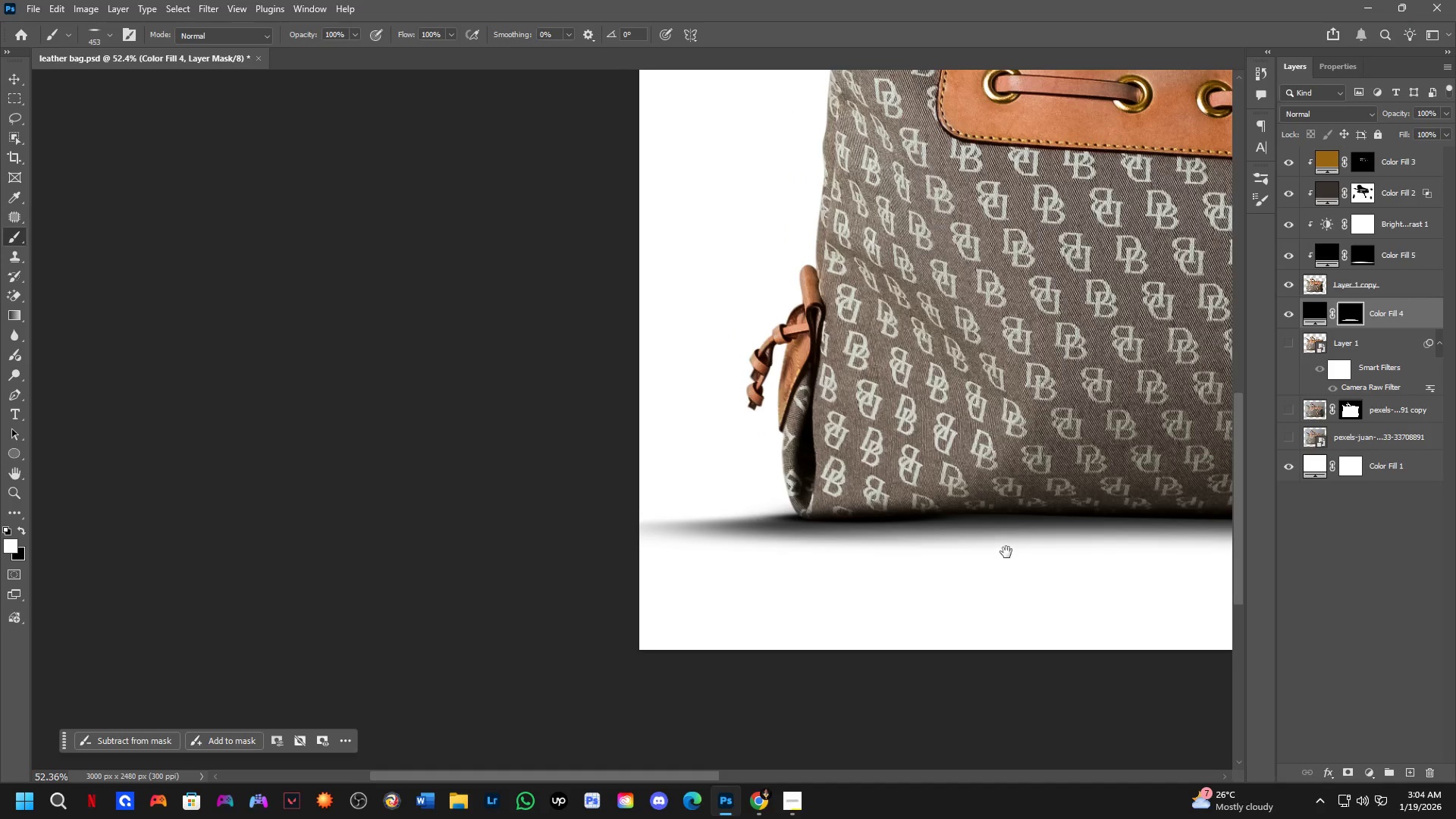 
key(Control+Z)
 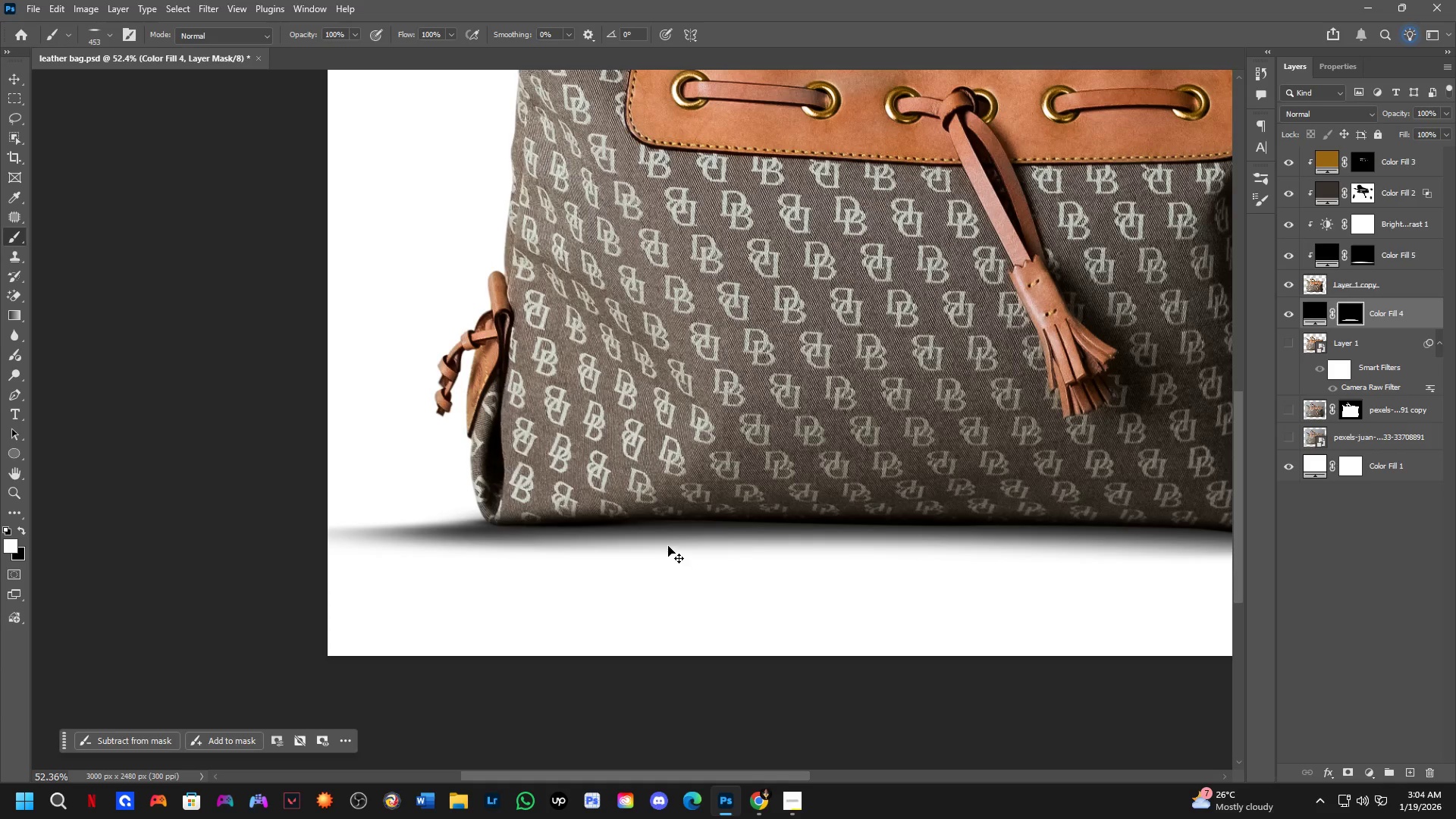 
key(Control+Z)
 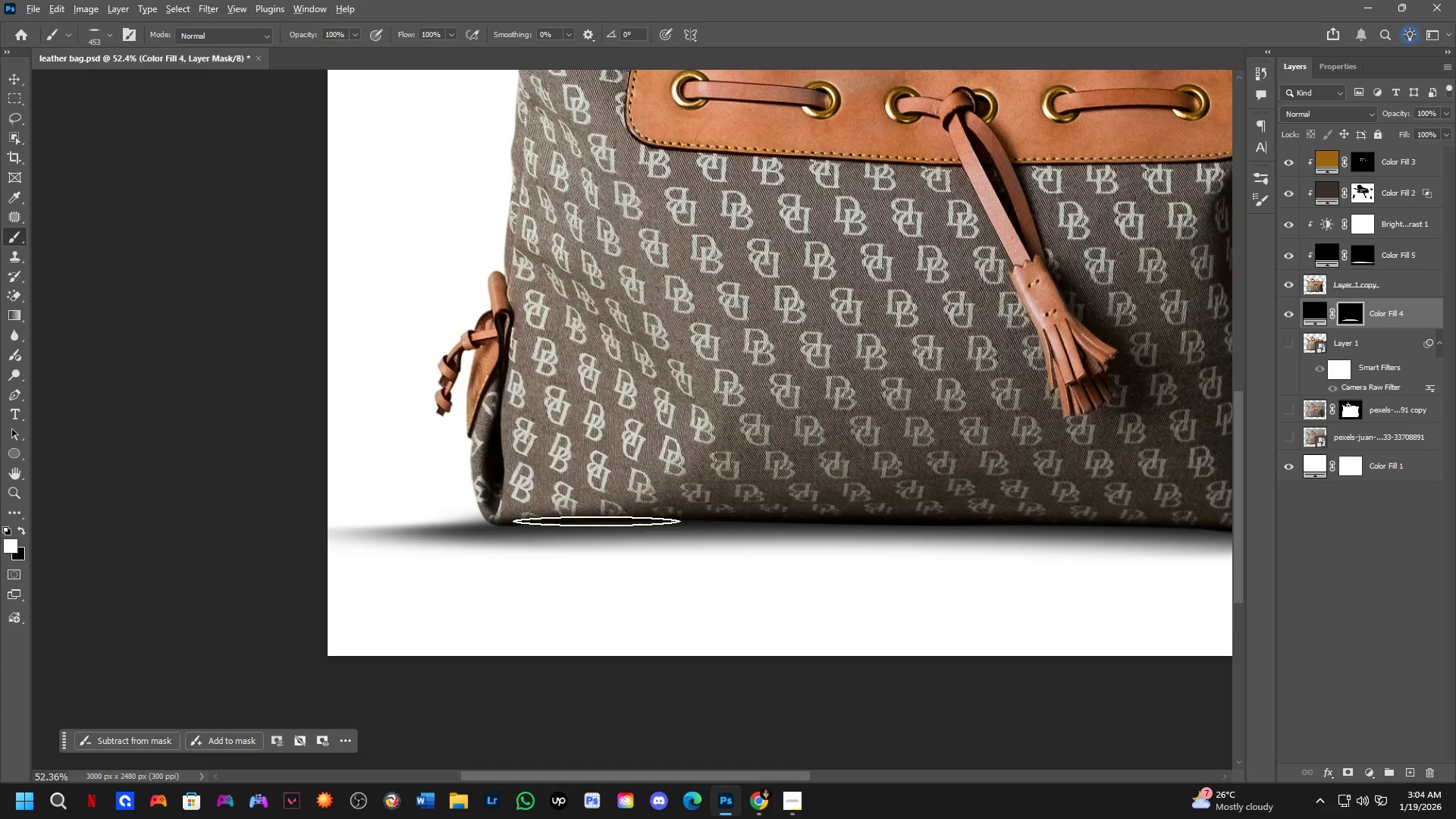 
key(Alt+AltLeft)
 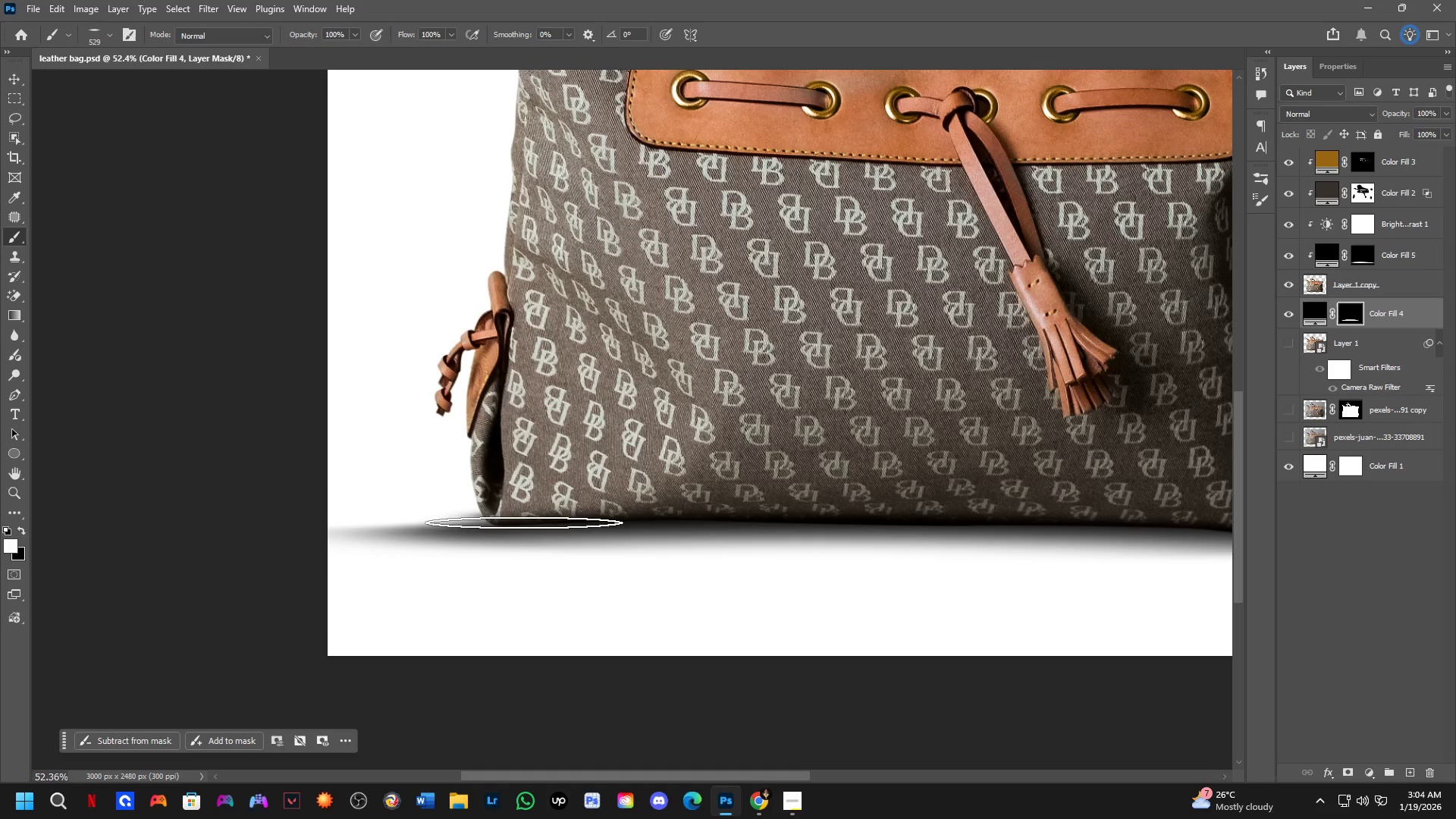 
hold_key(key=Space, duration=0.72)
 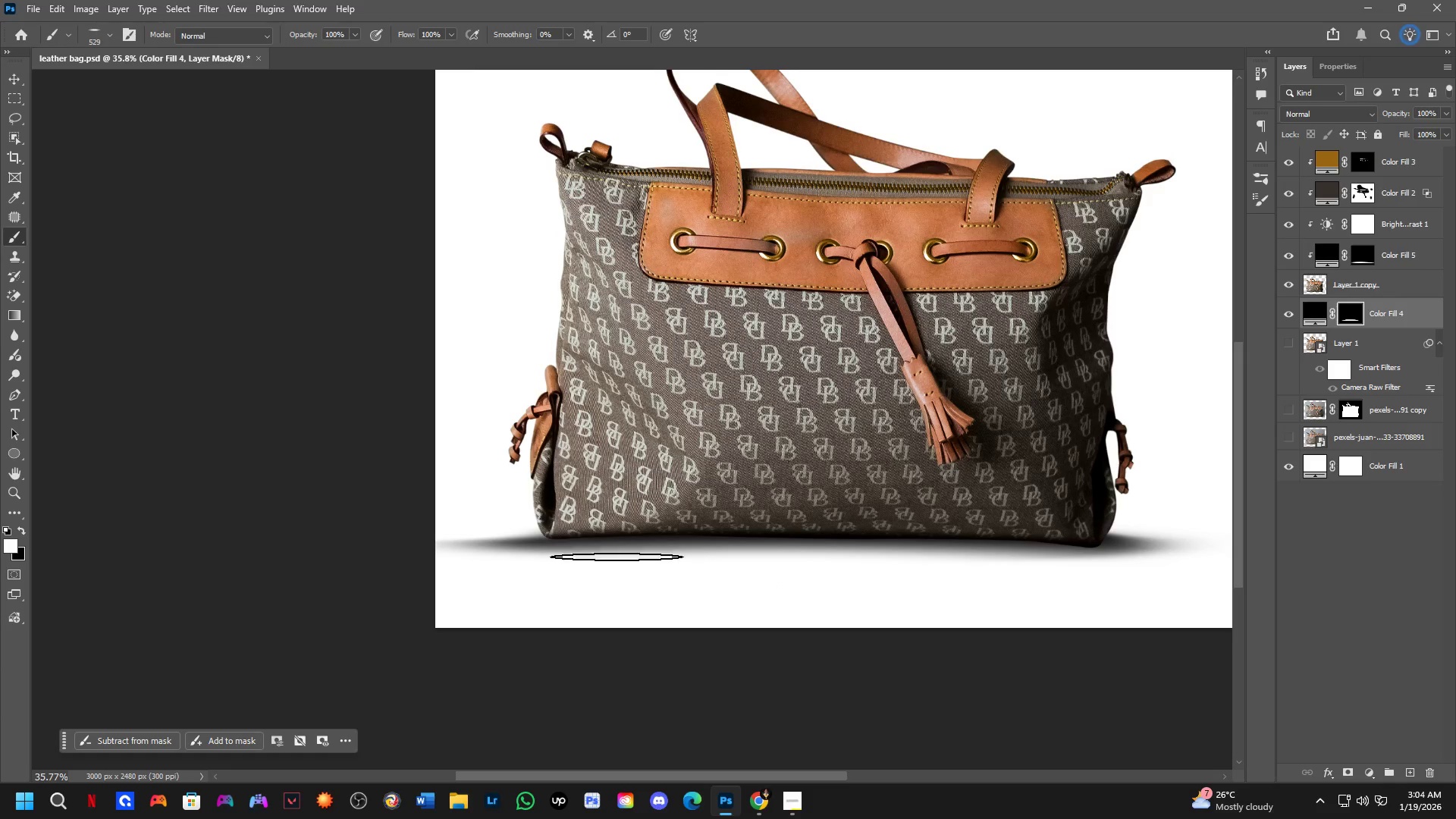 
left_click_drag(start_coordinate=[857, 547], to_coordinate=[833, 564])
 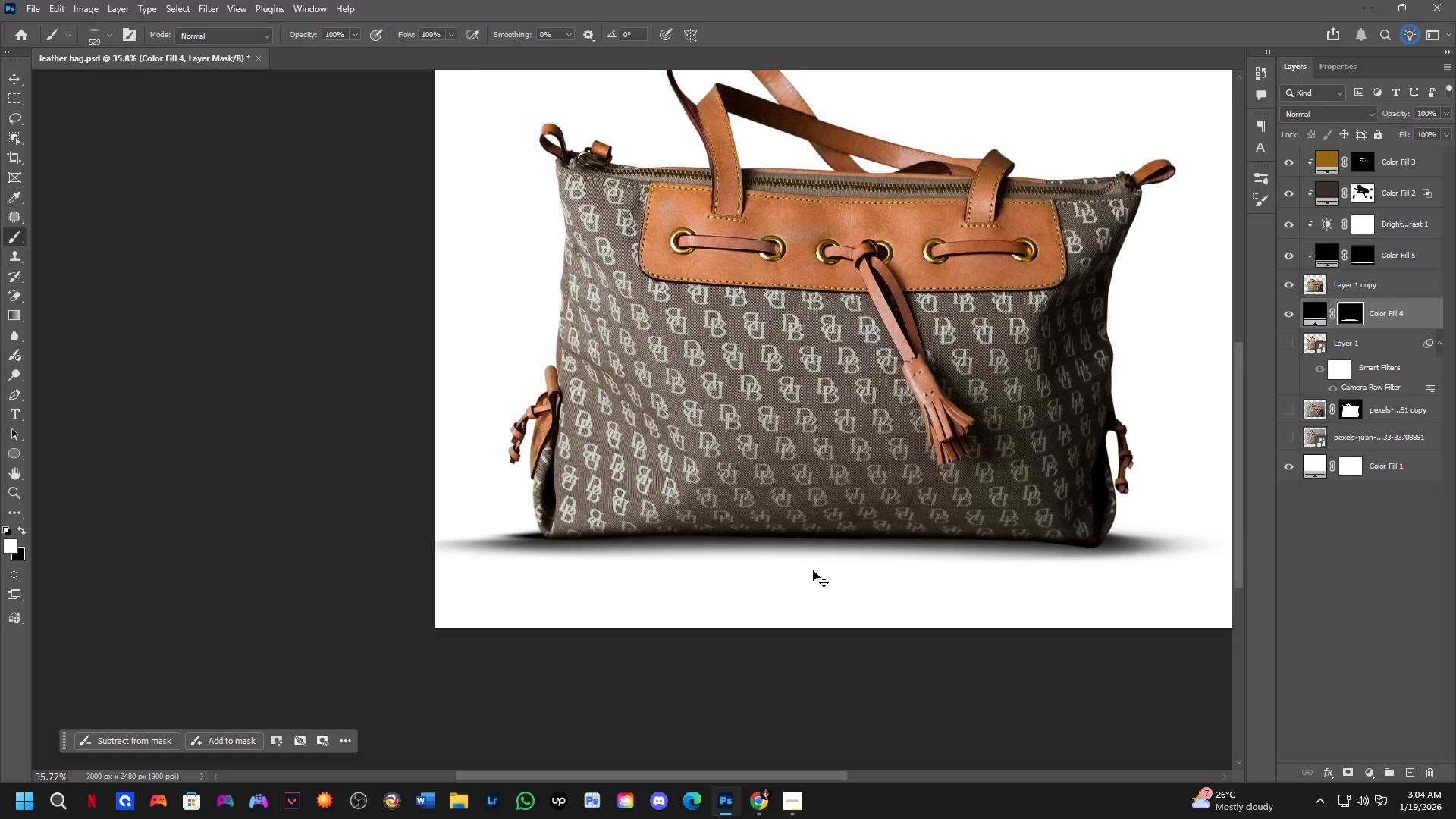 
scroll: coordinate [742, 513], scroll_direction: down, amount: 4.0
 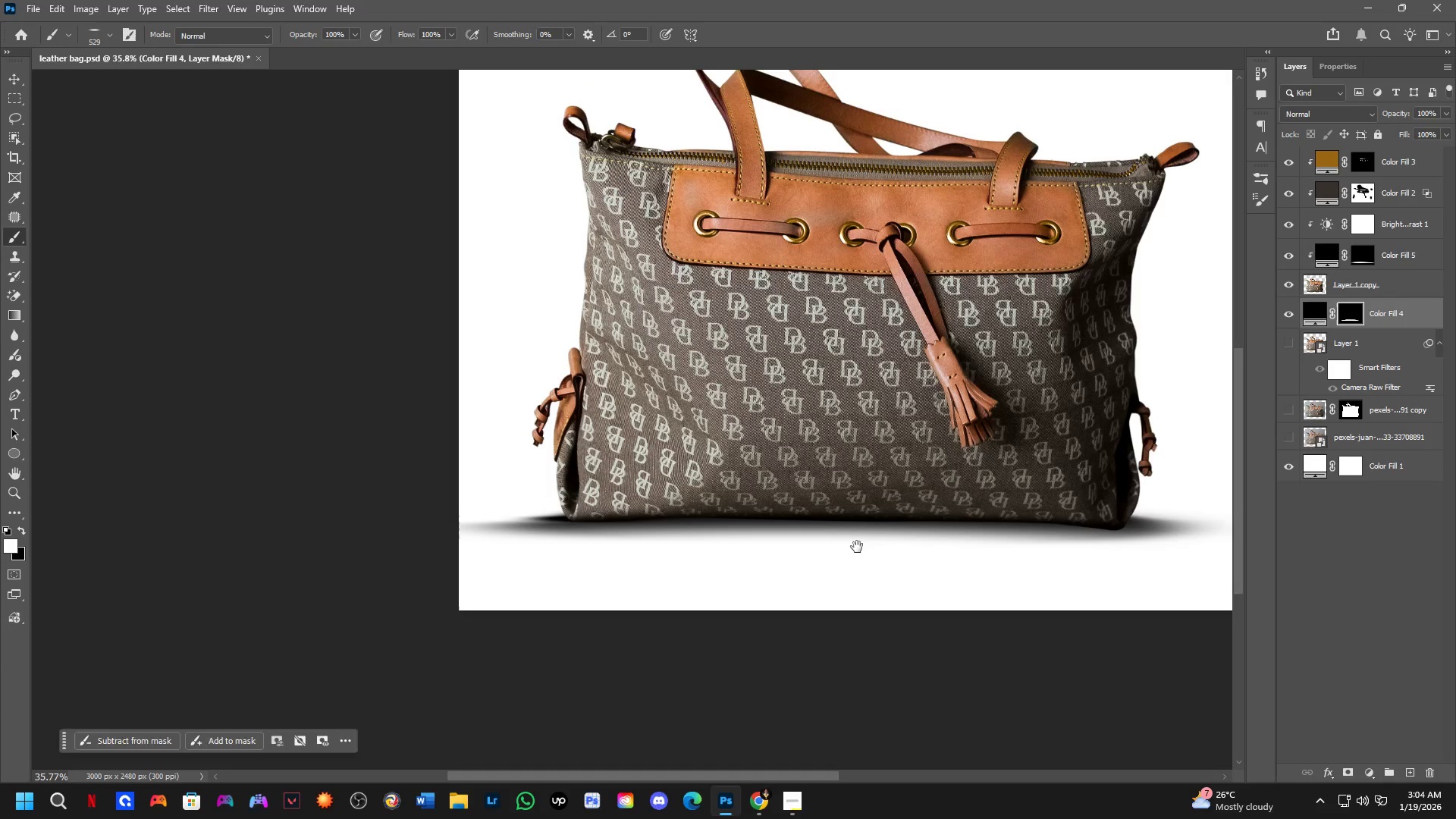 
key(Control+Z)
 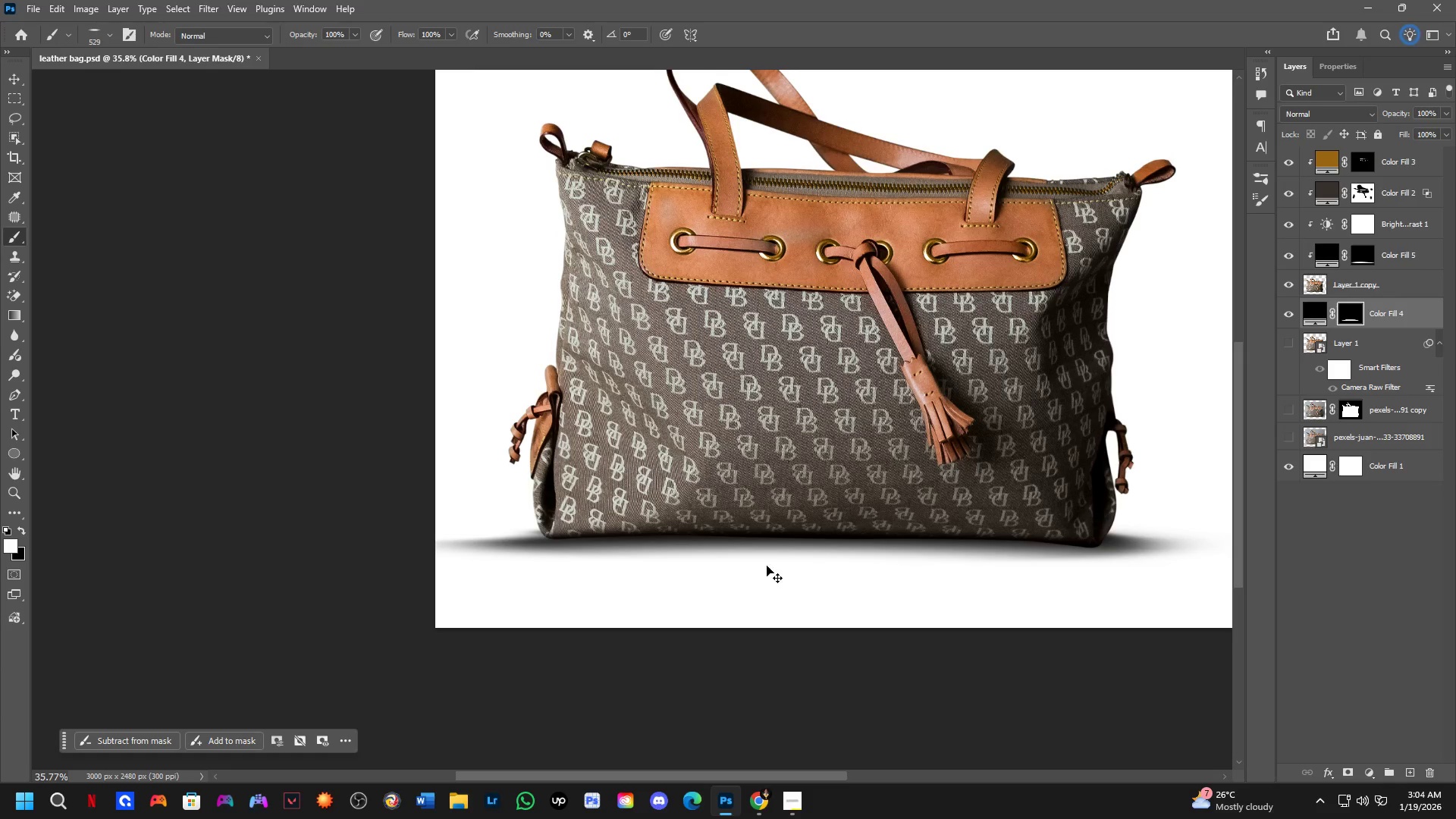 
key(Control+Z)
 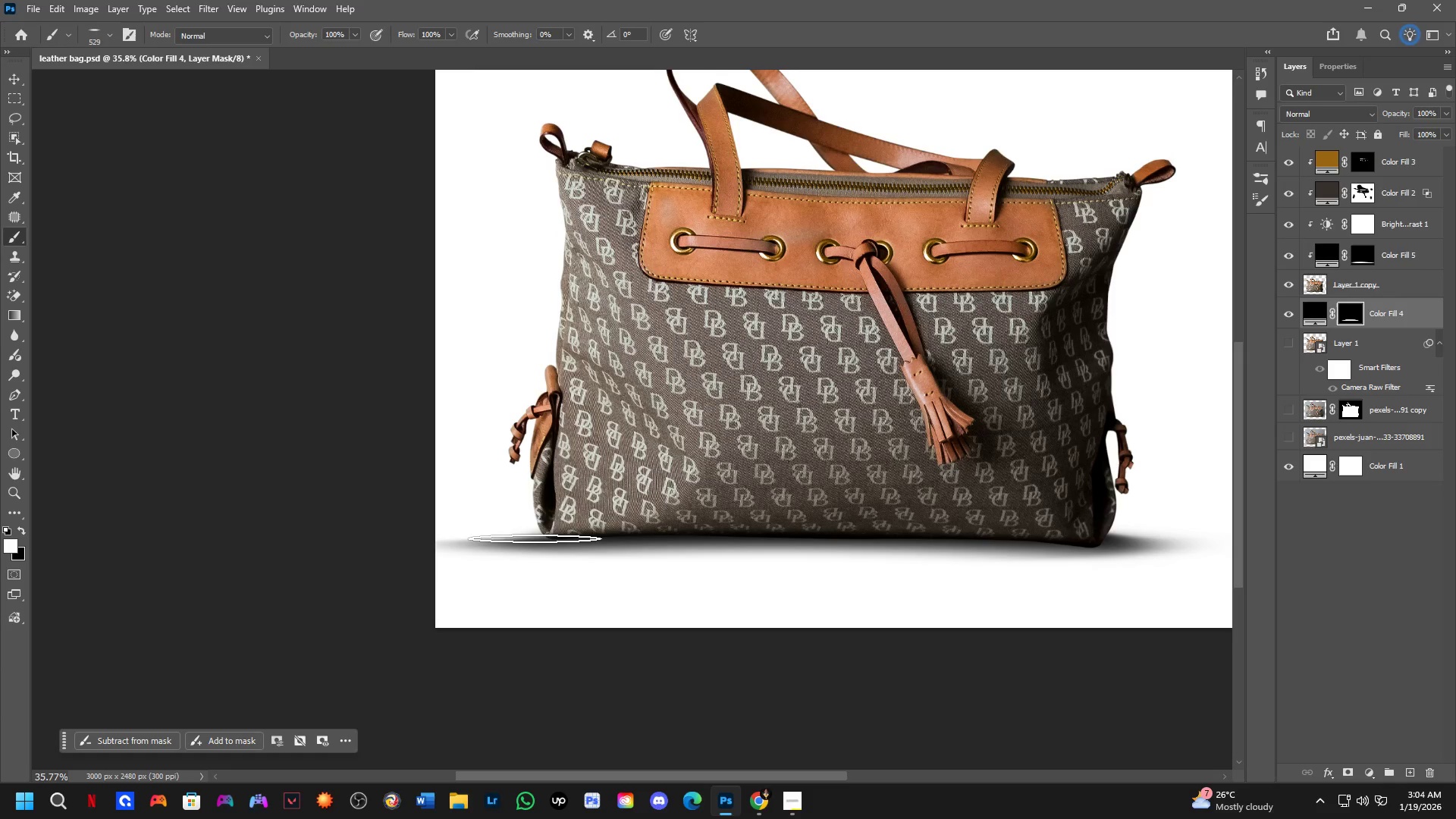 
hold_key(key=AltLeft, duration=0.44)
 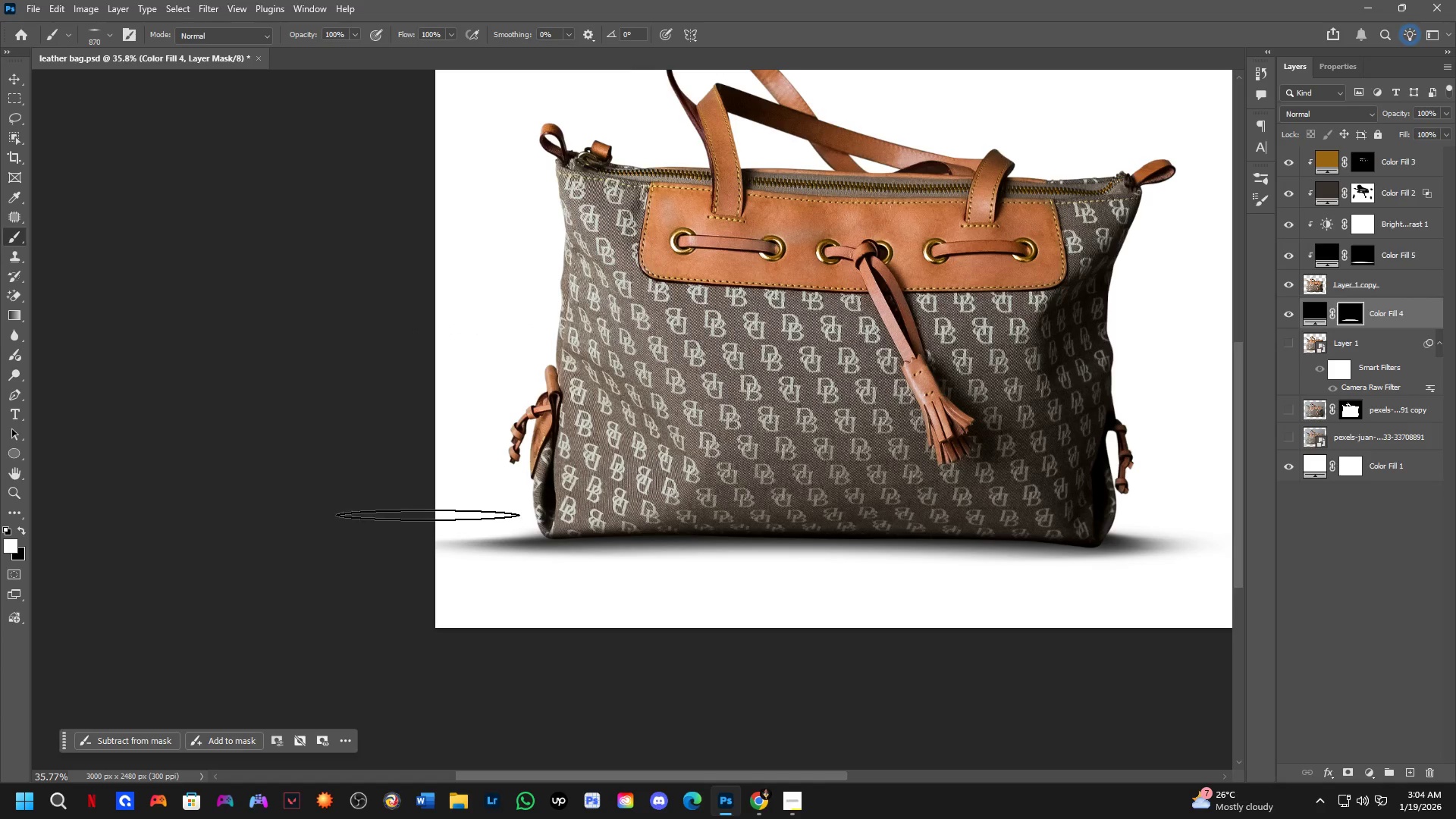 
left_click_drag(start_coordinate=[416, 521], to_coordinate=[405, 590])
 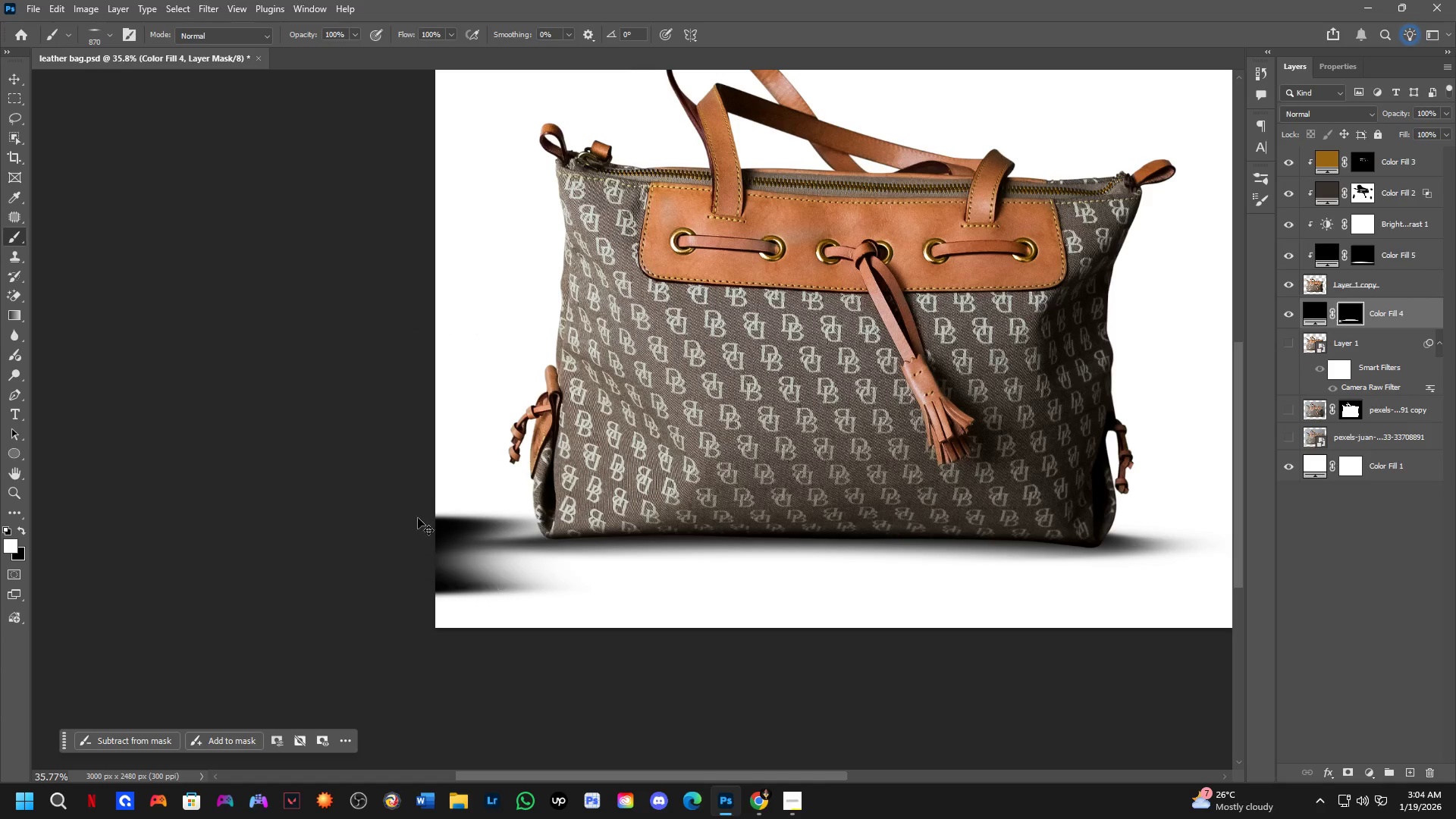 
key(Control+ControlLeft)
 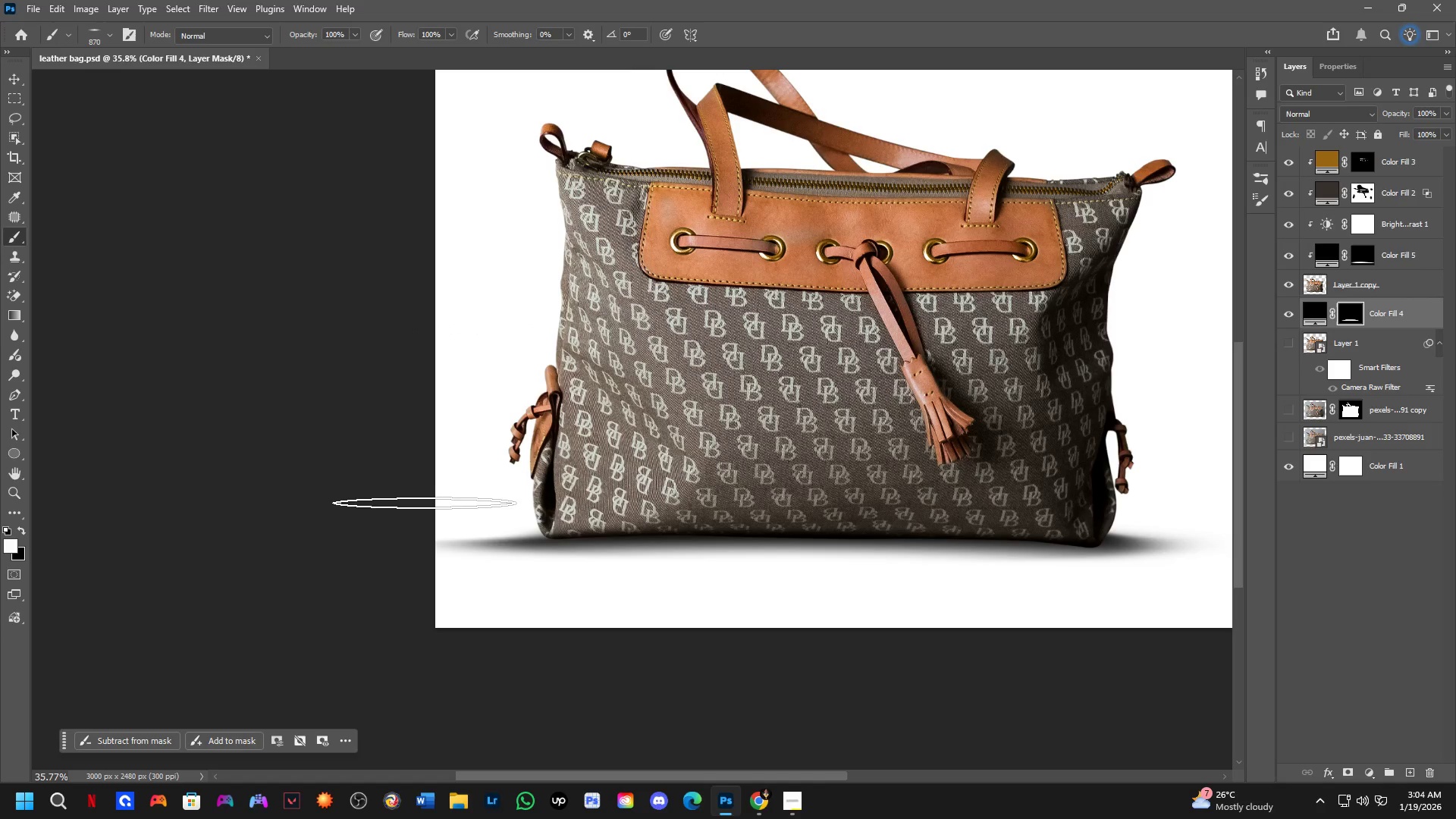 
key(Control+Z)
 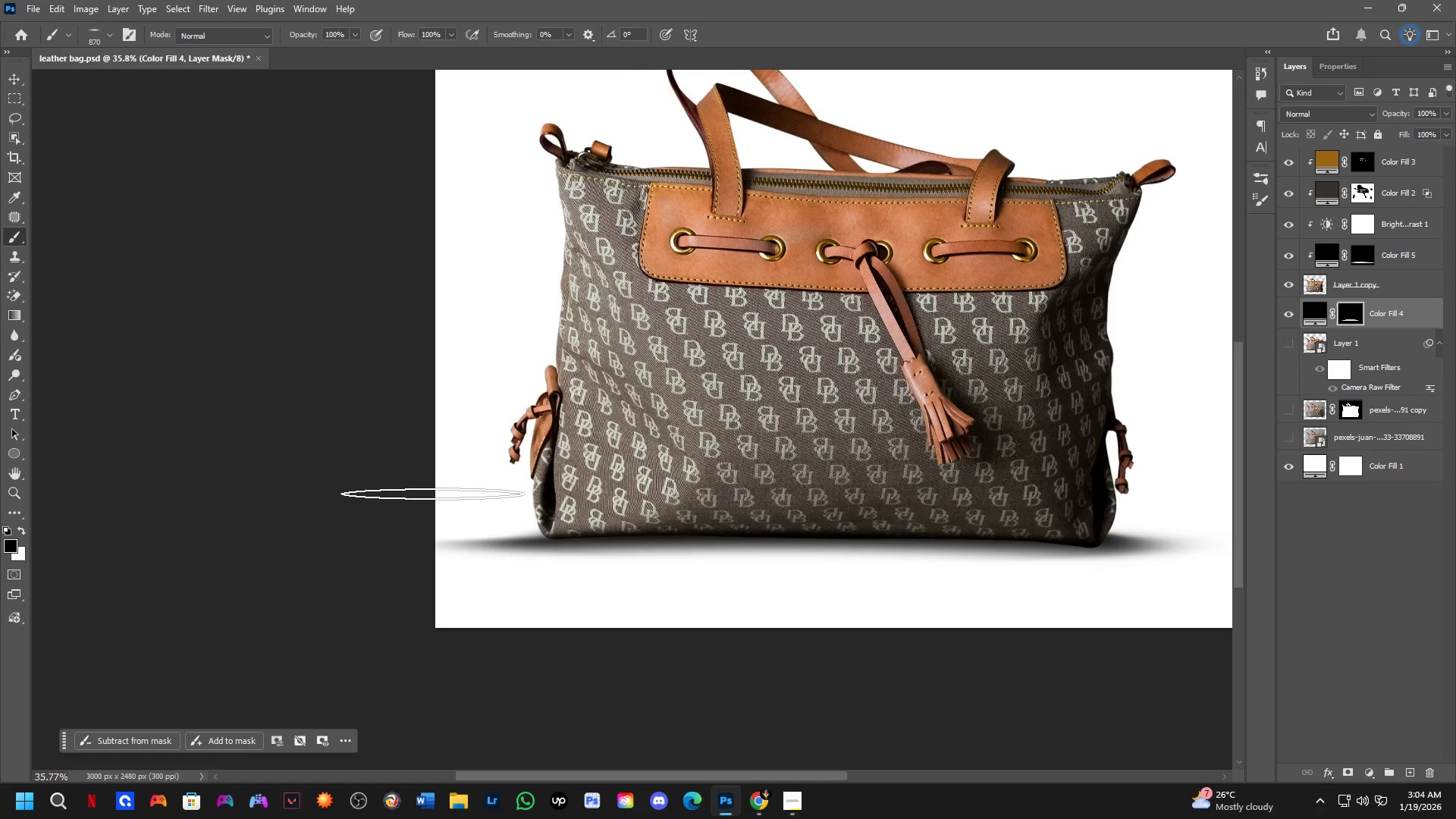 
type(XX)
 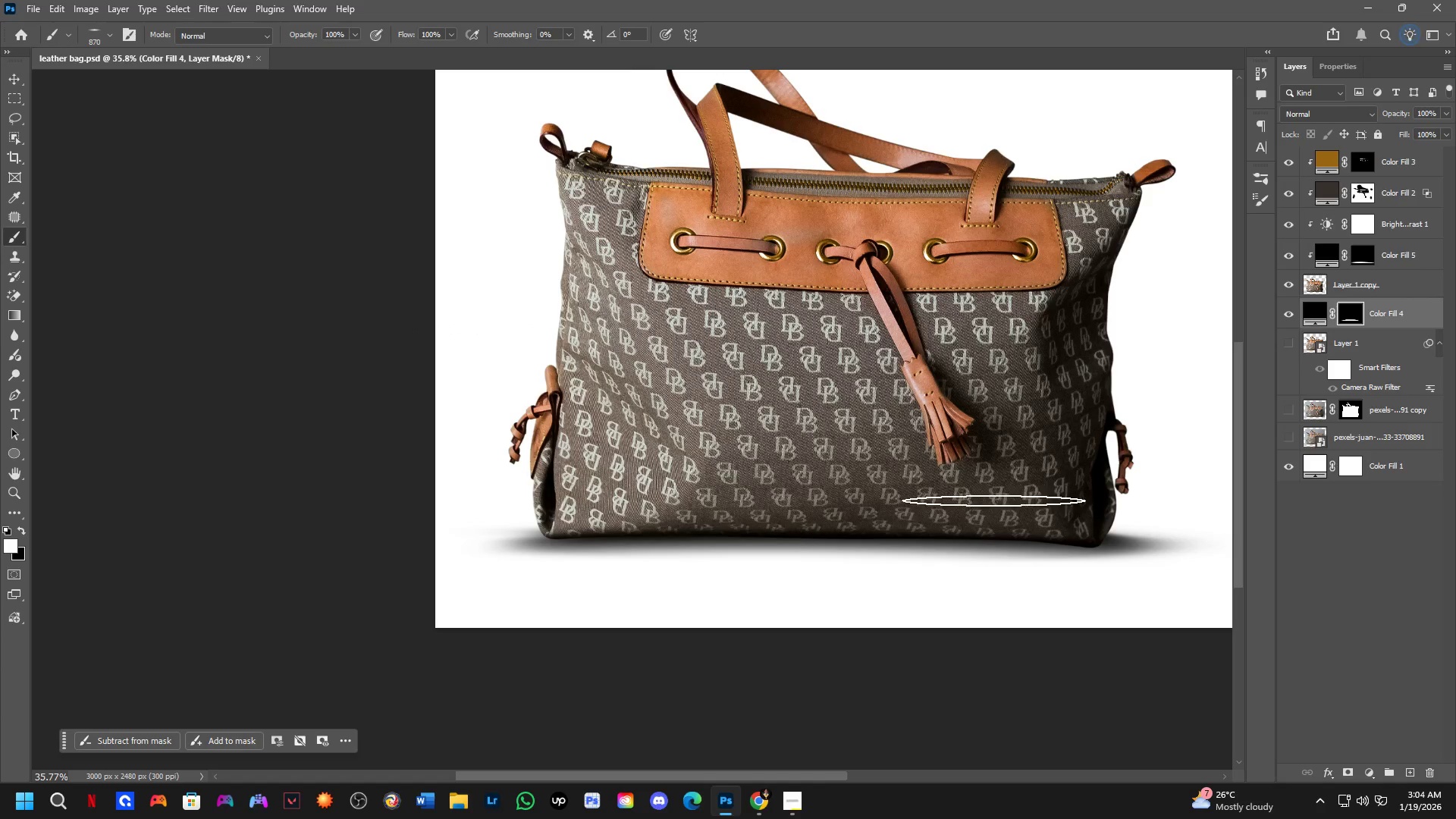 
left_click_drag(start_coordinate=[432, 494], to_coordinate=[394, 530])
 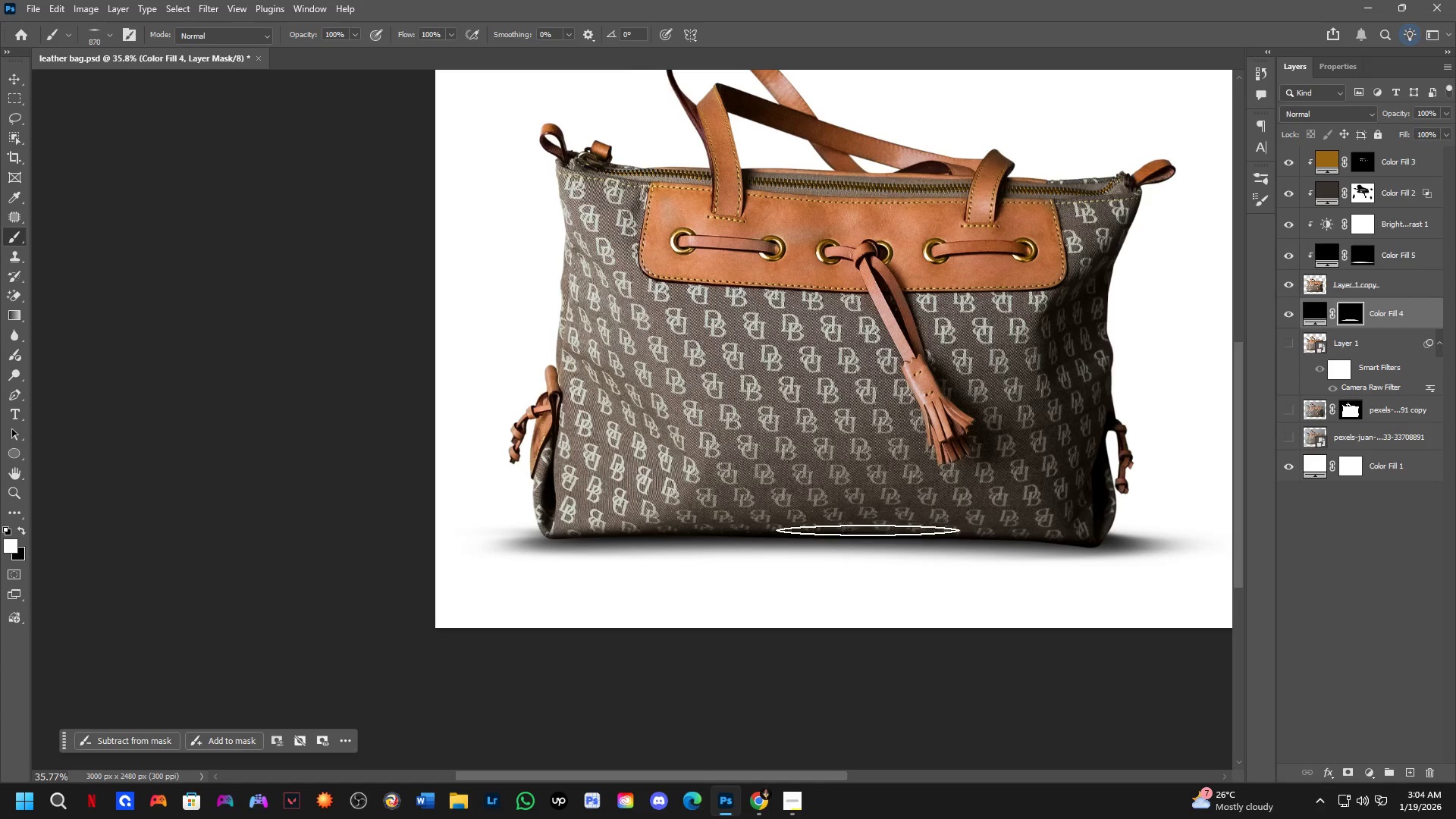 
key(Control+ControlLeft)
 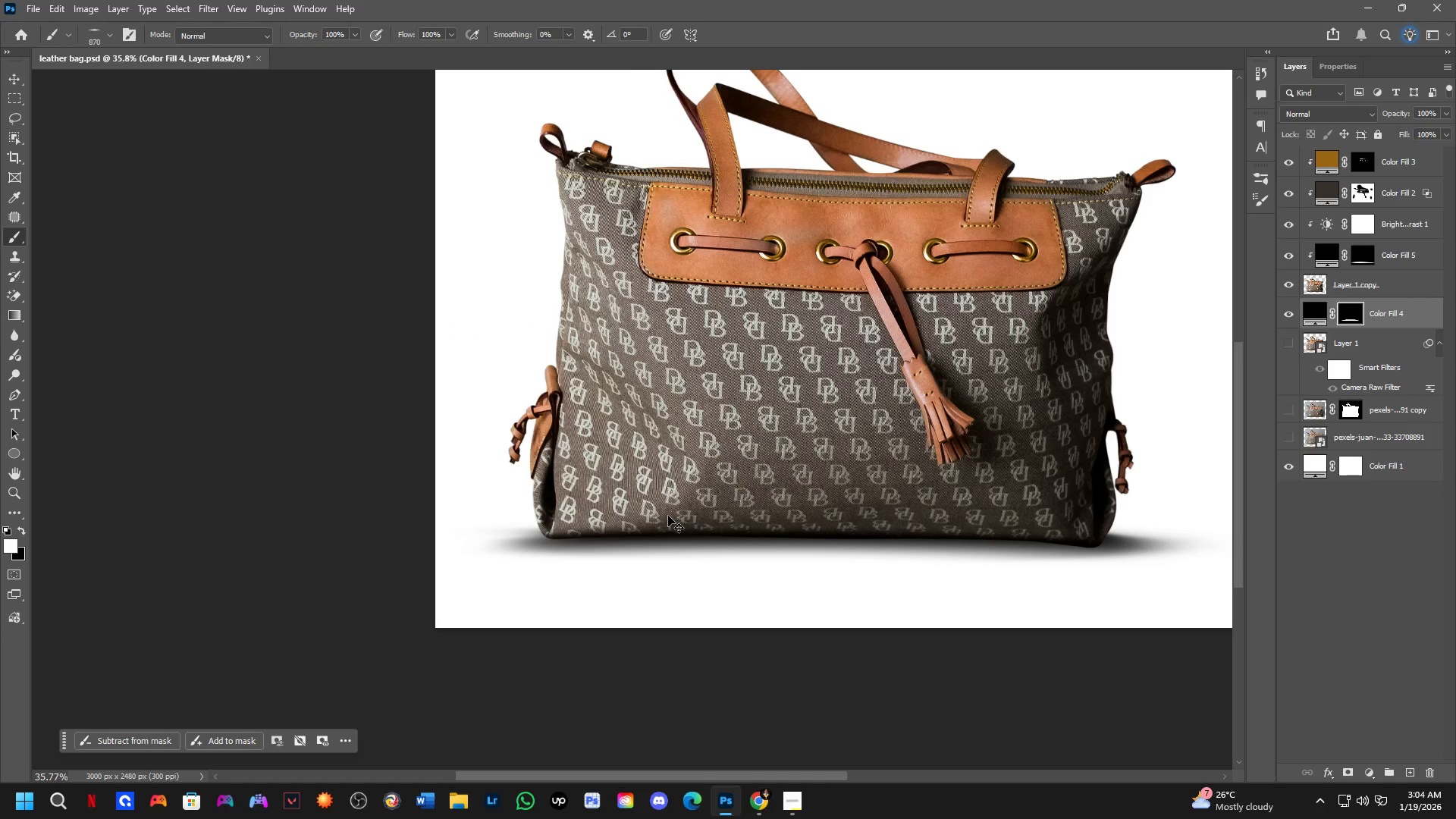 
key(Control+Z)
 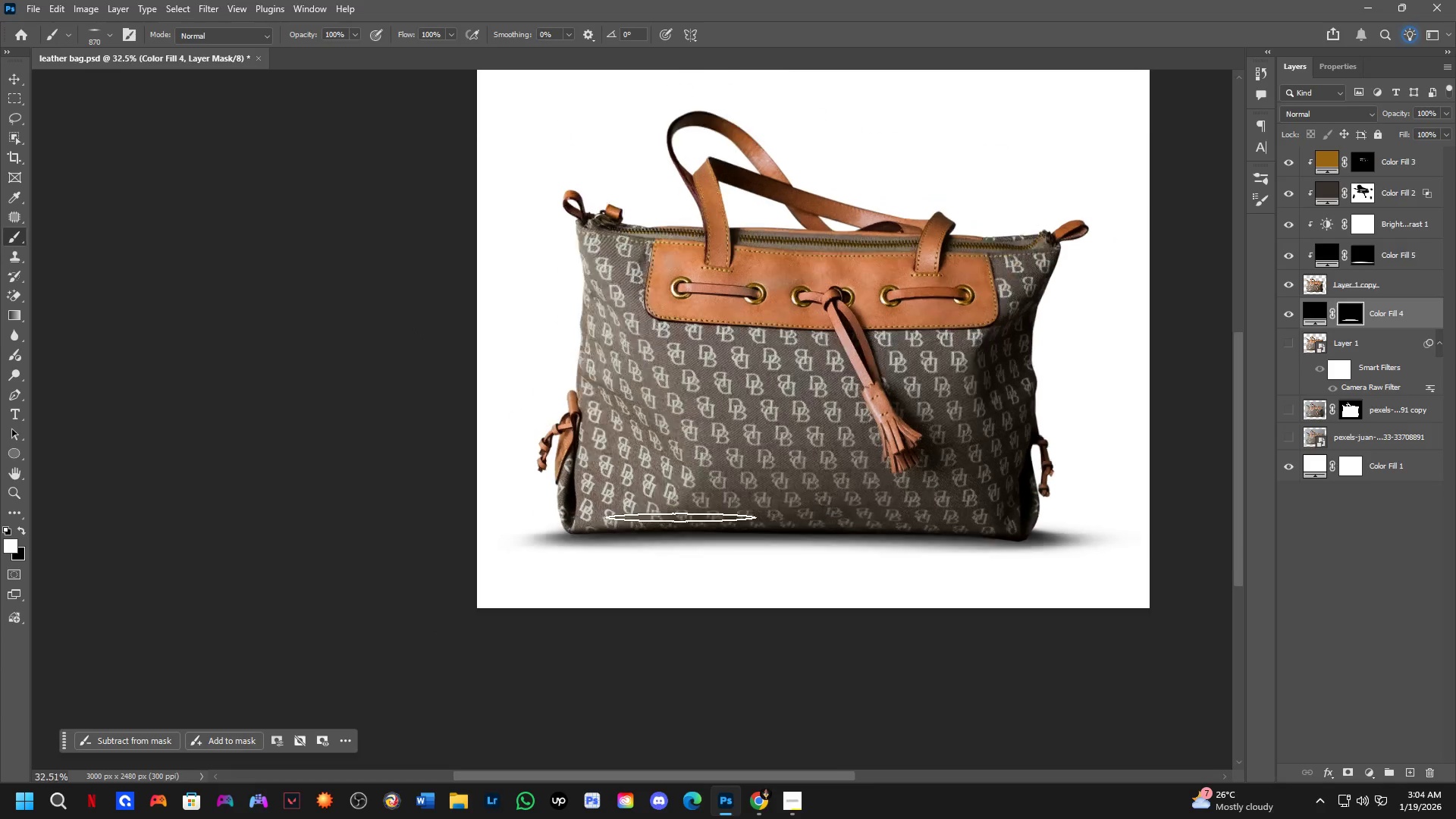 
hold_key(key=Space, duration=0.52)
 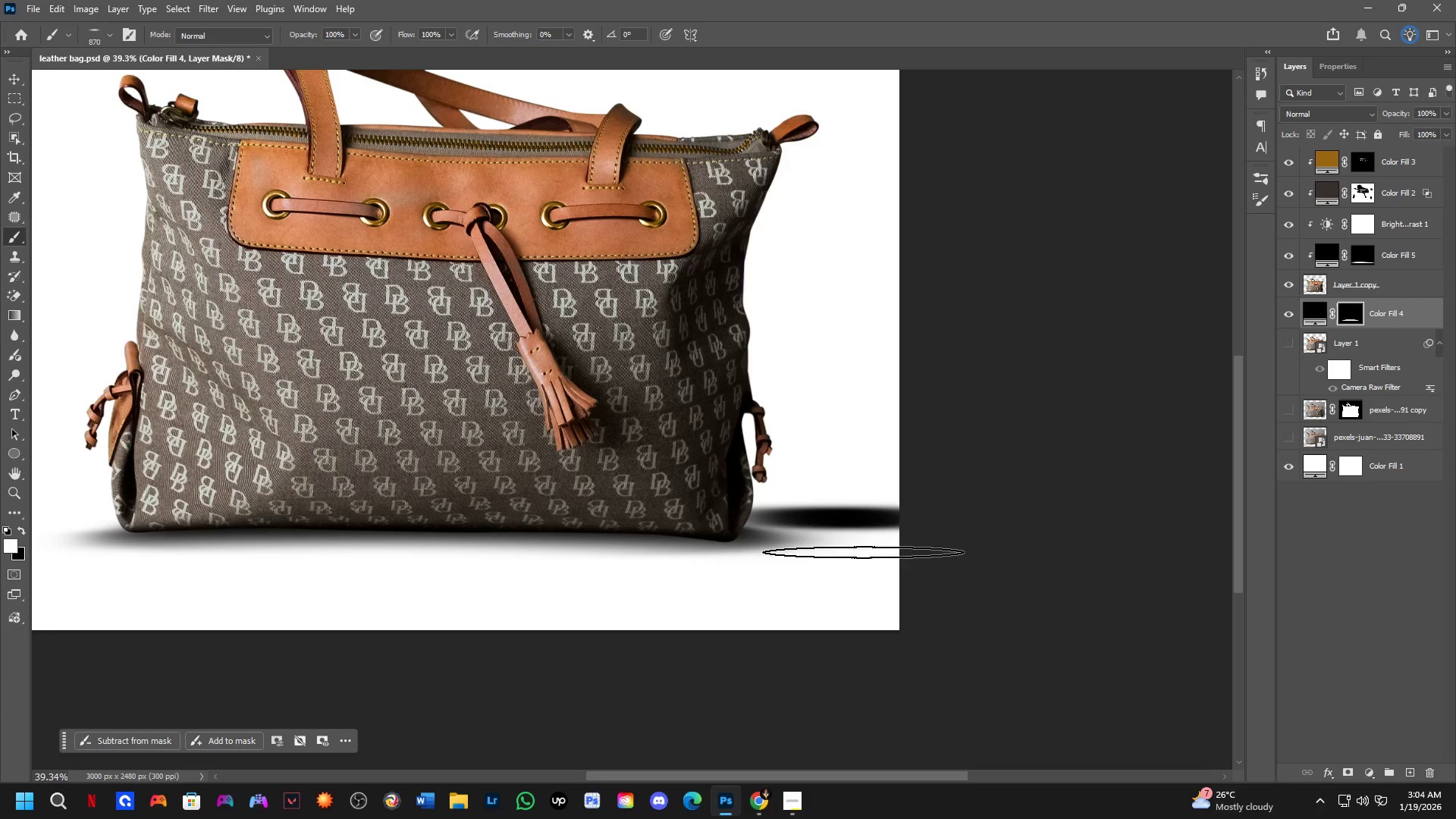 
left_click_drag(start_coordinate=[913, 554], to_coordinate=[730, 558])
 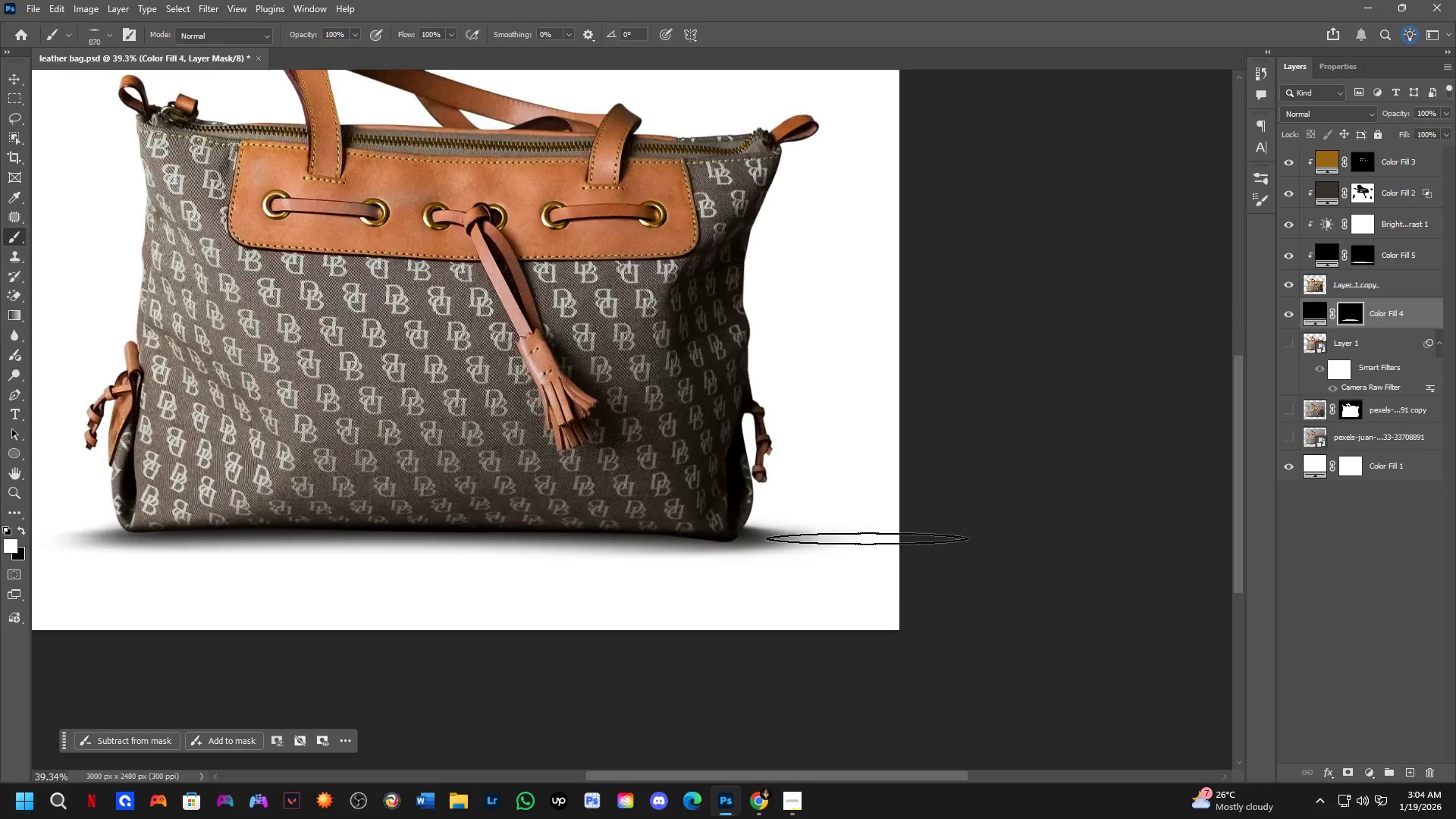 
scroll: coordinate [690, 521], scroll_direction: down, amount: 4.0
 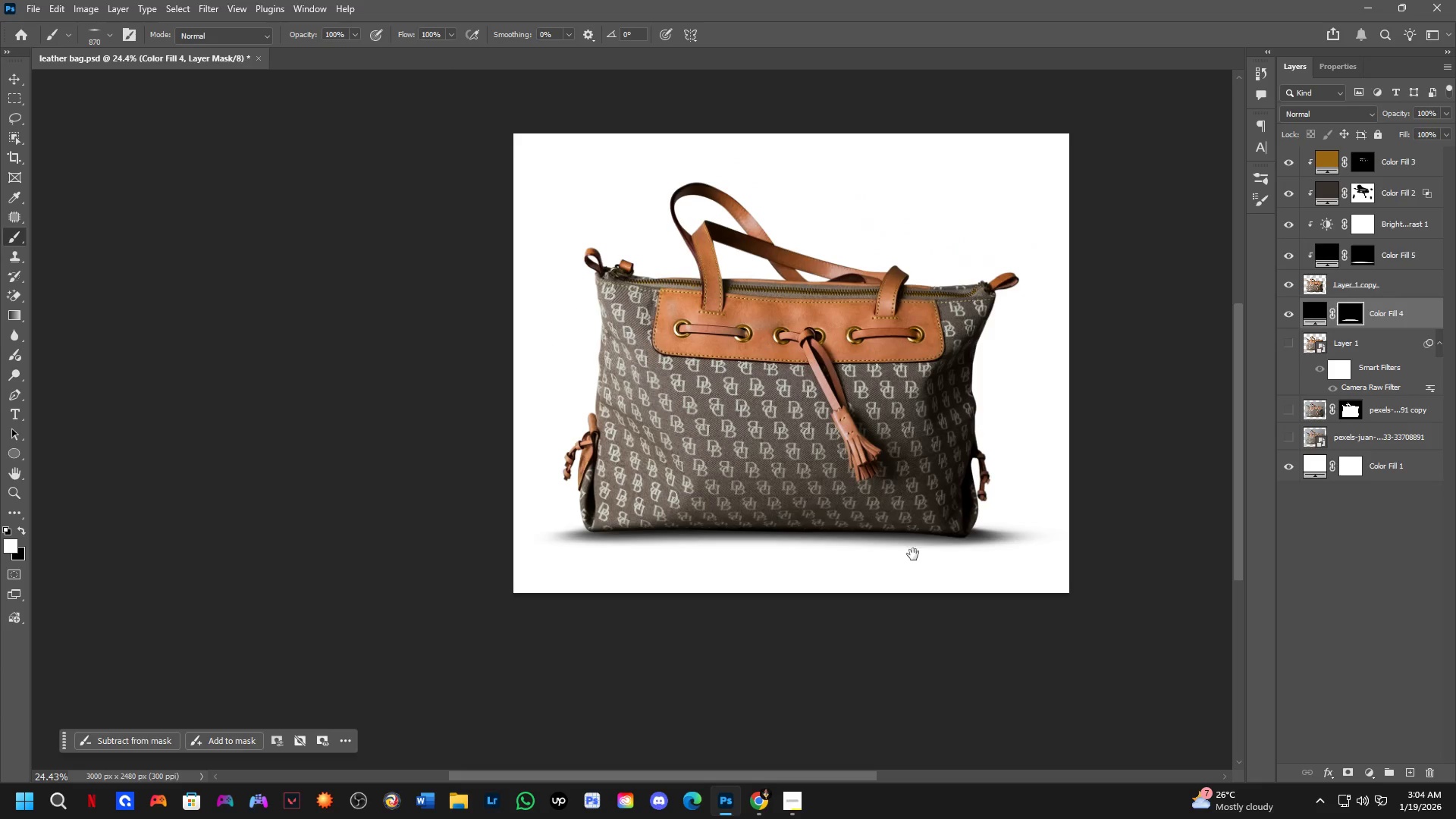 
left_click_drag(start_coordinate=[838, 512], to_coordinate=[870, 566])
 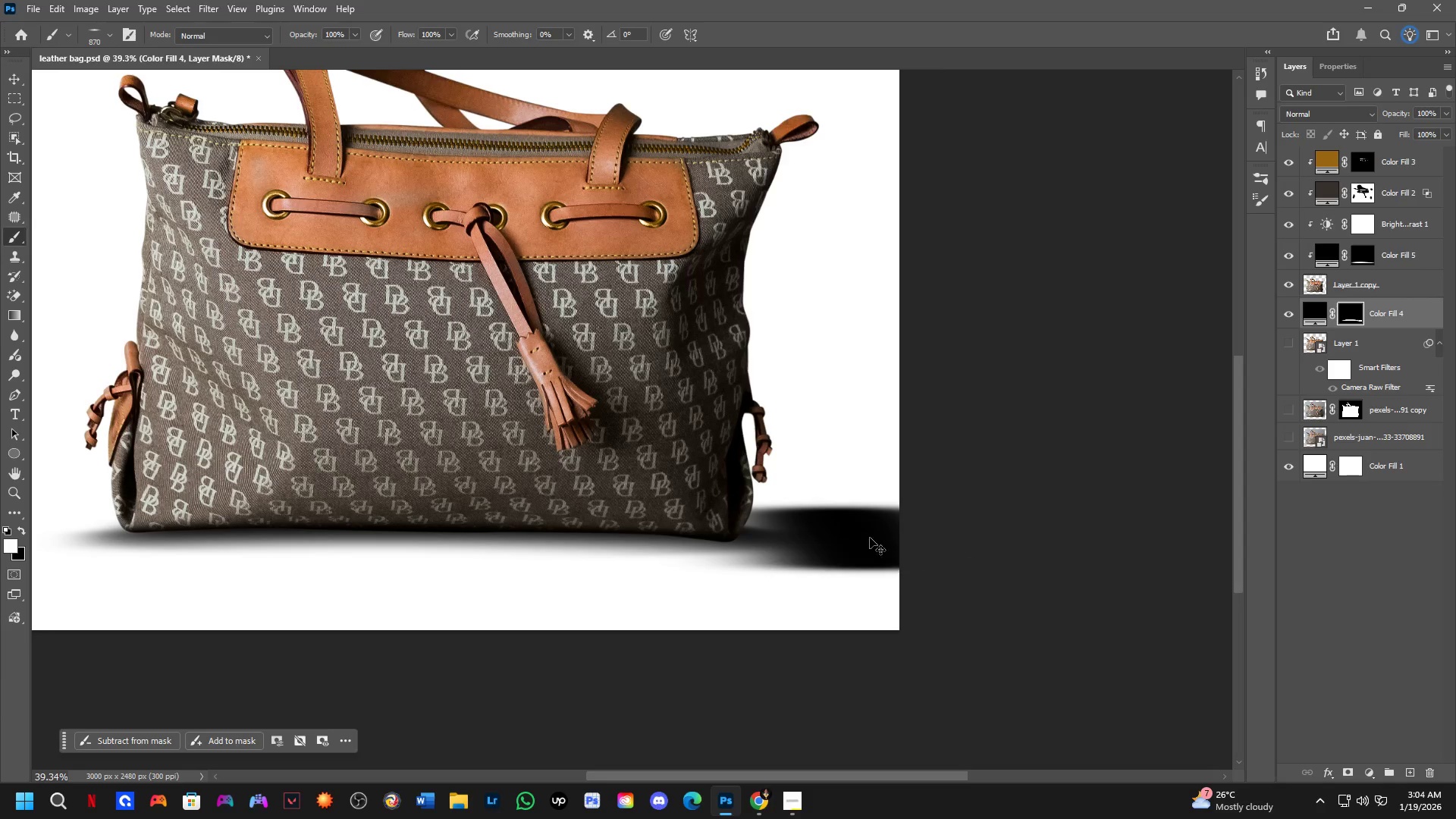 
scroll: coordinate [867, 541], scroll_direction: up, amount: 5.0
 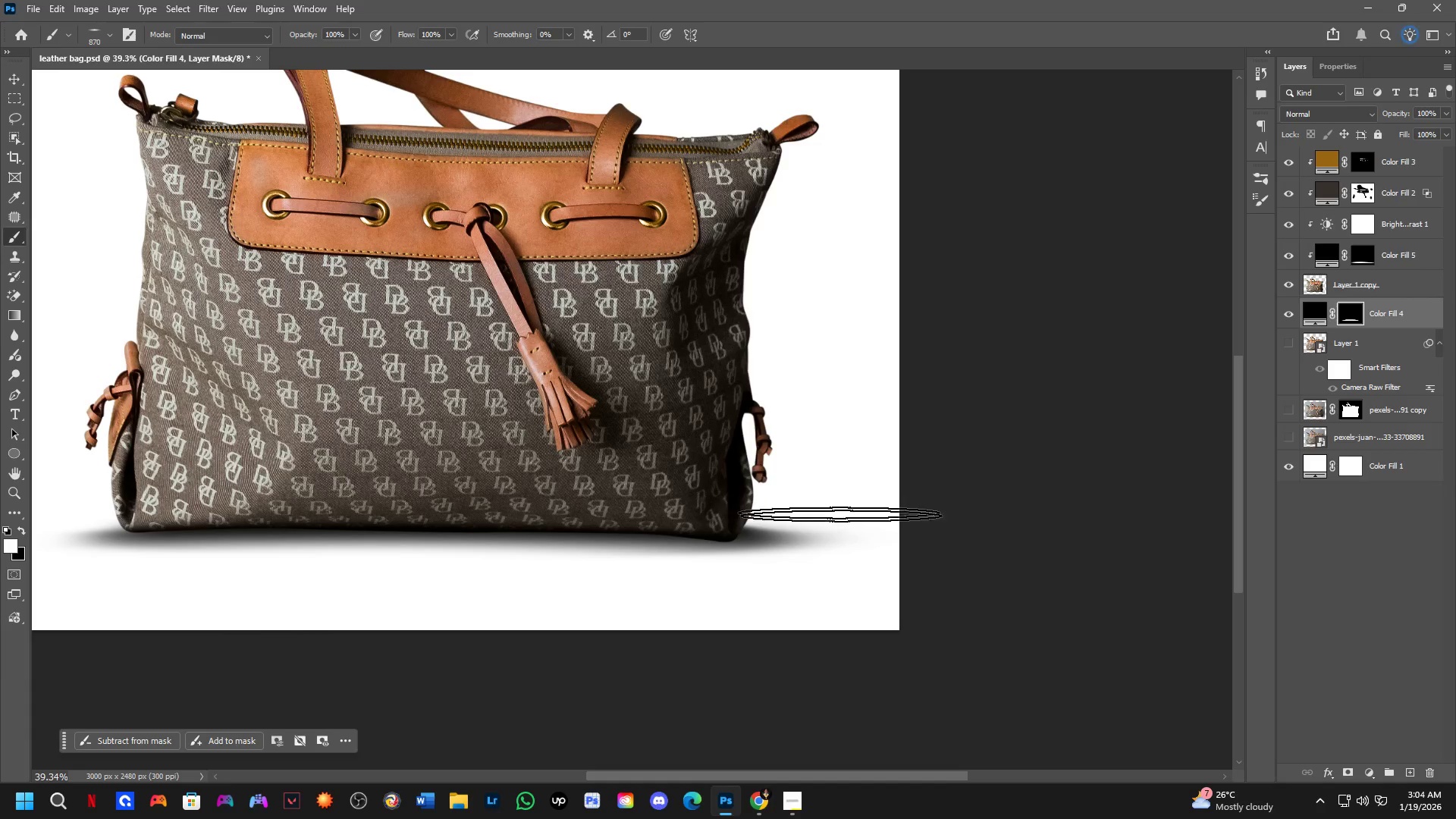 
key(Control+ControlLeft)
 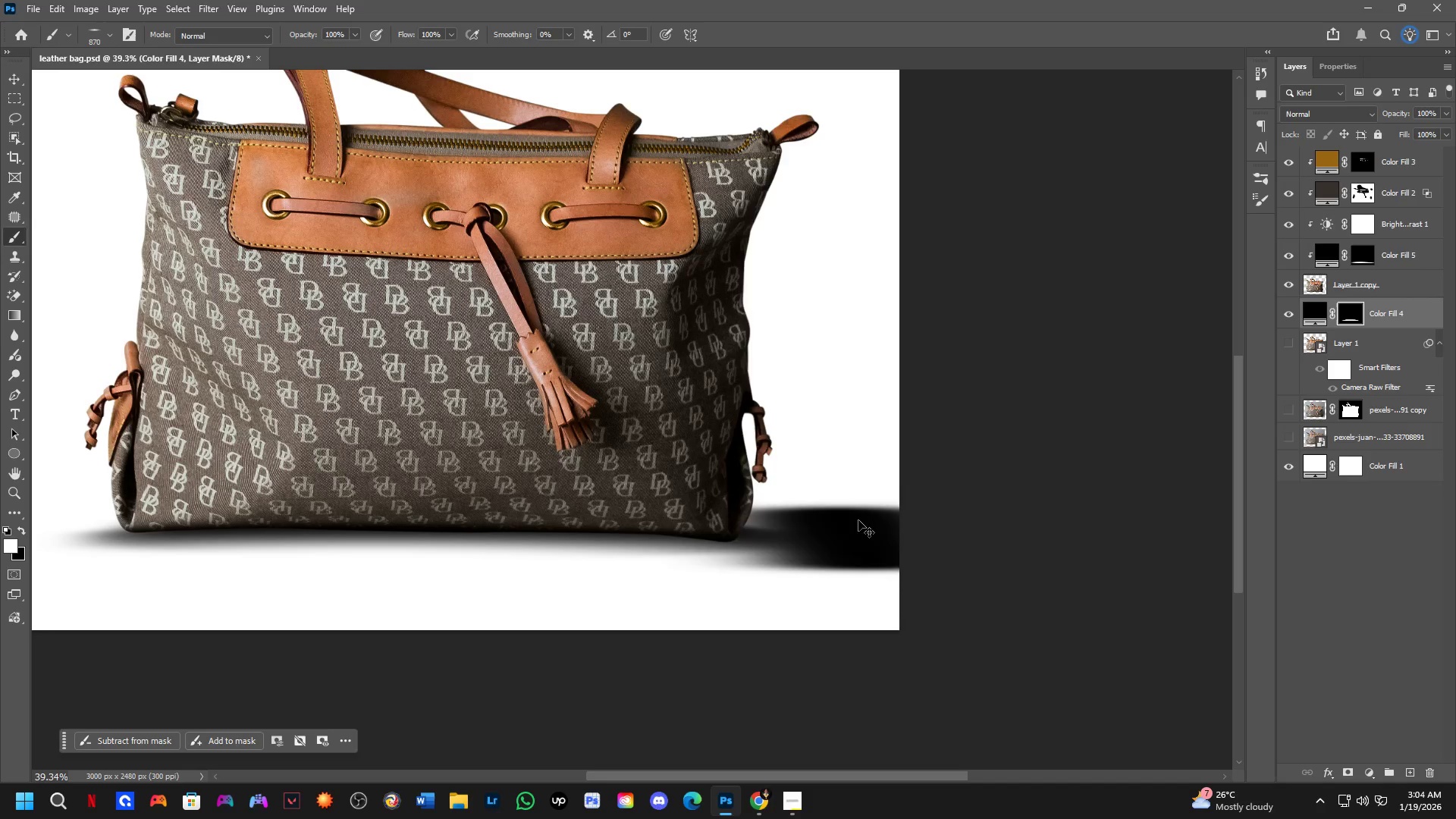 
key(Control+Z)
 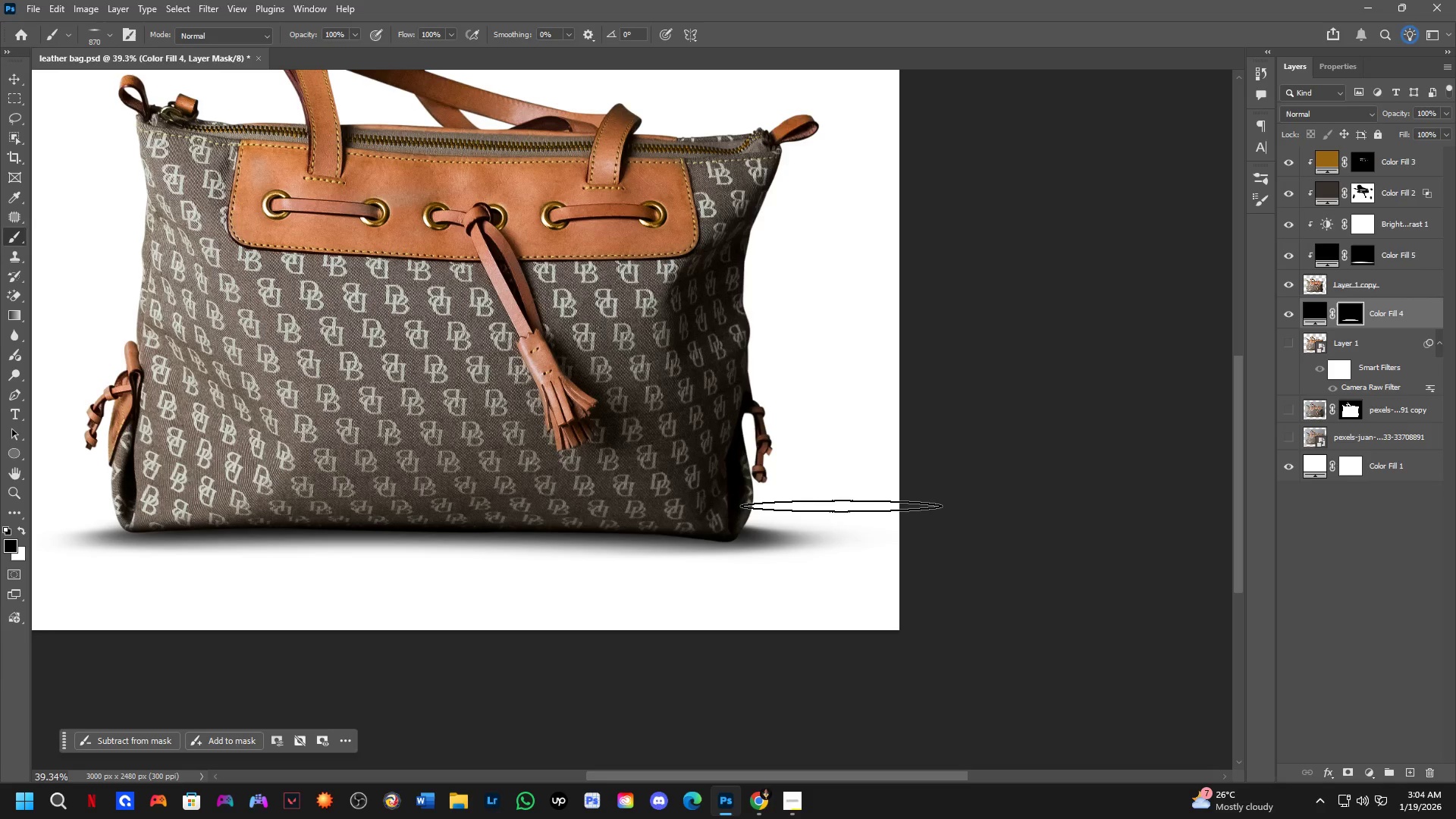 
key(X)
 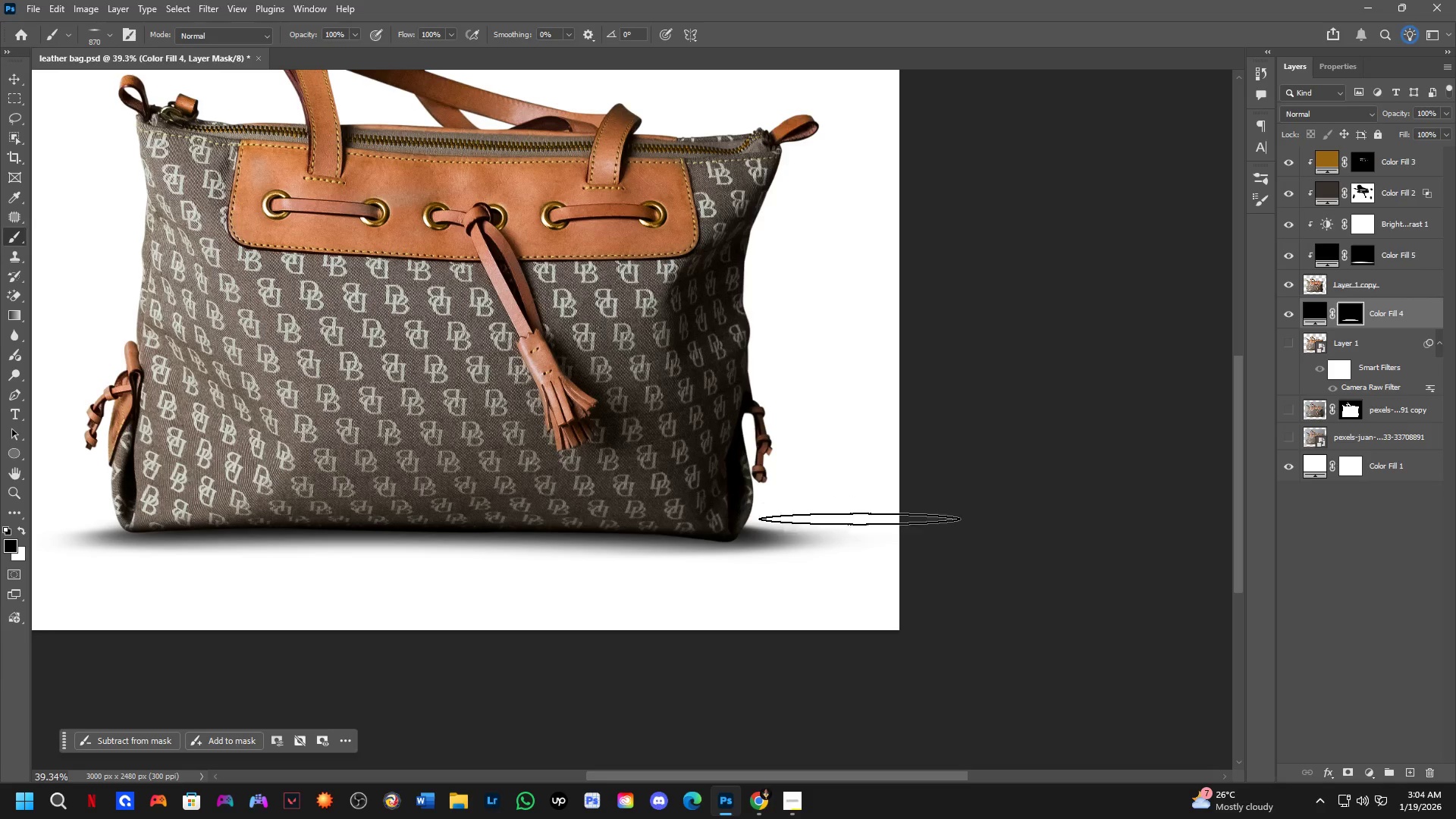 
left_click_drag(start_coordinate=[846, 507], to_coordinate=[866, 516])
 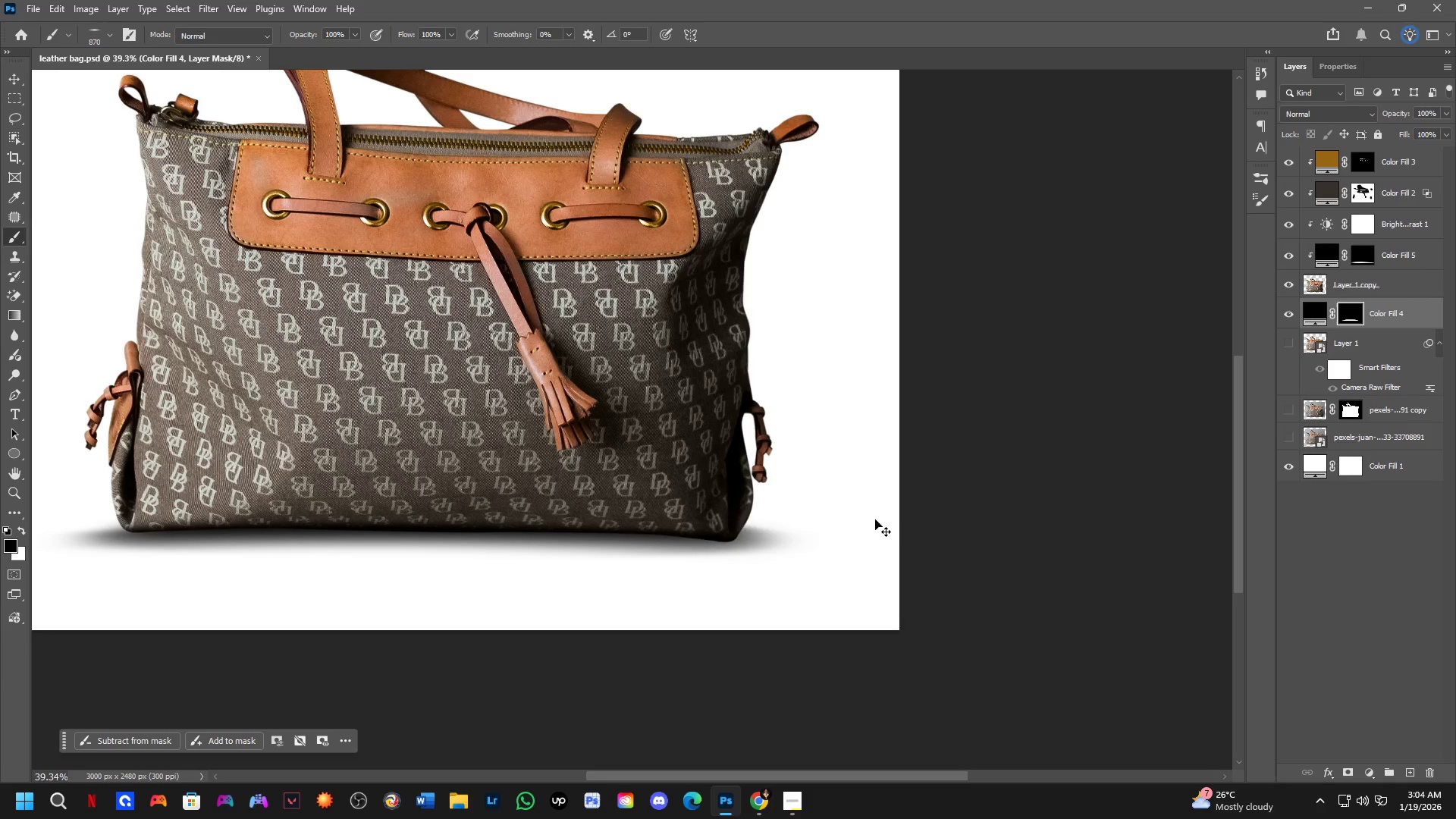 
key(Control+ControlLeft)
 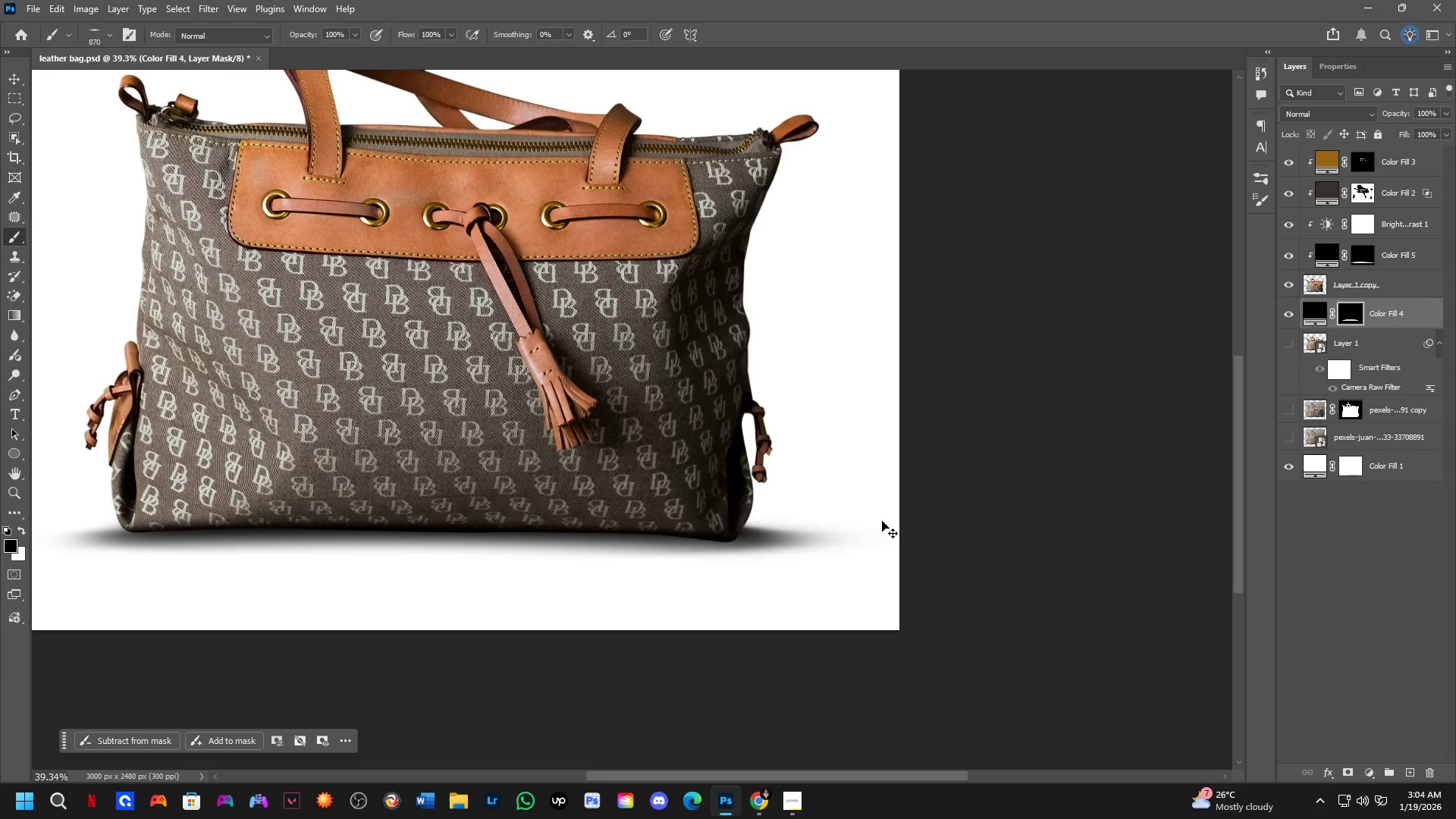 
key(Control+Z)
 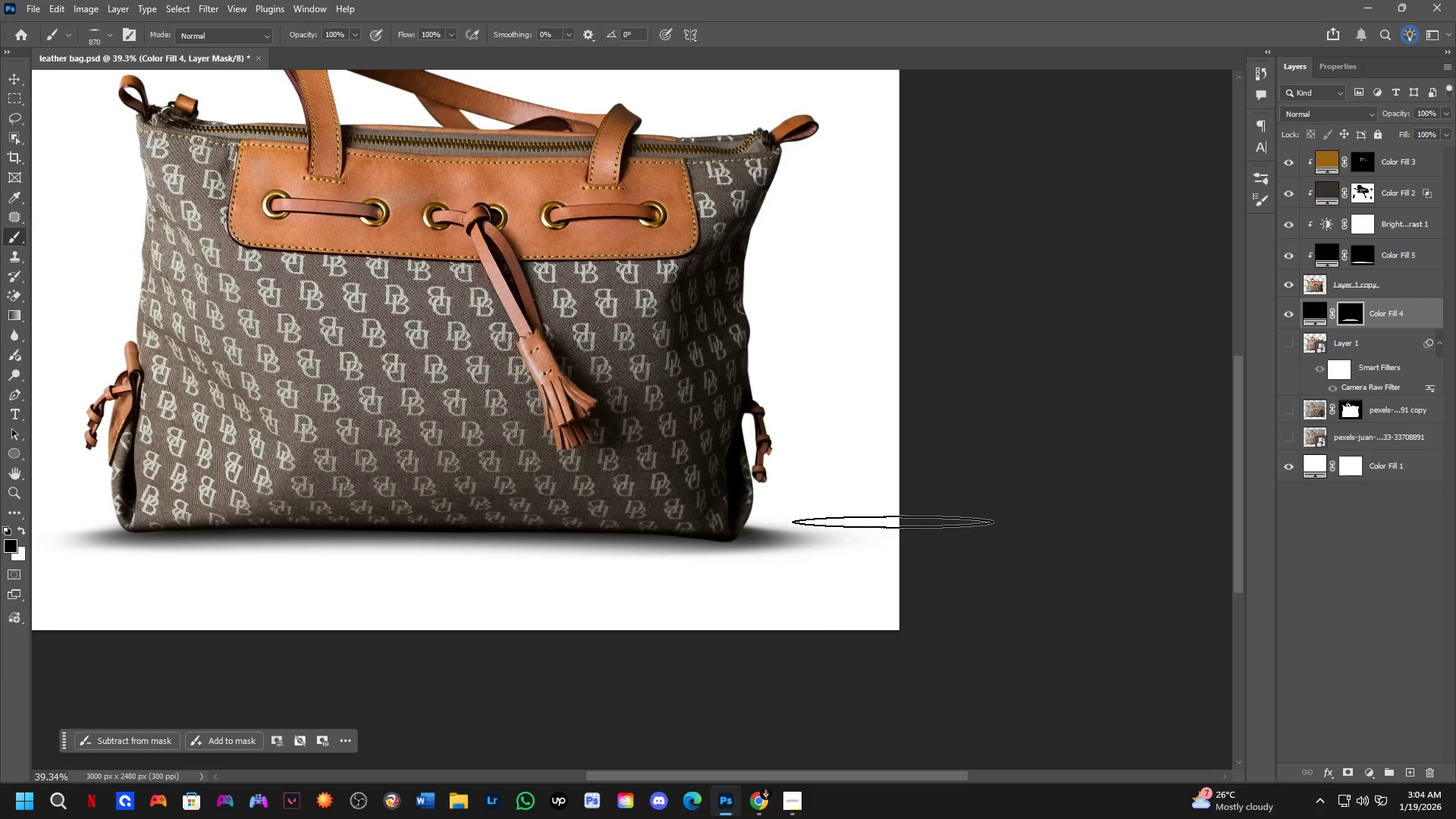 
hold_key(key=AltLeft, duration=0.73)
 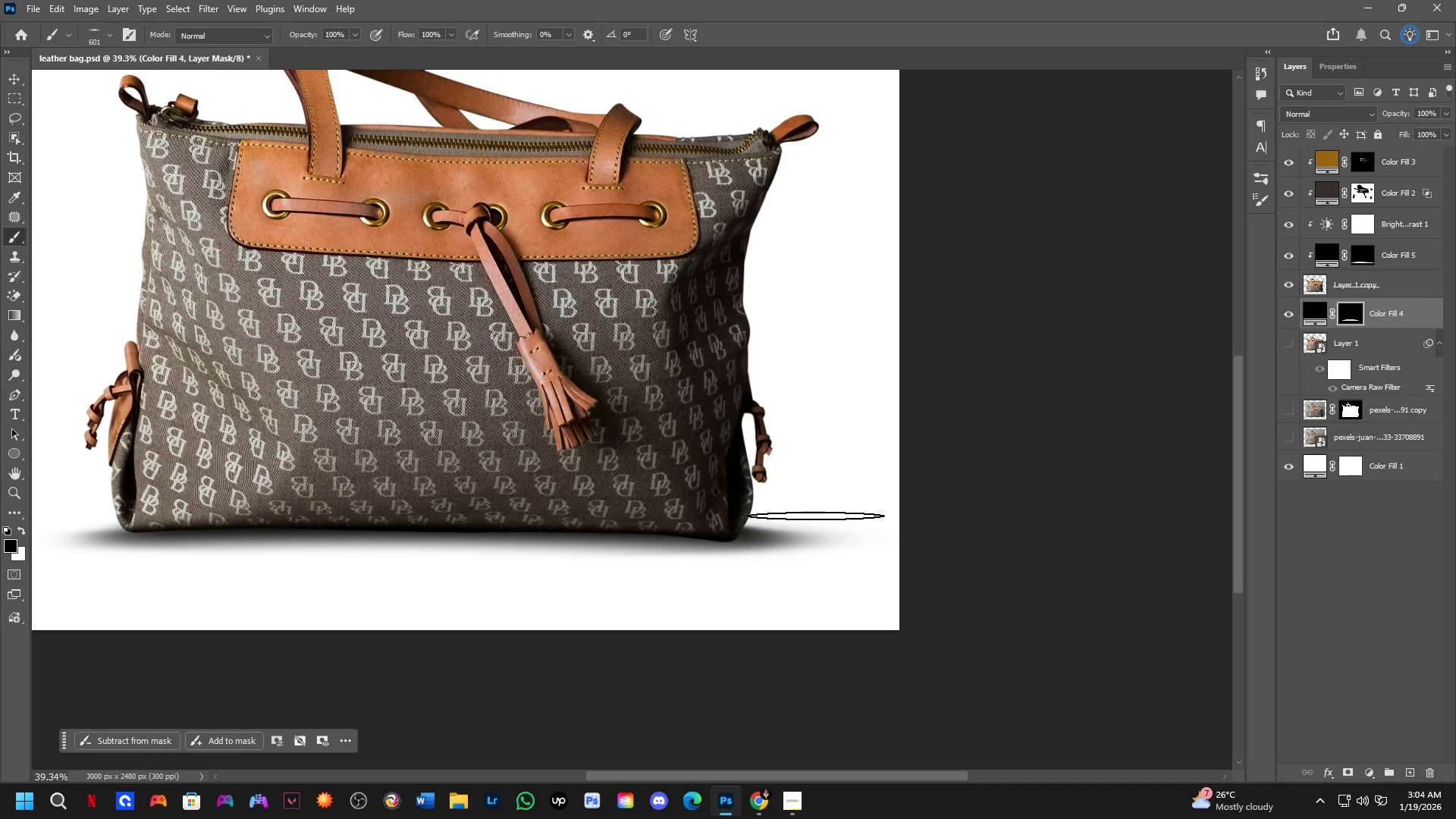 
left_click_drag(start_coordinate=[809, 513], to_coordinate=[805, 516])
 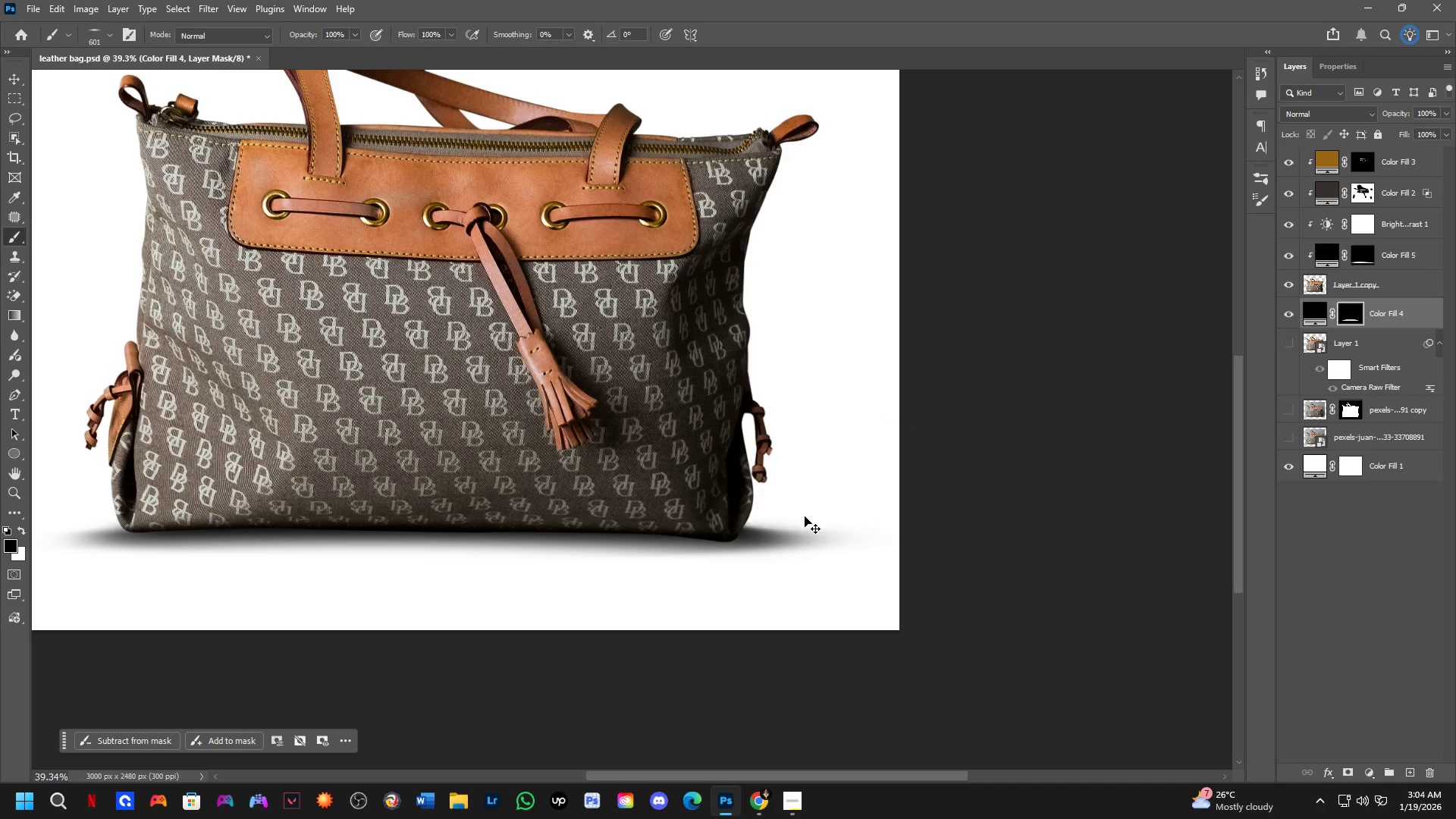 
key(Control+ControlLeft)
 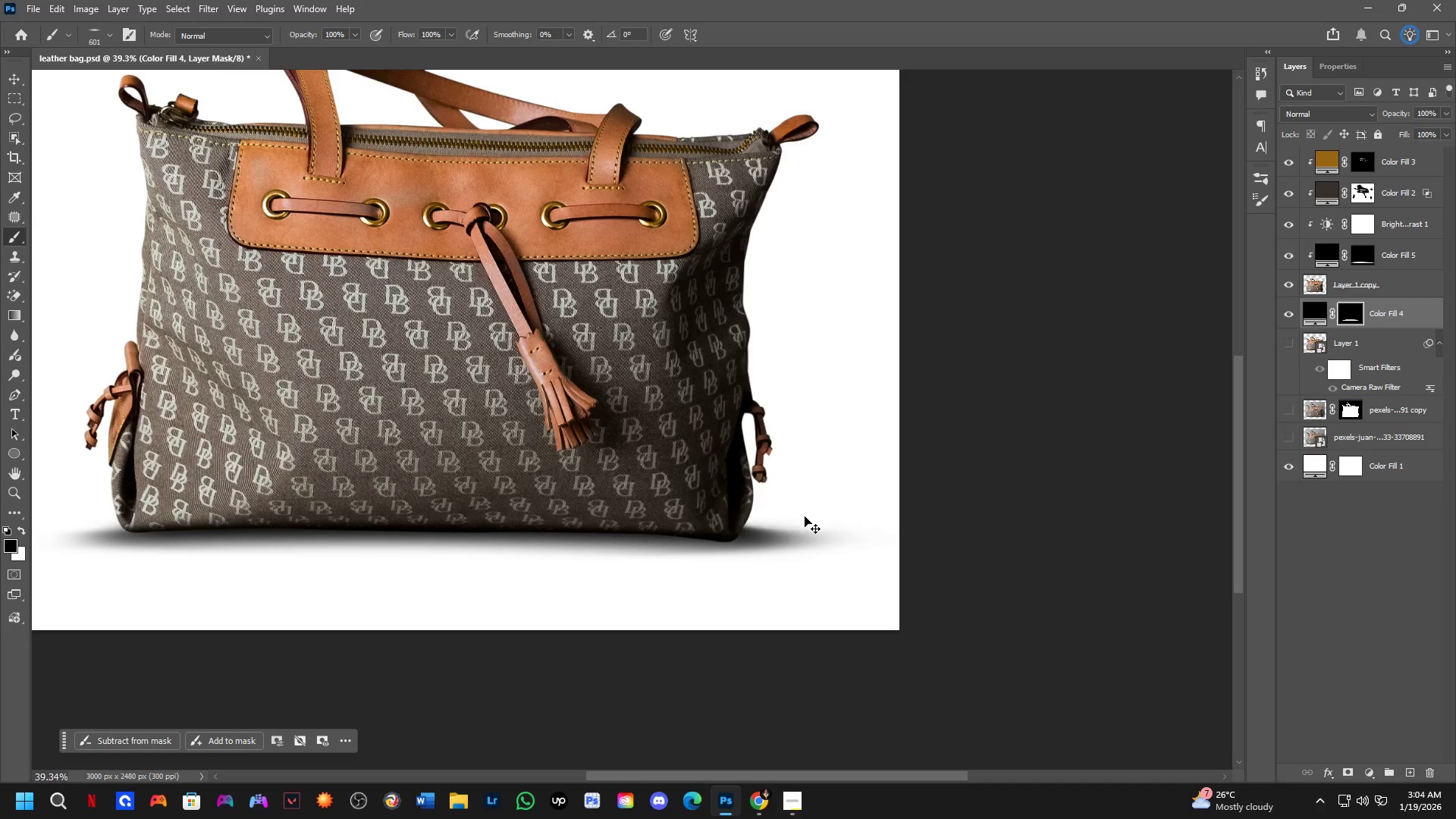 
key(Control+Z)
 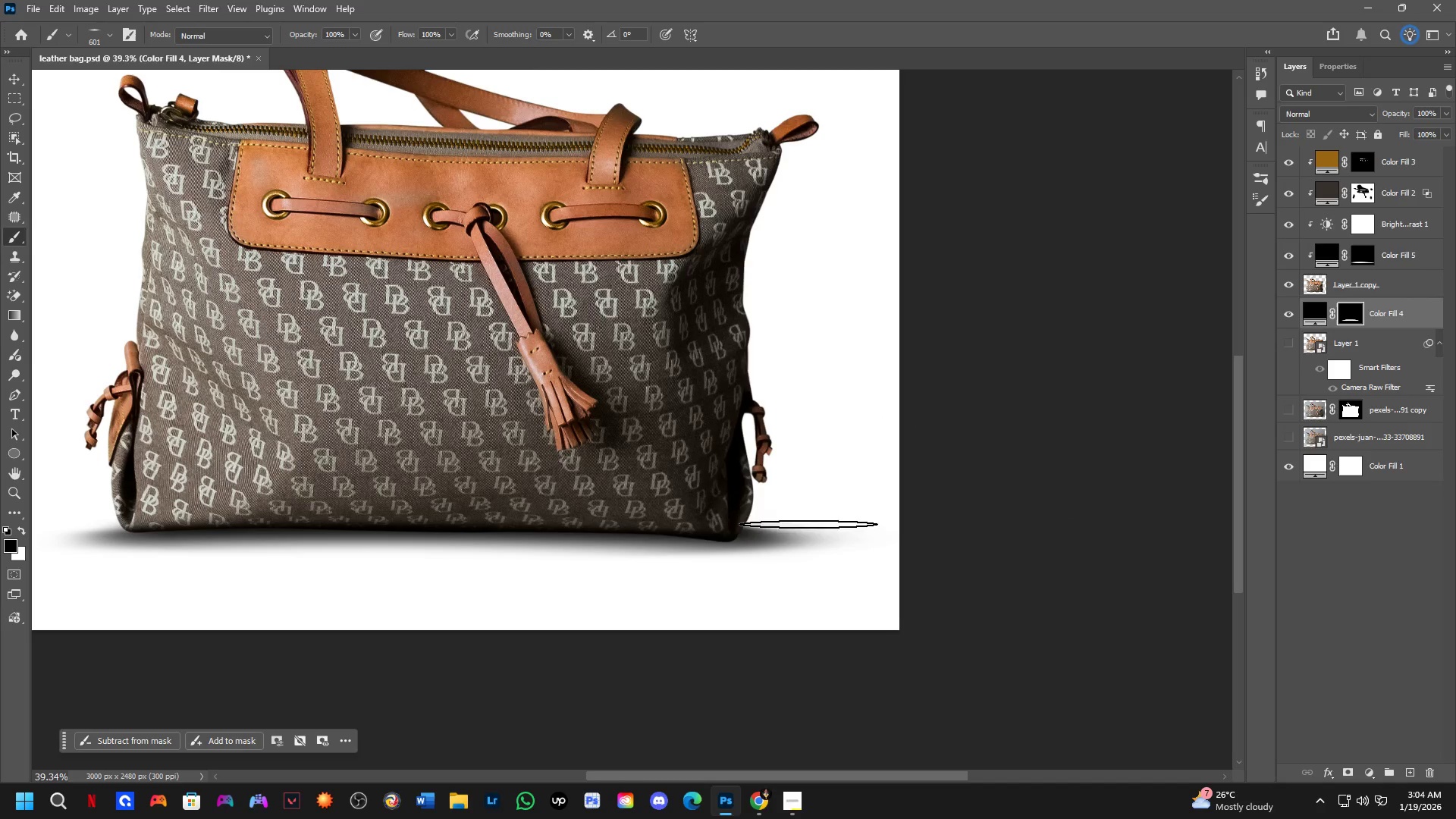 
left_click_drag(start_coordinate=[802, 516], to_coordinate=[850, 558])
 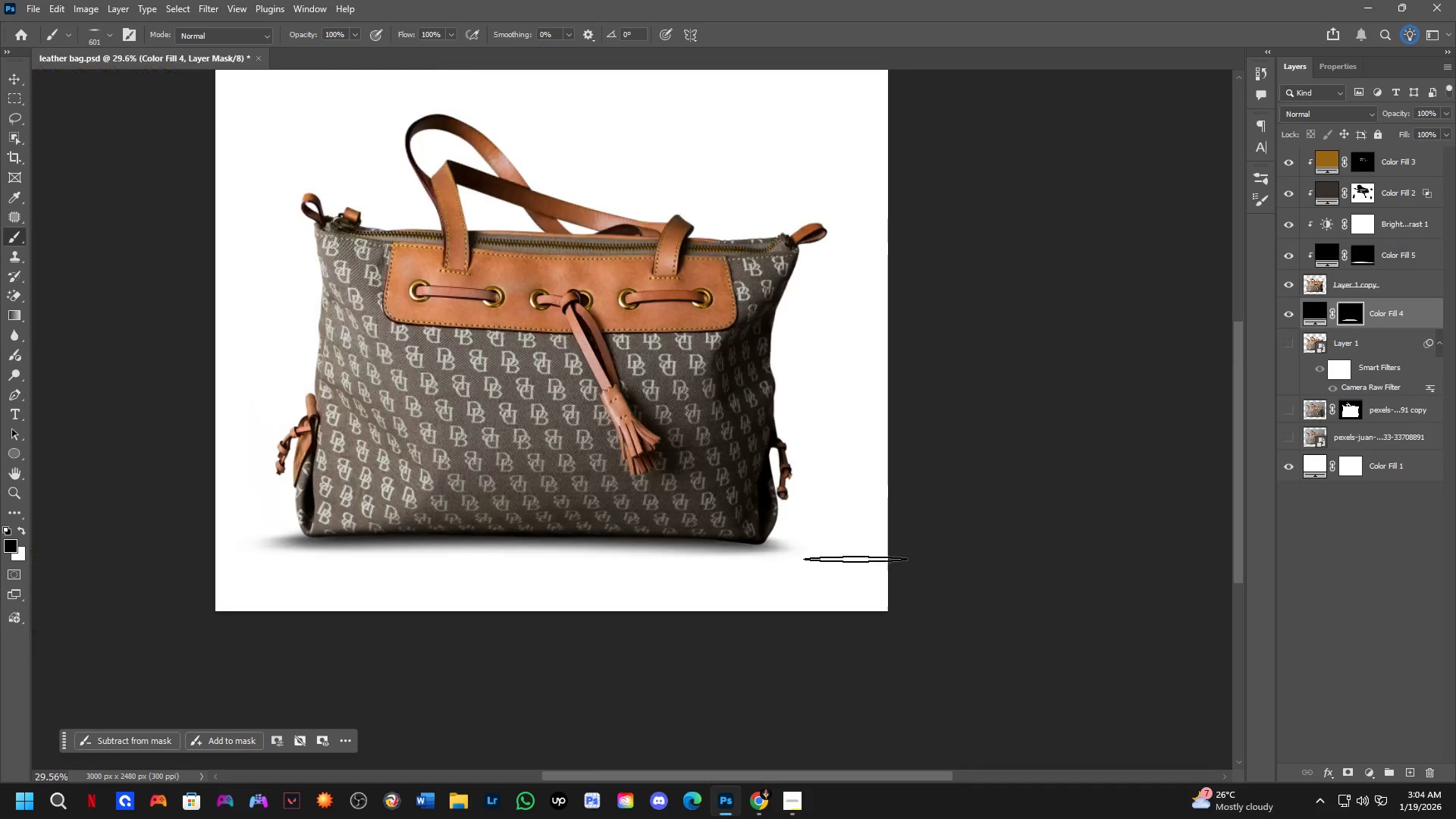 
scroll: coordinate [852, 554], scroll_direction: down, amount: 3.0
 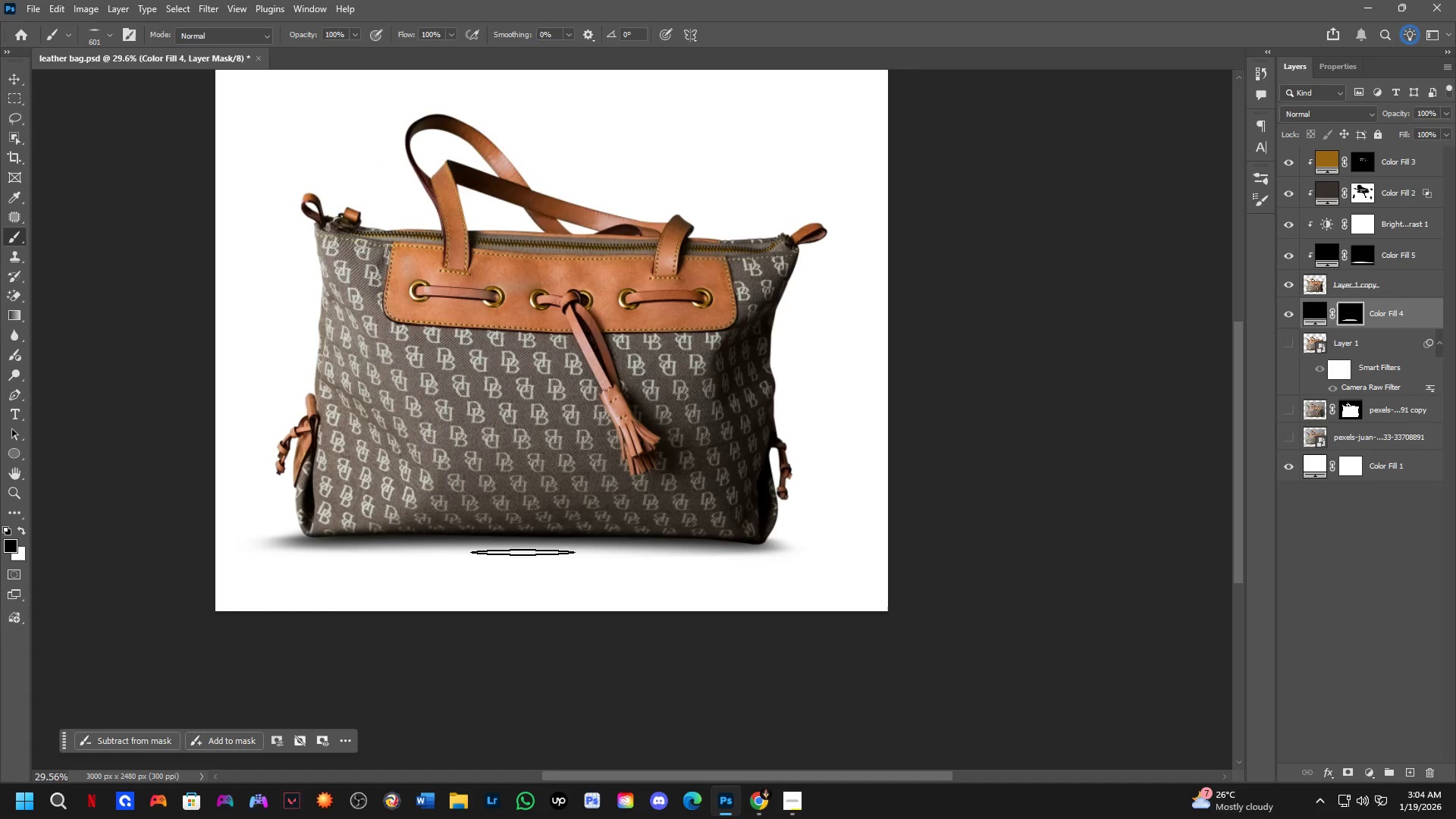 
key(Alt+AltLeft)
 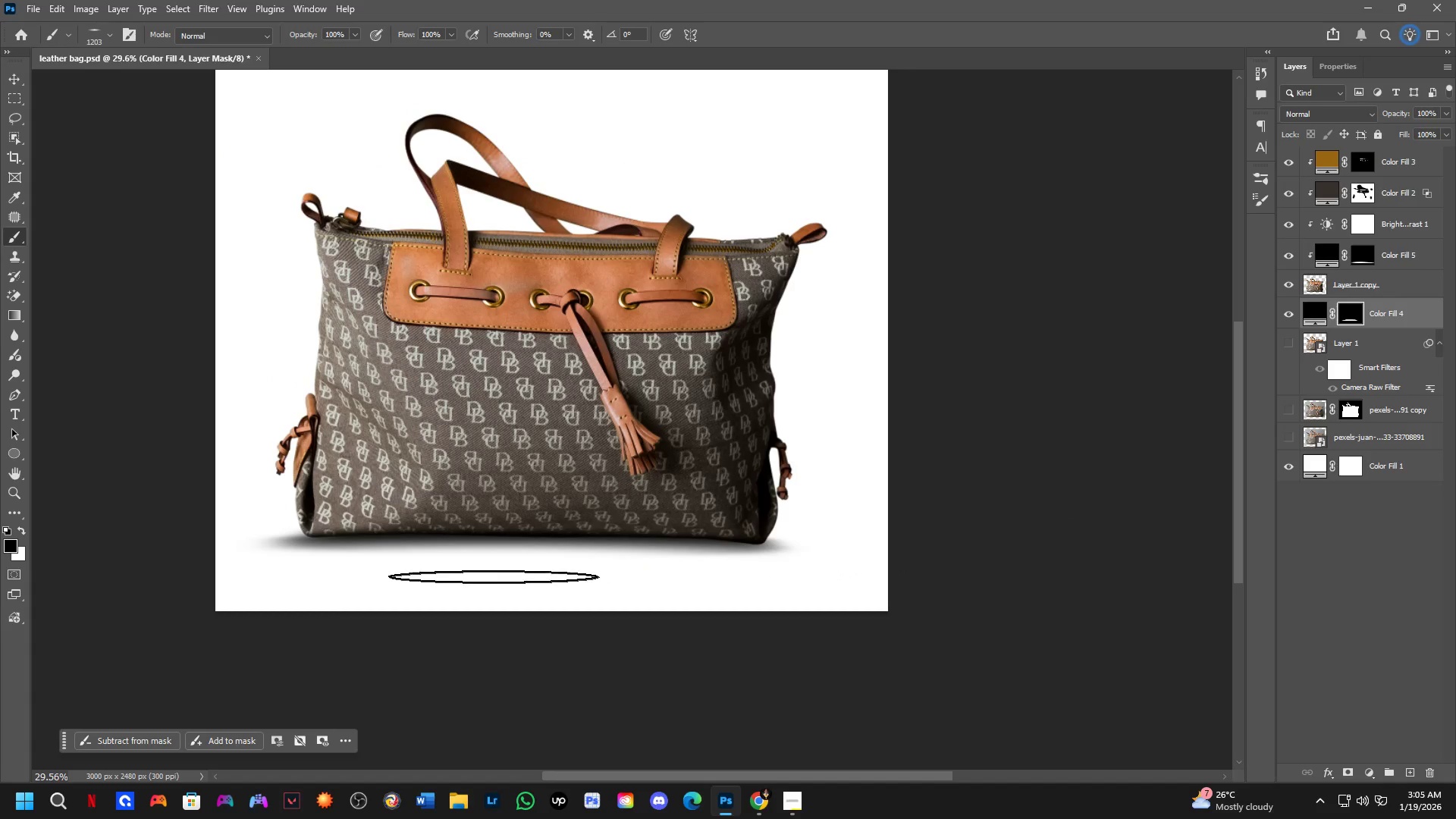 
left_click_drag(start_coordinate=[497, 579], to_coordinate=[278, 575])
 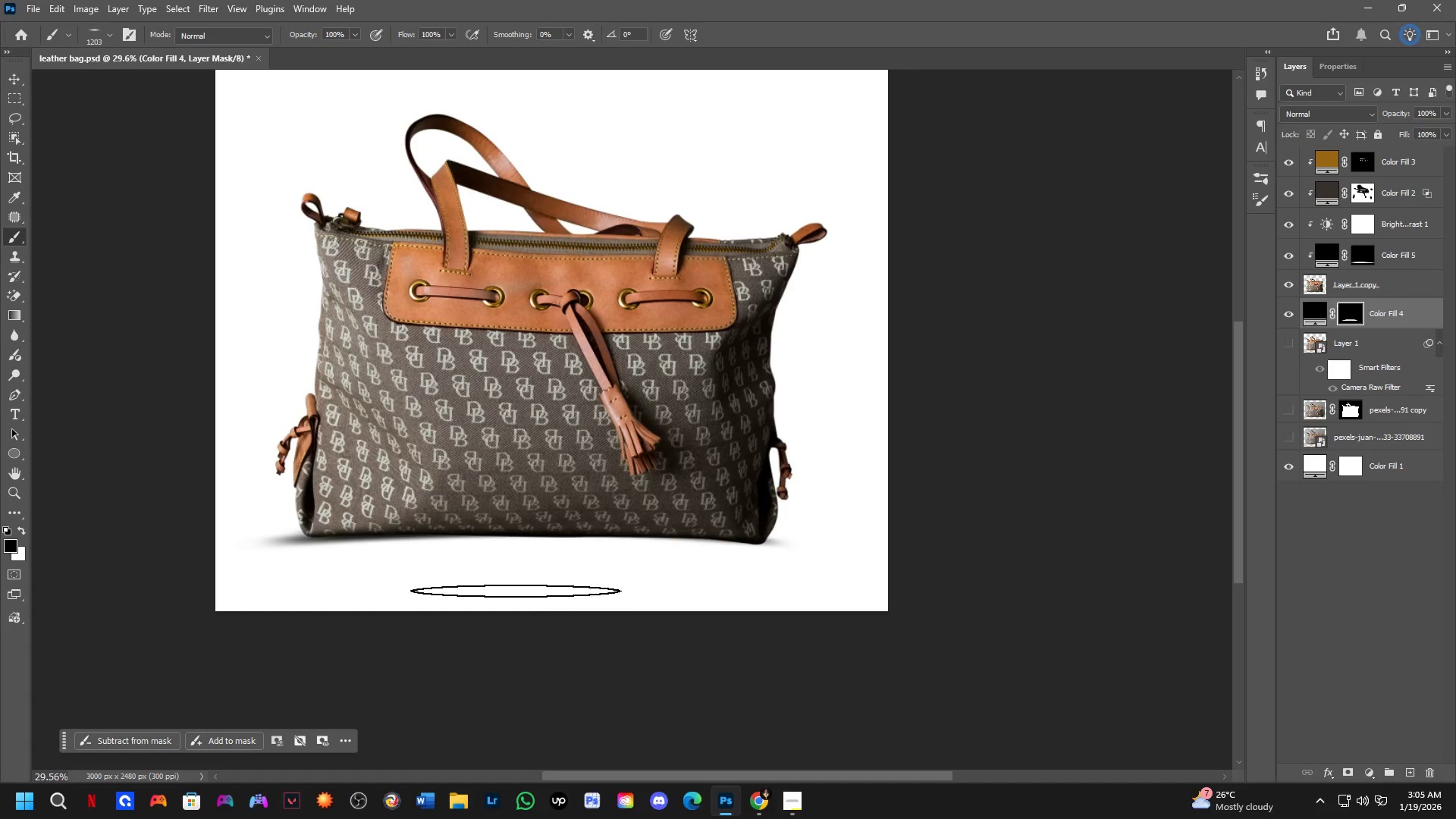 
key(Control+Z)
 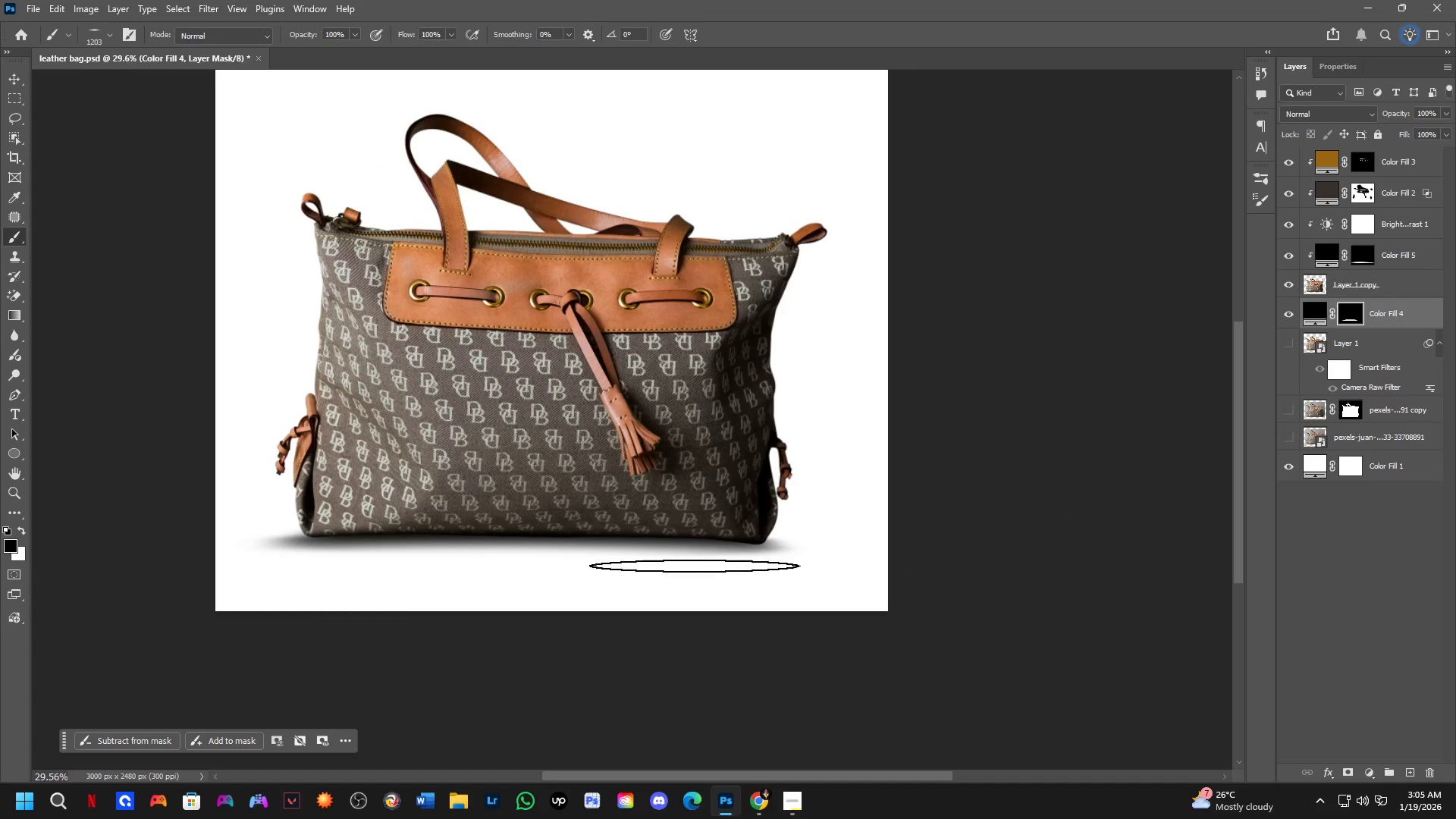 
left_click_drag(start_coordinate=[694, 566], to_coordinate=[290, 569])
 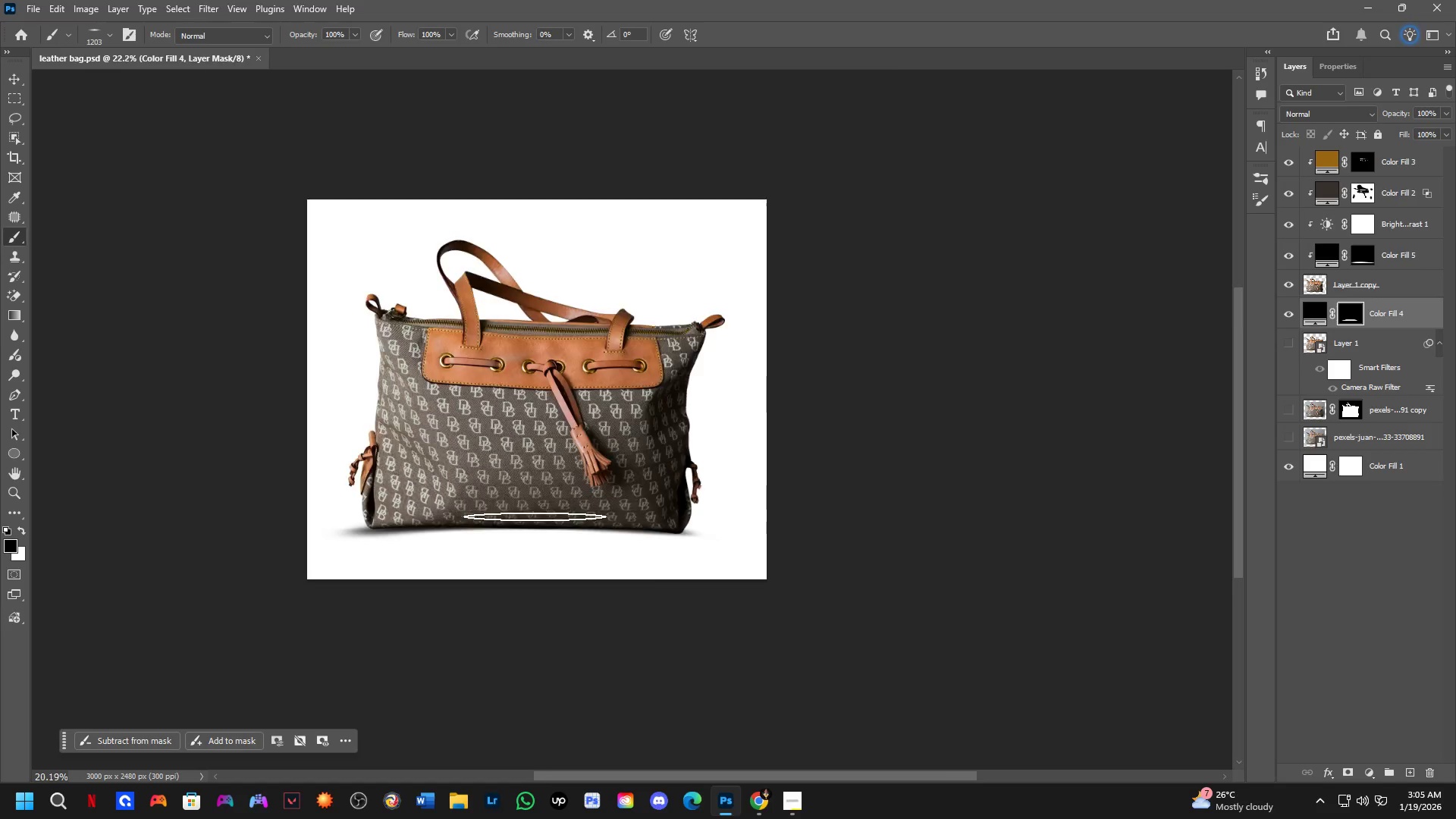 
scroll: coordinate [513, 511], scroll_direction: down, amount: 4.0
 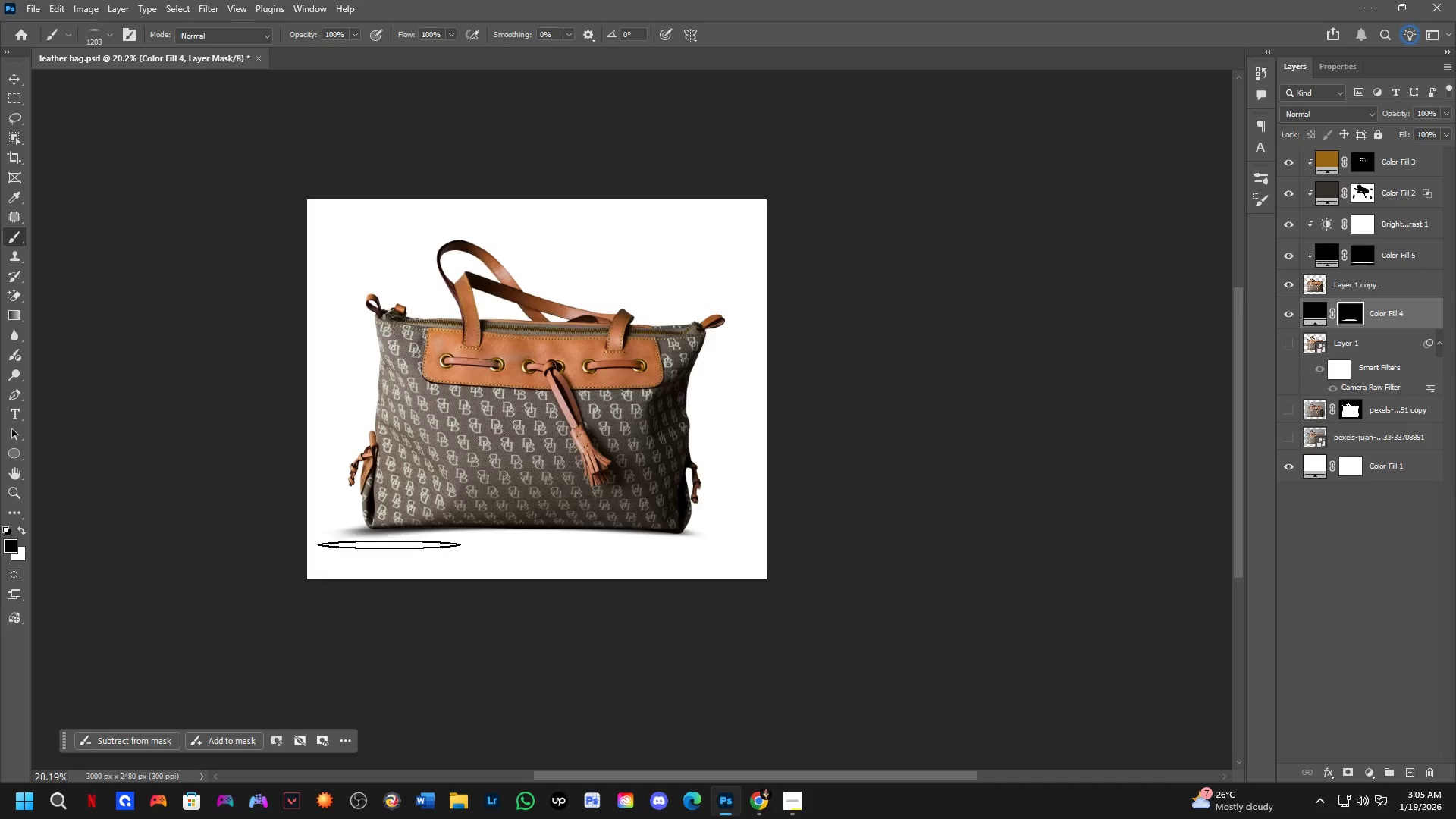 
scroll: coordinate [378, 538], scroll_direction: up, amount: 6.0
 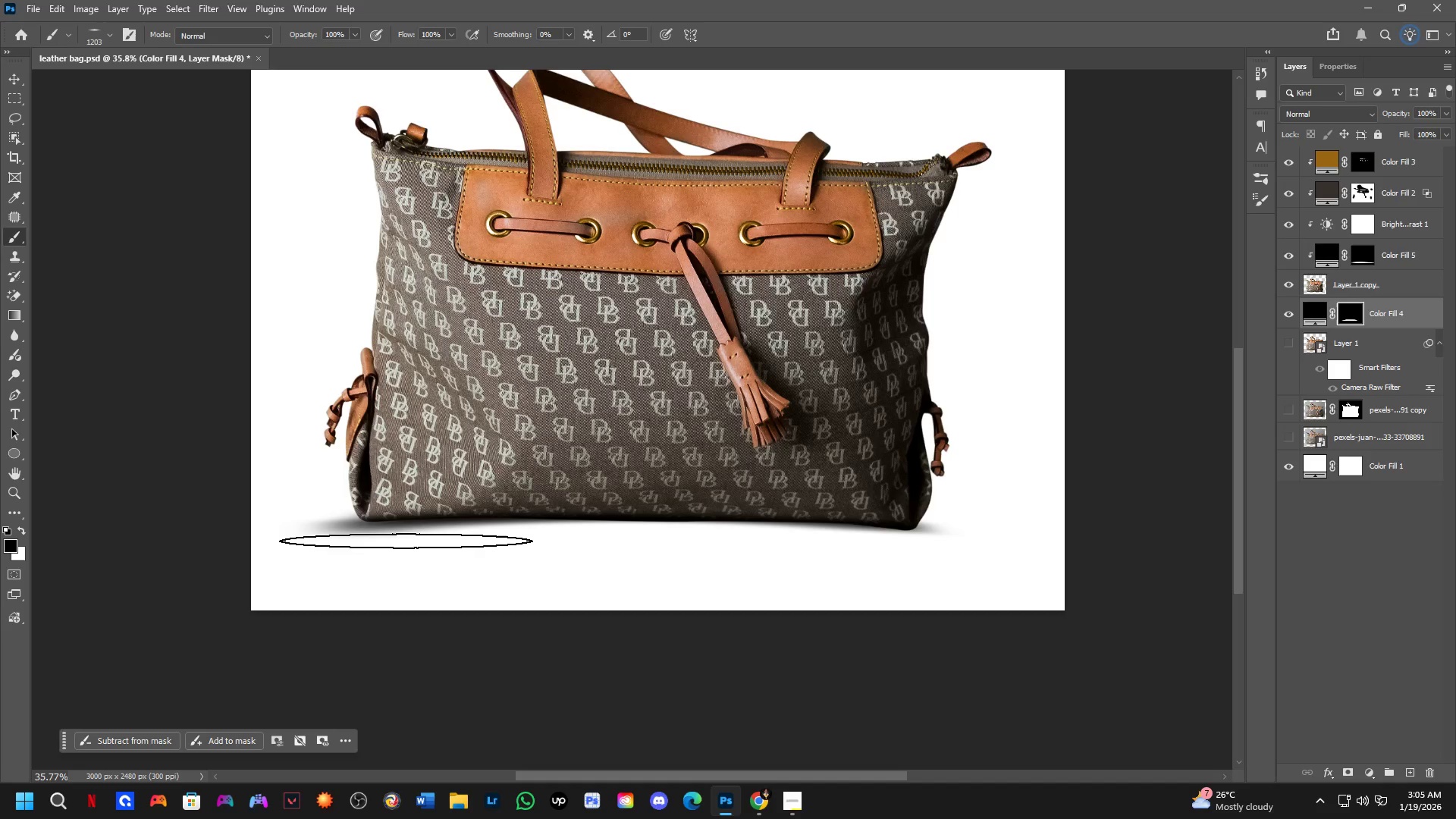 
left_click([406, 541])
 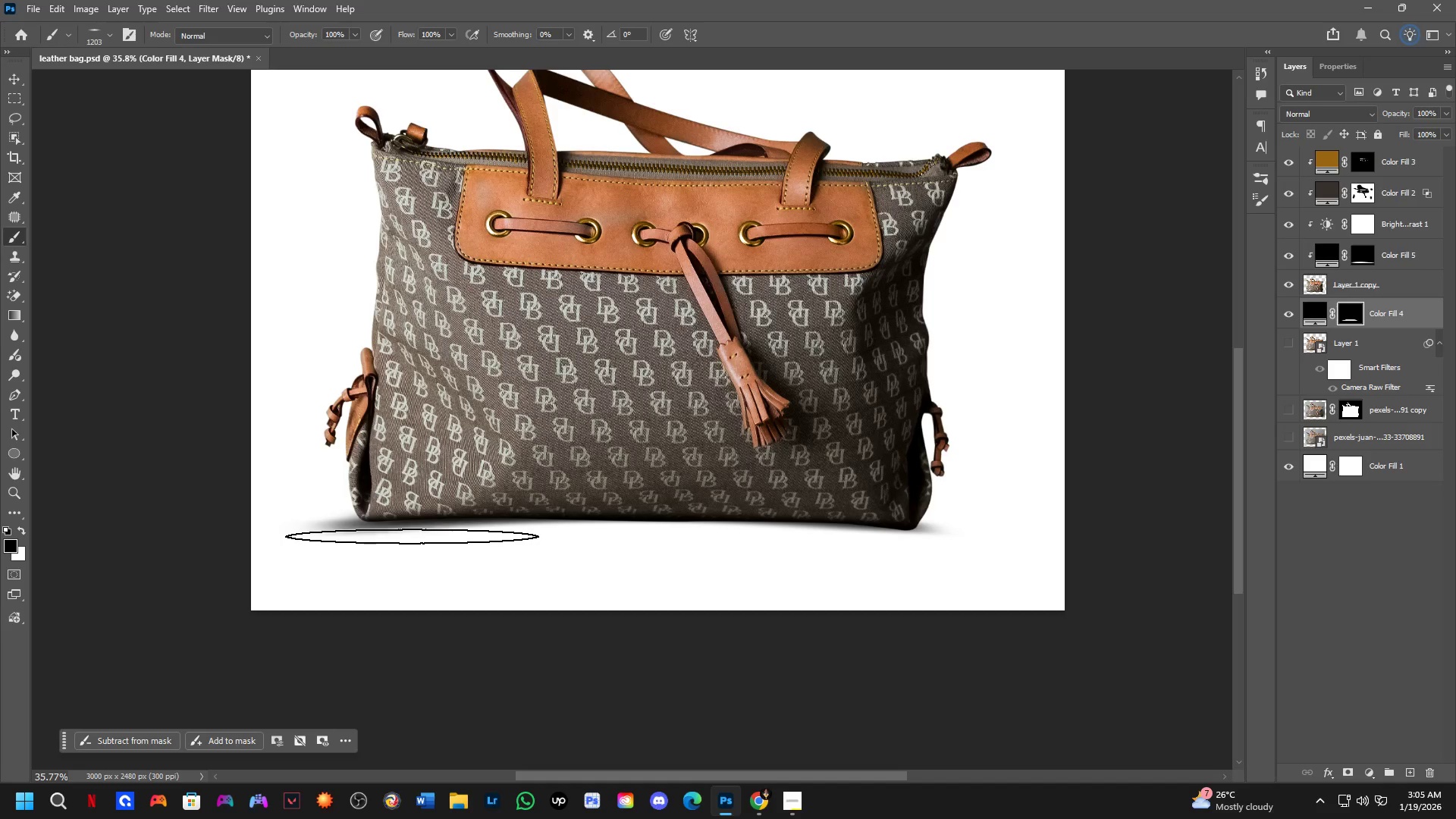 
left_click_drag(start_coordinate=[412, 536], to_coordinate=[416, 535])
 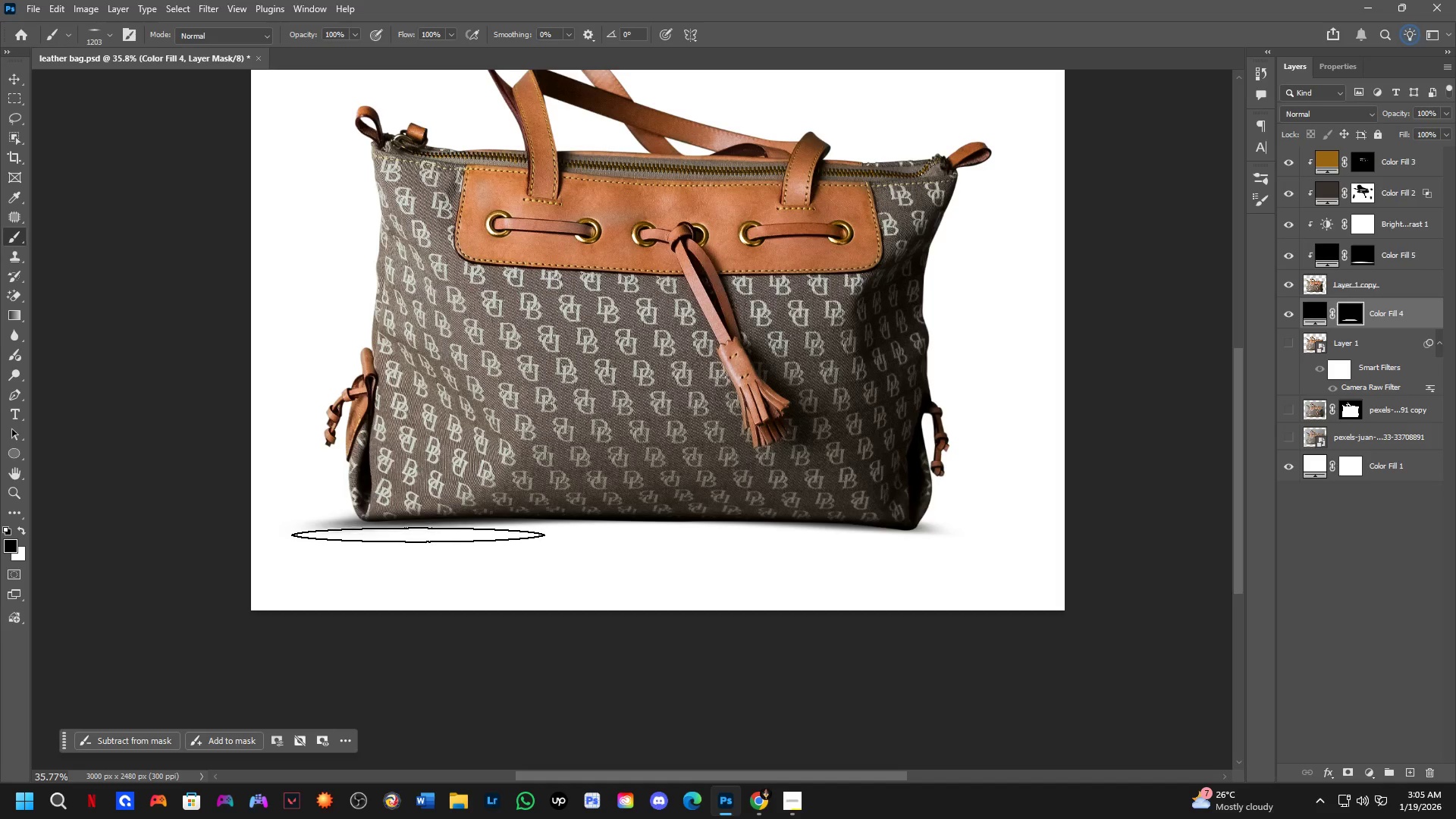 
triple_click([418, 535])
 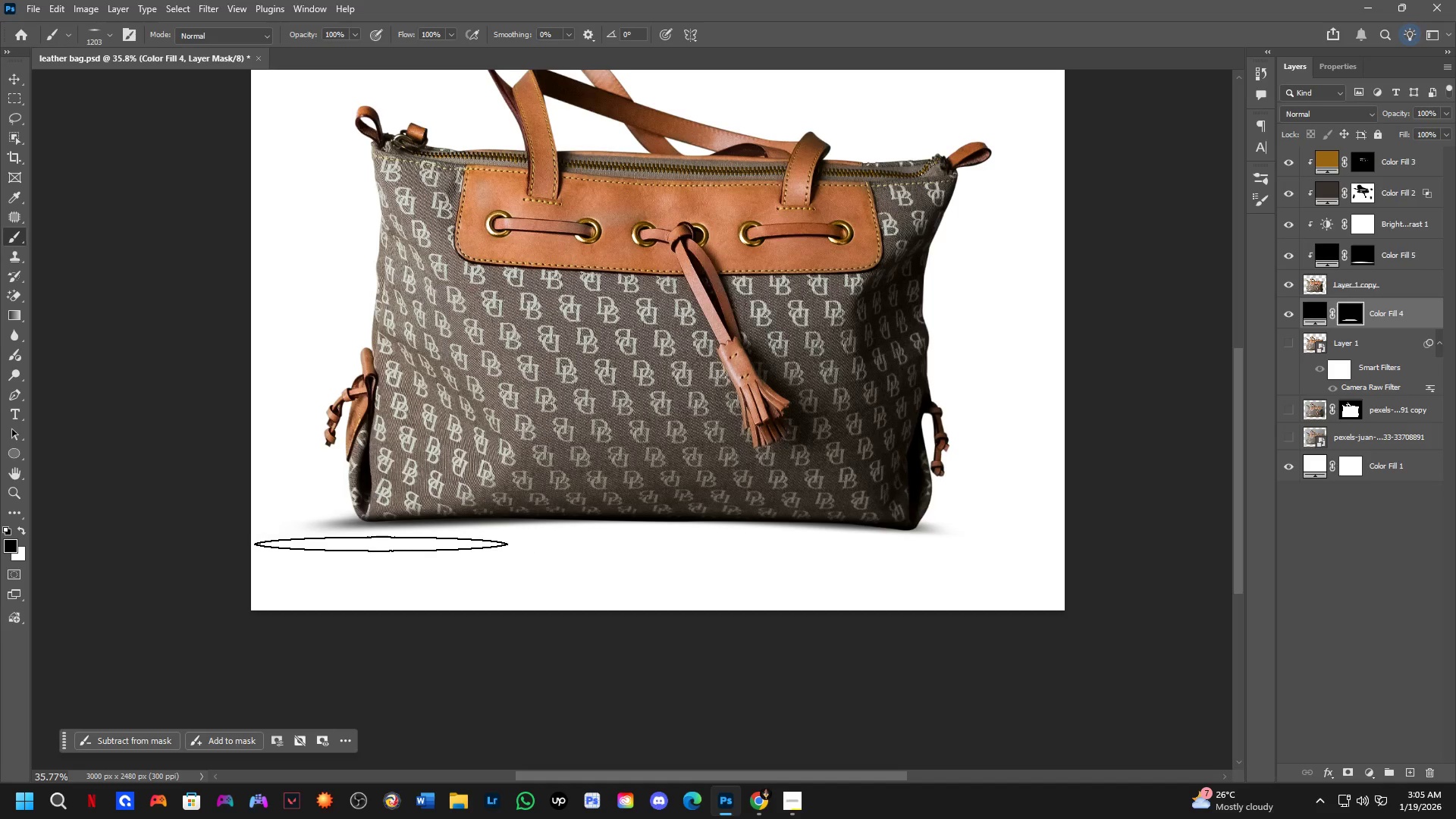 
left_click_drag(start_coordinate=[386, 541], to_coordinate=[805, 553])
 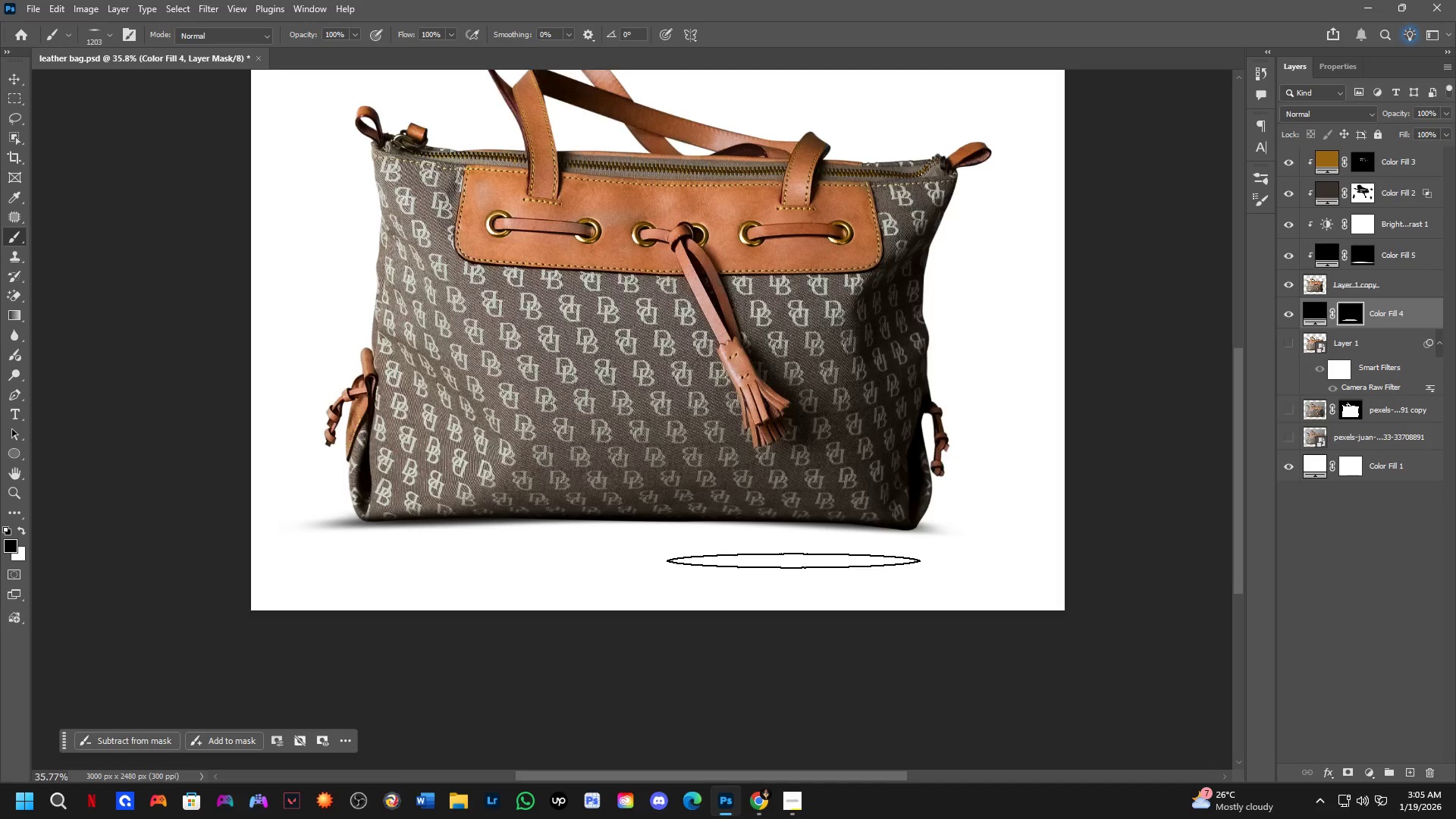 
key(Shift+ShiftLeft)
 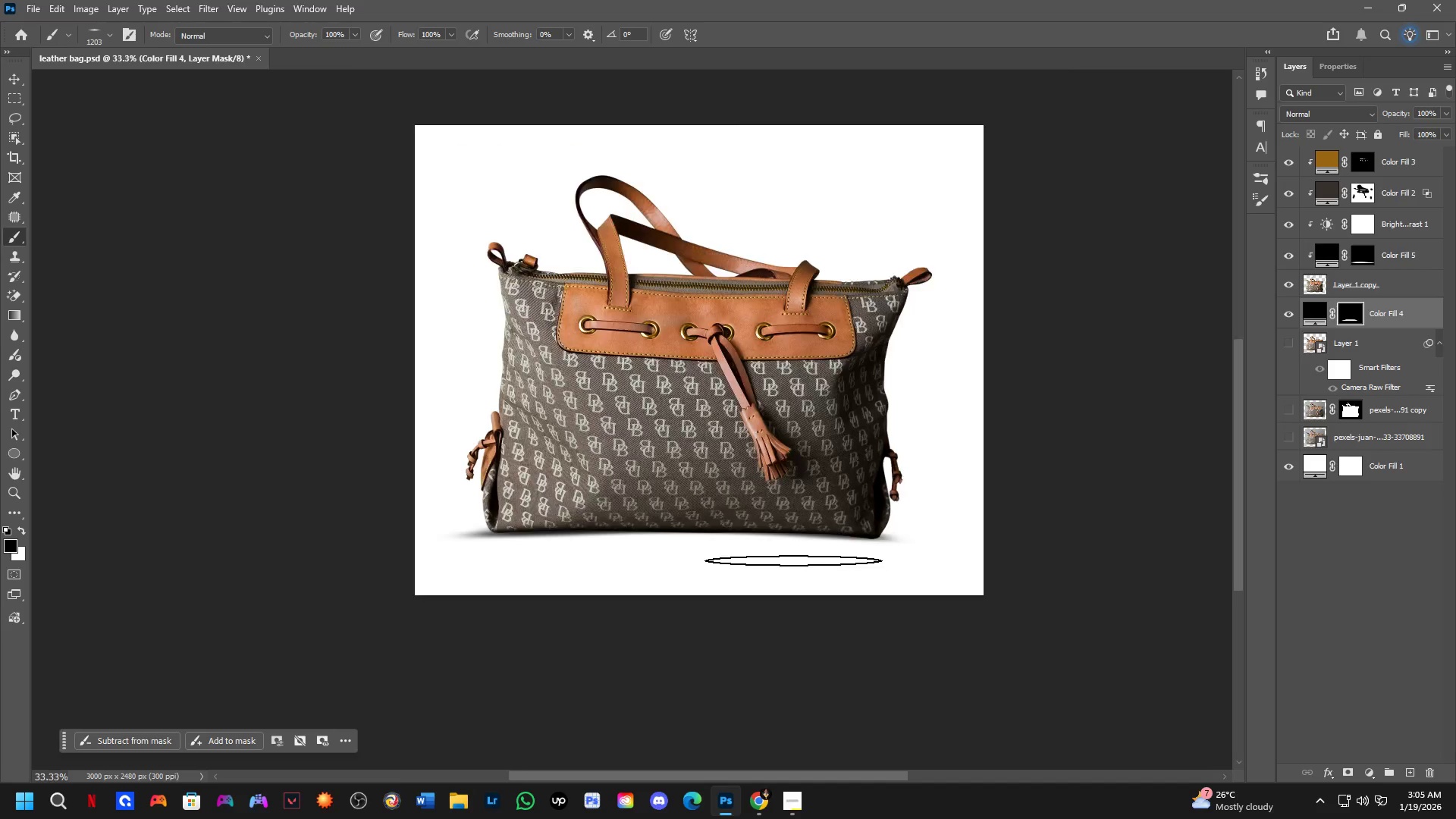 
scroll: coordinate [793, 560], scroll_direction: down, amount: 2.0
 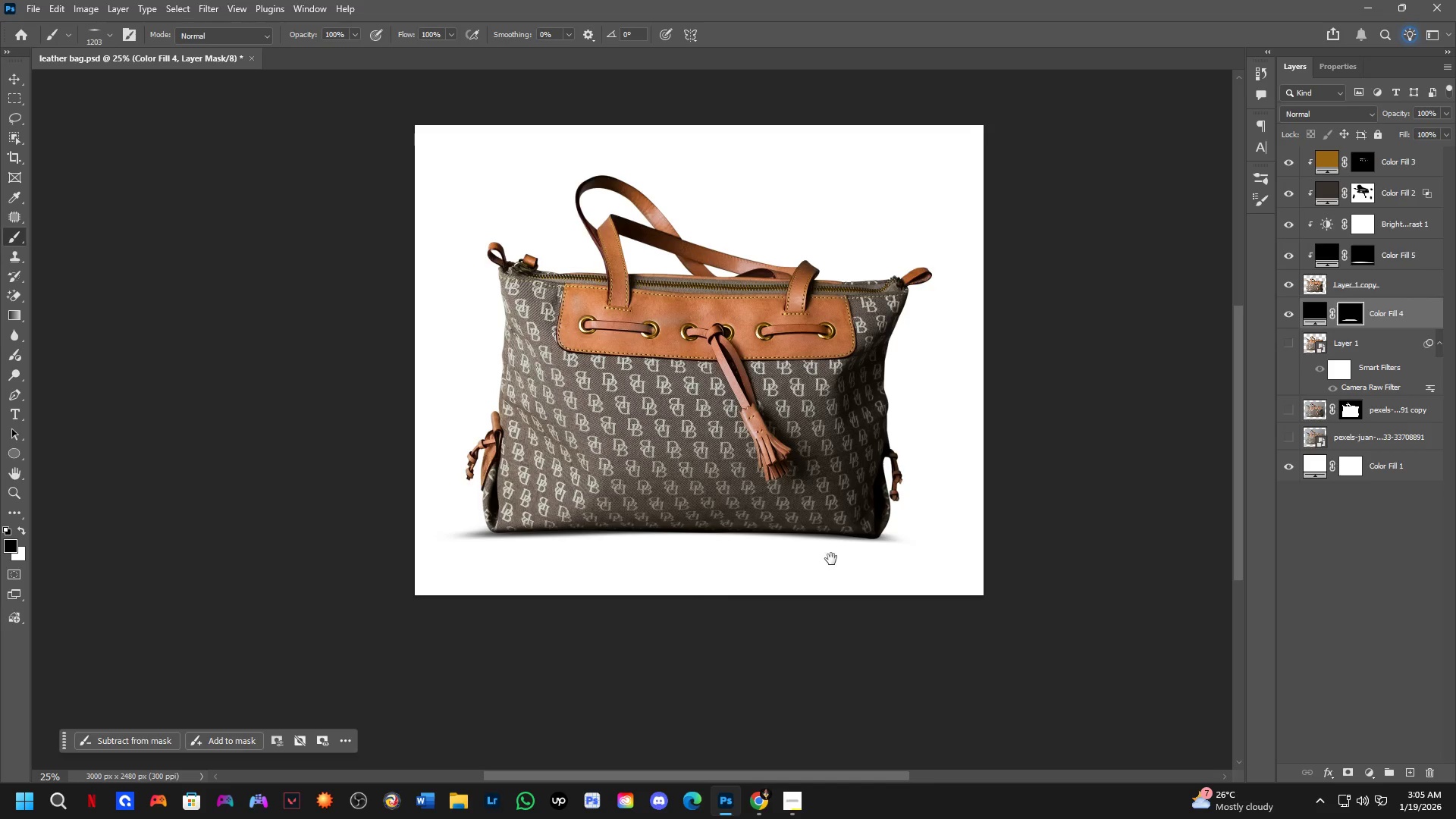 
hold_key(key=Space, duration=0.44)
 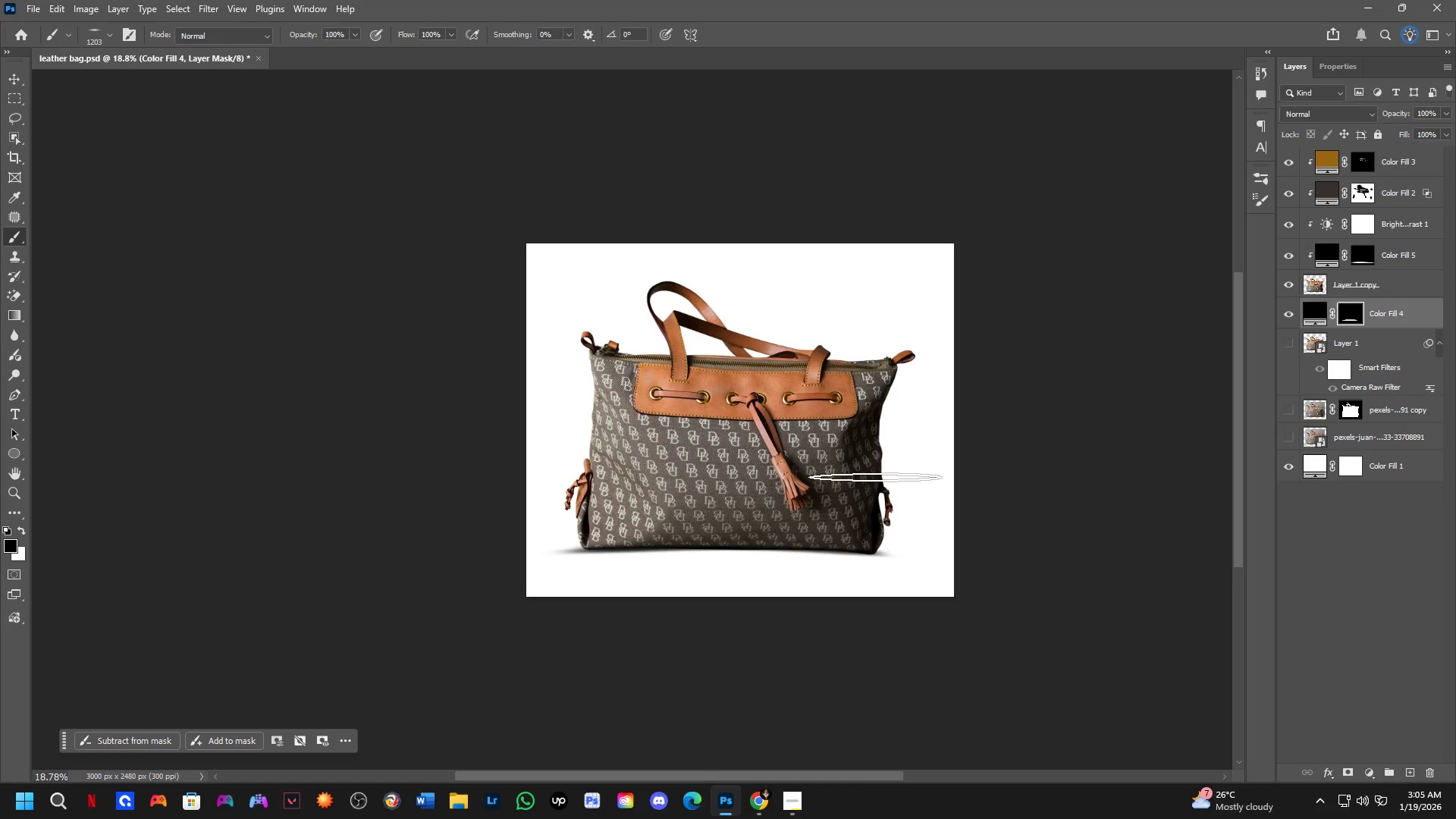 
left_click_drag(start_coordinate=[831, 559], to_coordinate=[847, 577])
 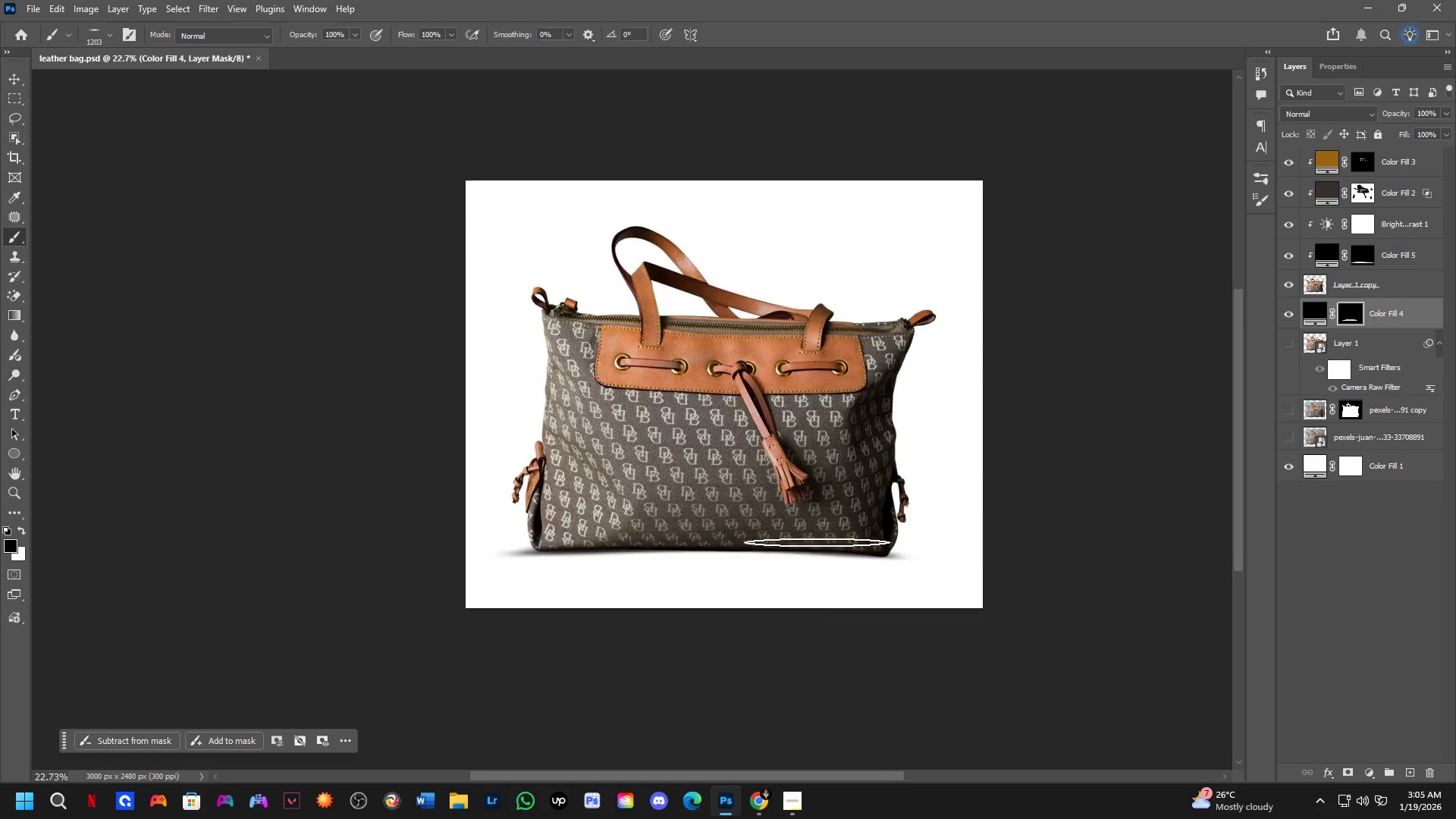 
scroll: coordinate [817, 541], scroll_direction: down, amount: 3.0
 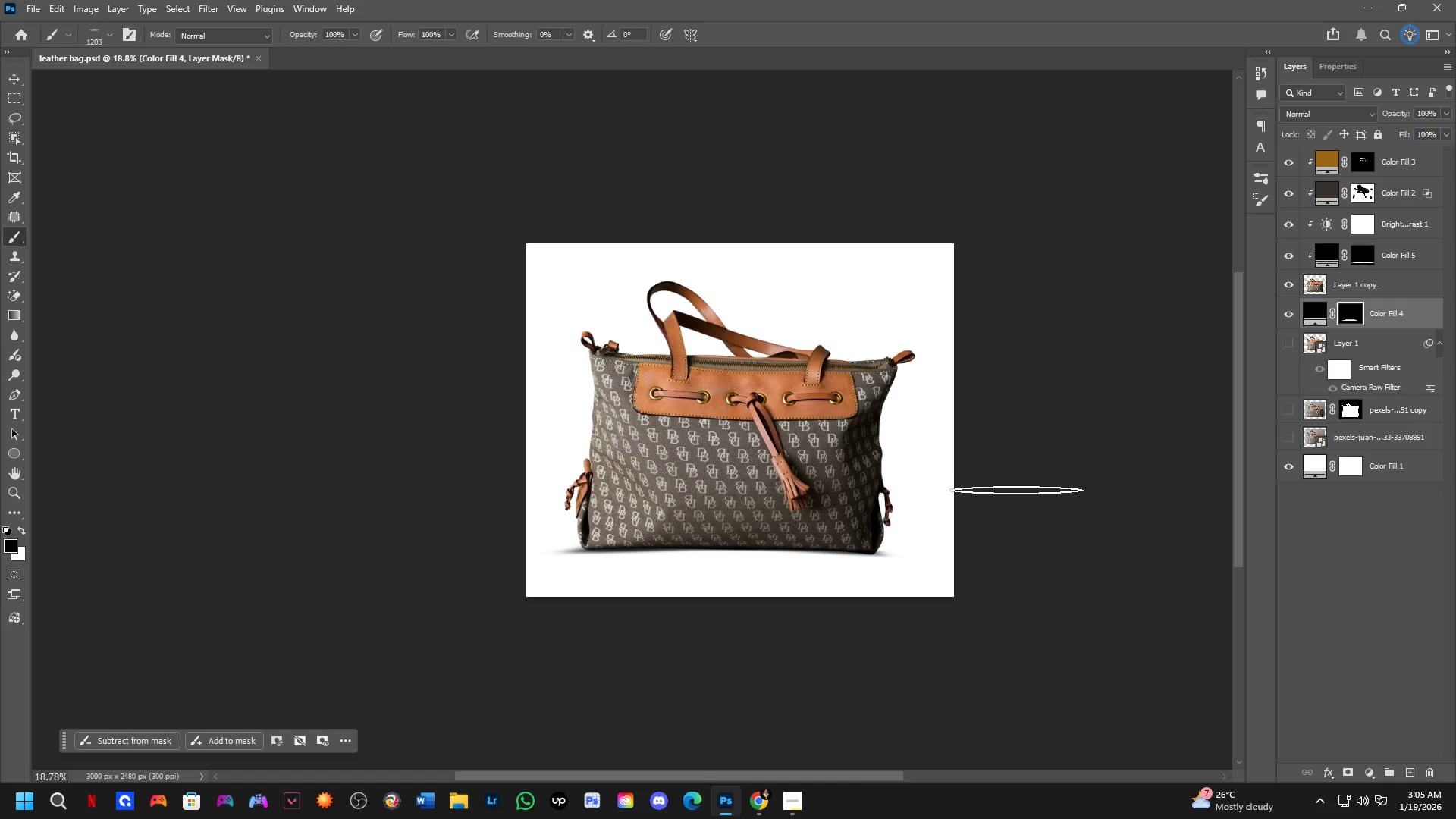 
scroll: coordinate [830, 595], scroll_direction: up, amount: 7.0
 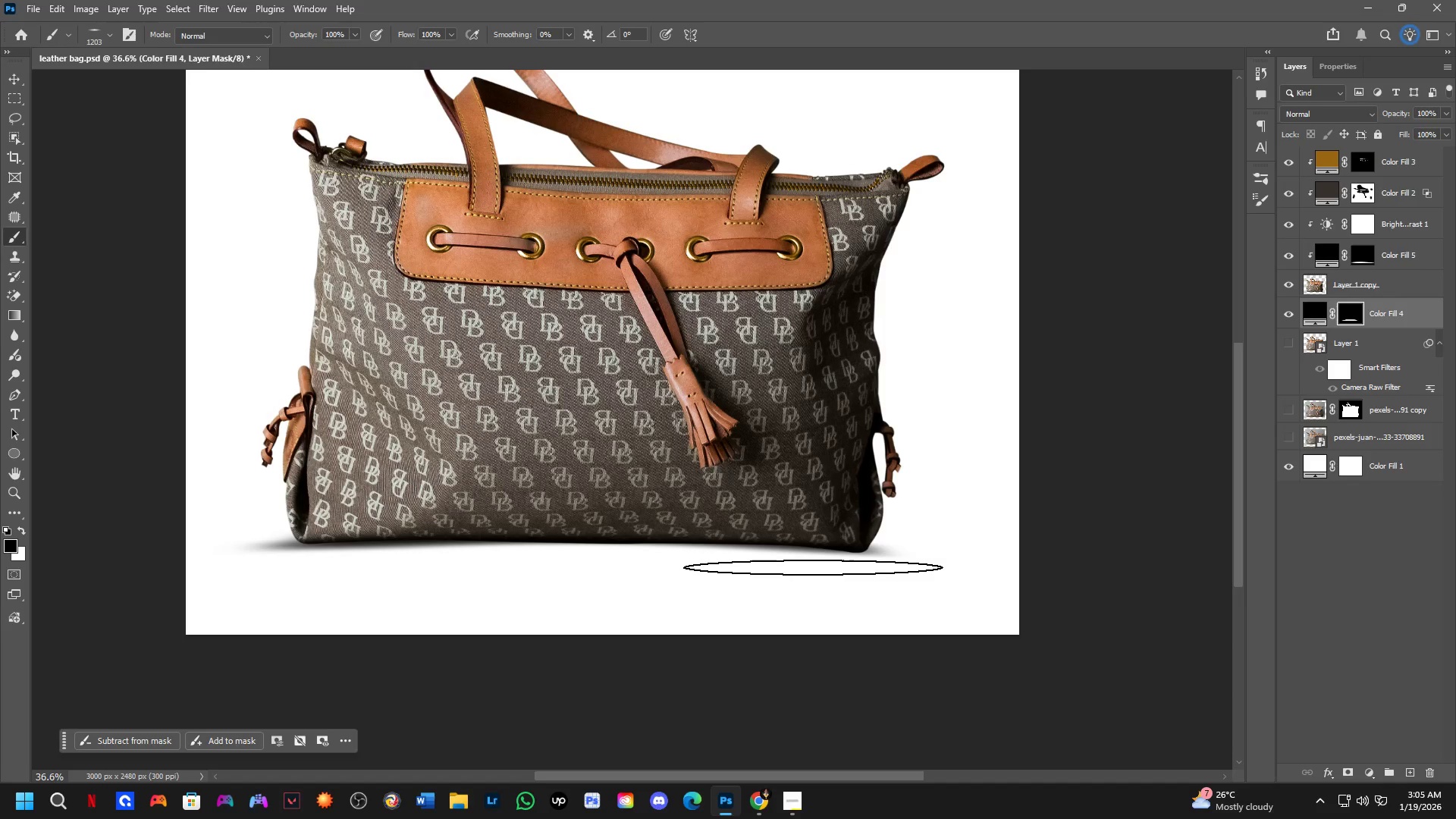 
left_click([814, 567])
 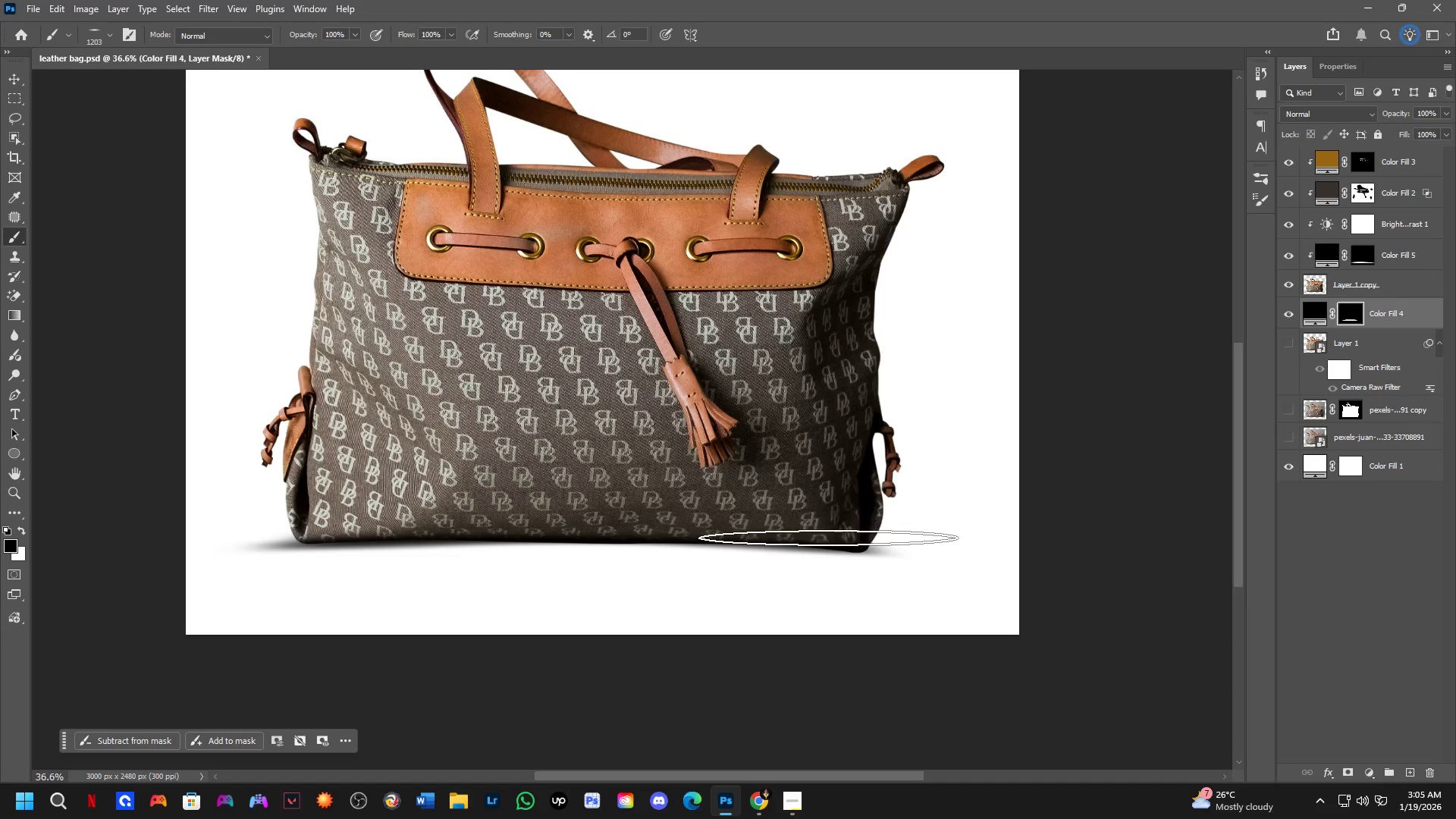 
hold_key(key=AltLeft, duration=0.73)
 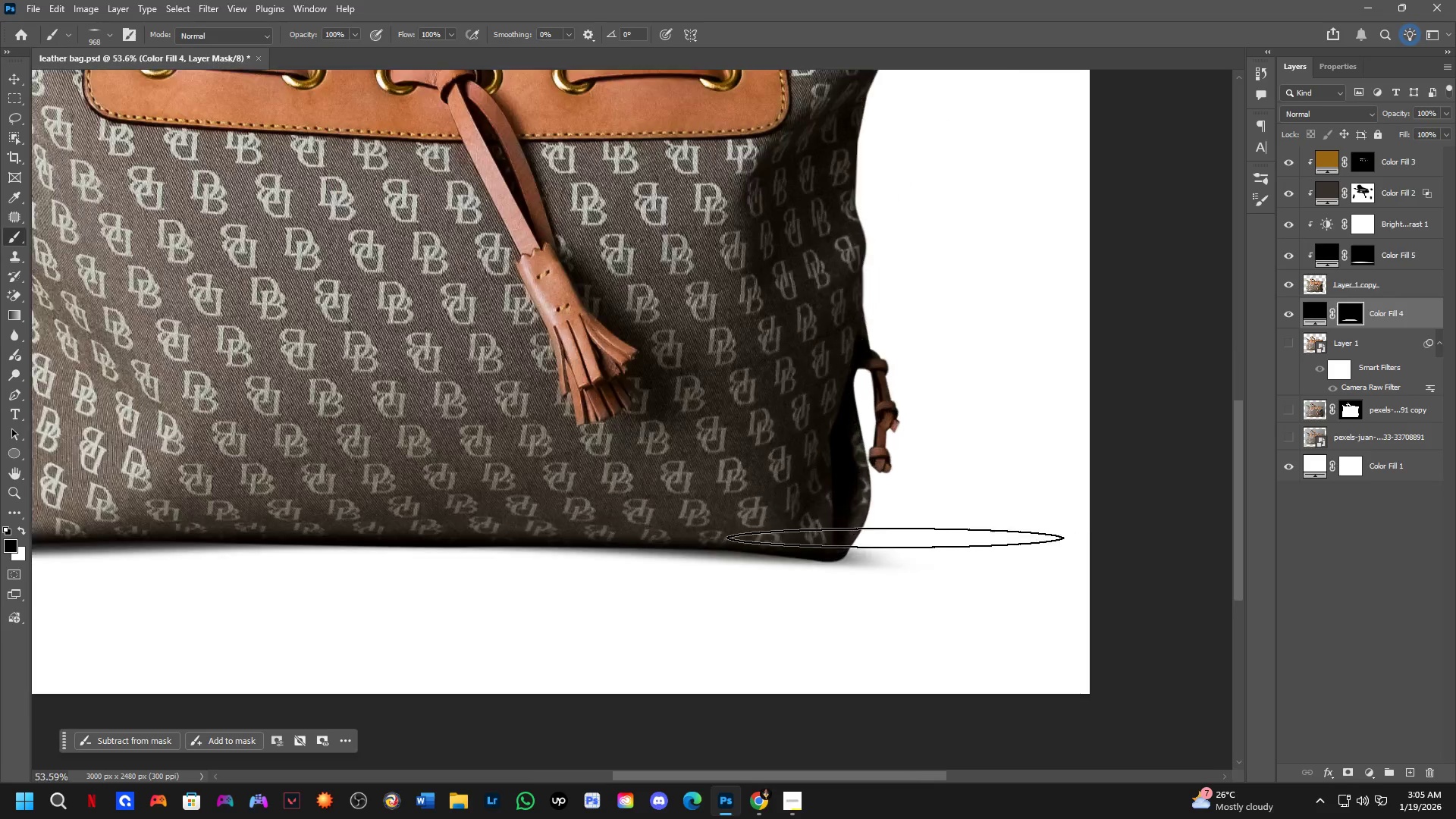 
hold_key(key=AltLeft, duration=0.38)
 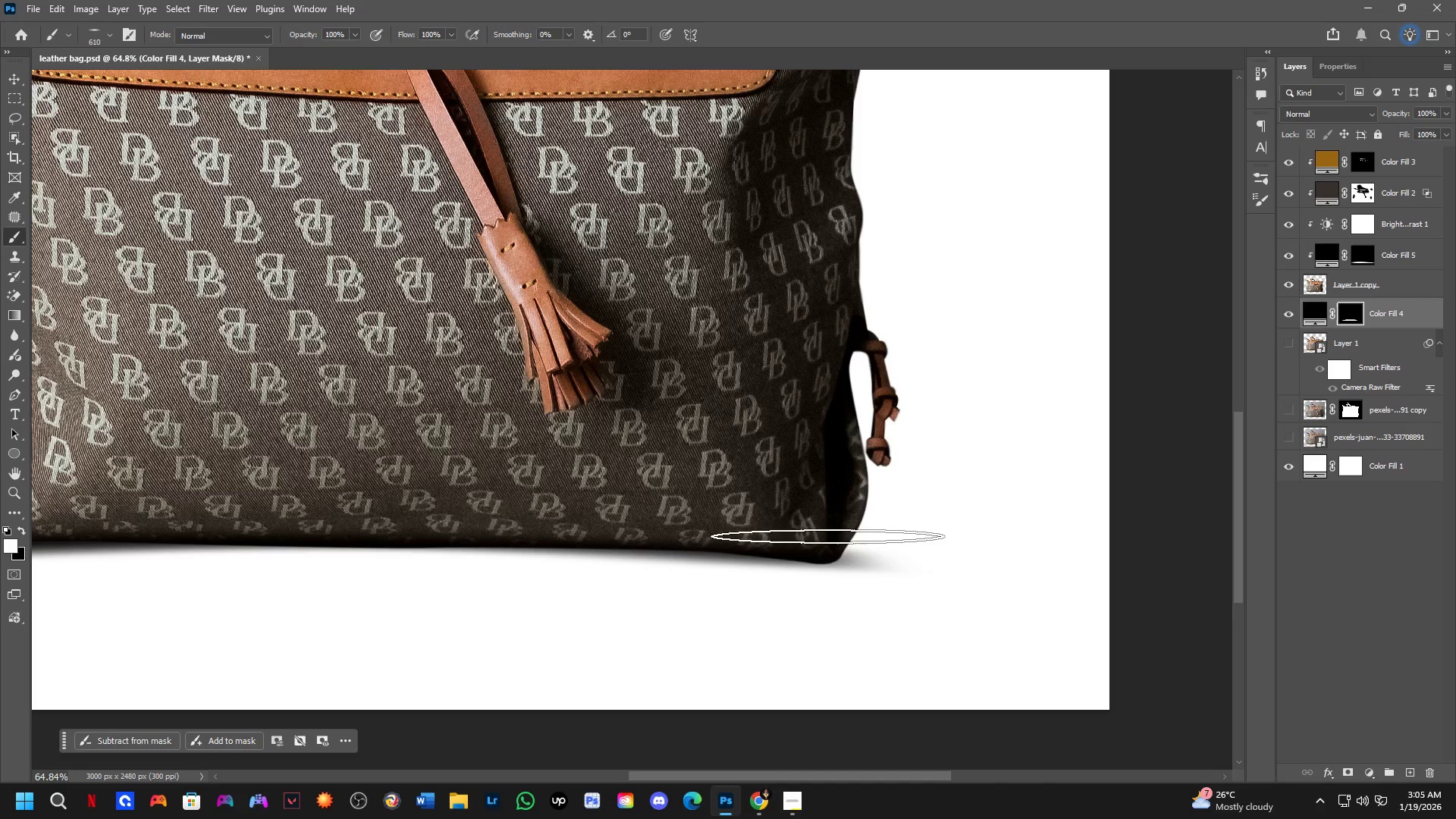 
scroll: coordinate [895, 538], scroll_direction: up, amount: 6.0
 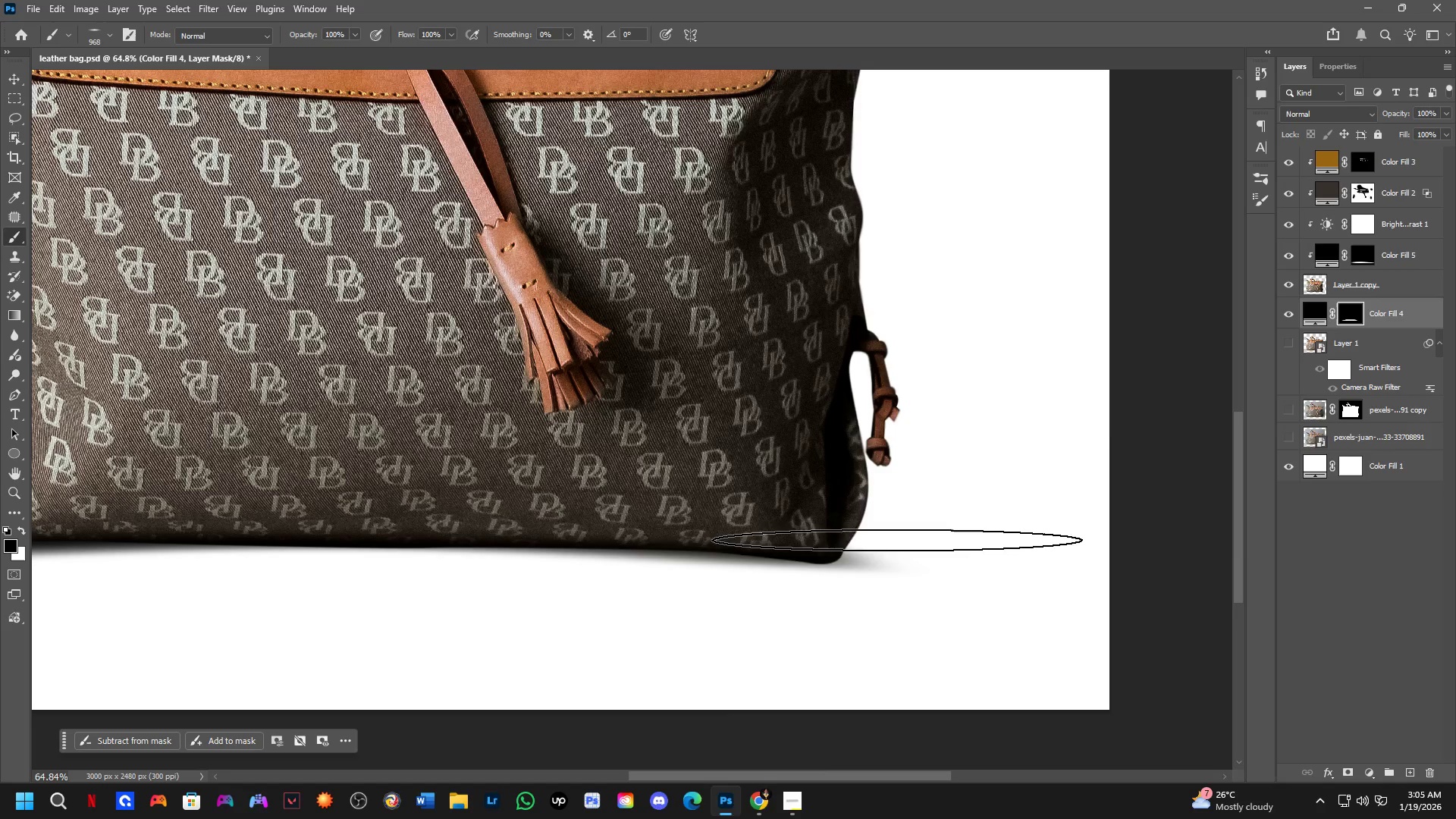 
key(X)
 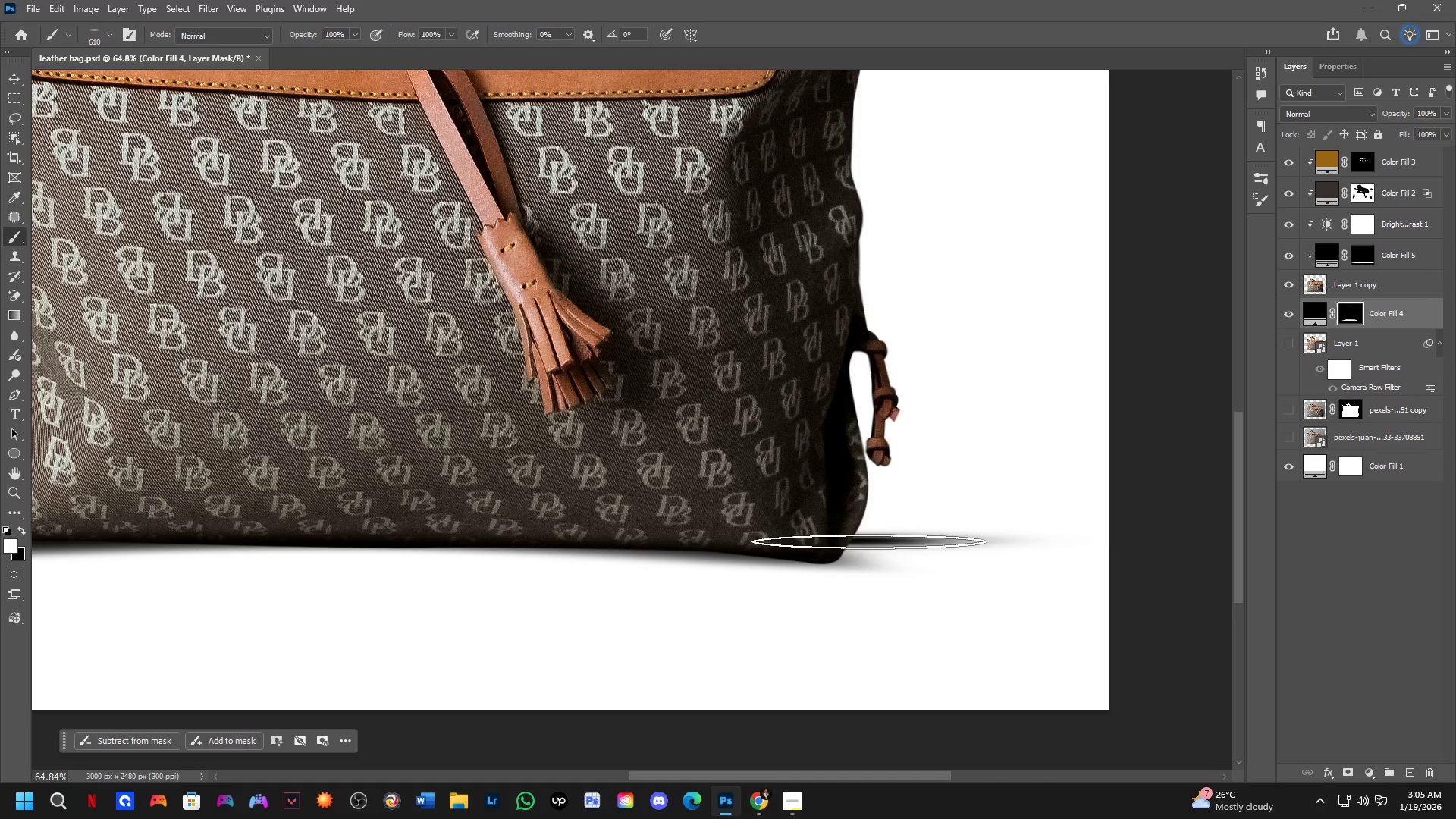 
left_click_drag(start_coordinate=[858, 541], to_coordinate=[956, 542])
 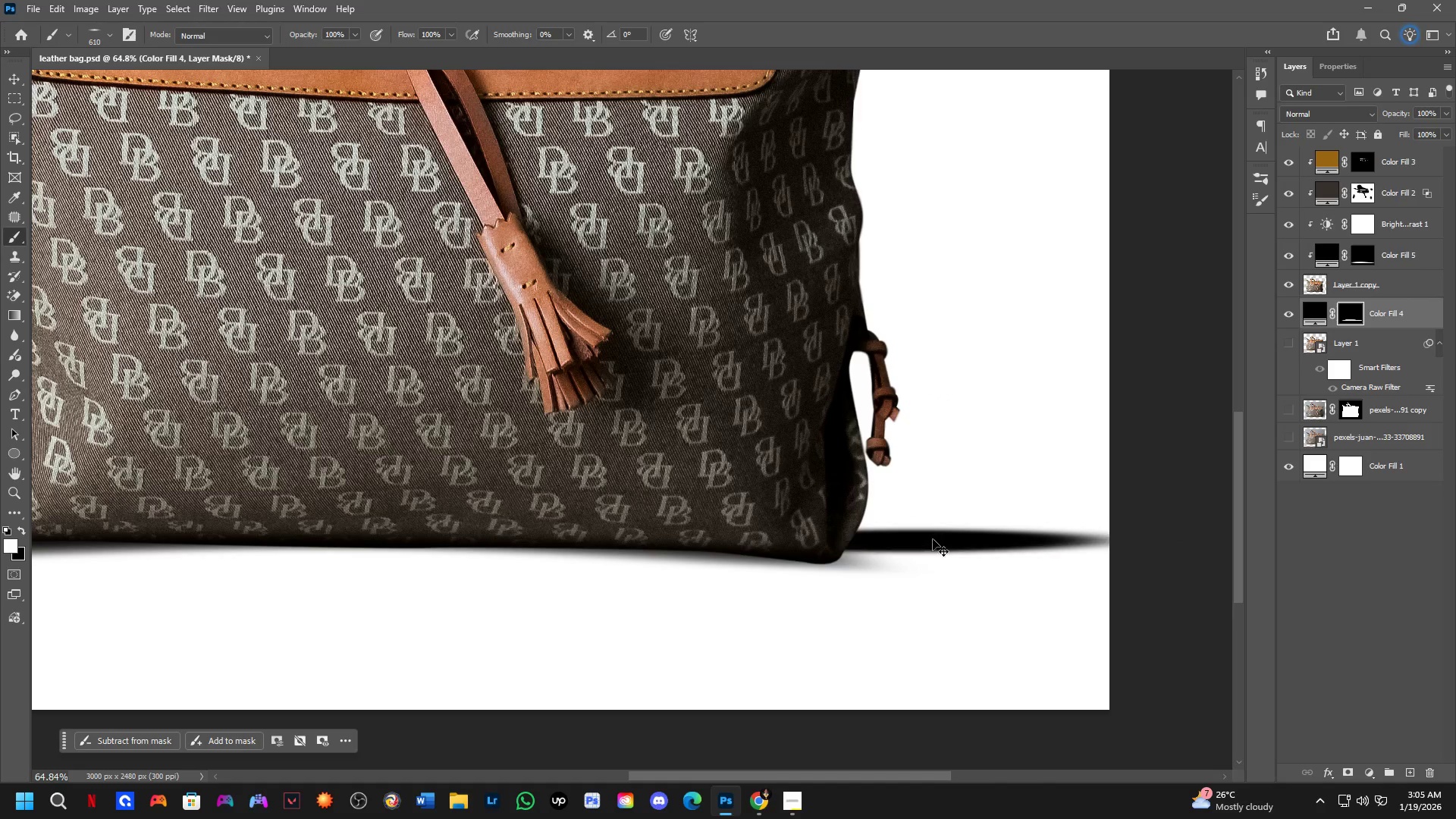 
key(Control+ControlLeft)
 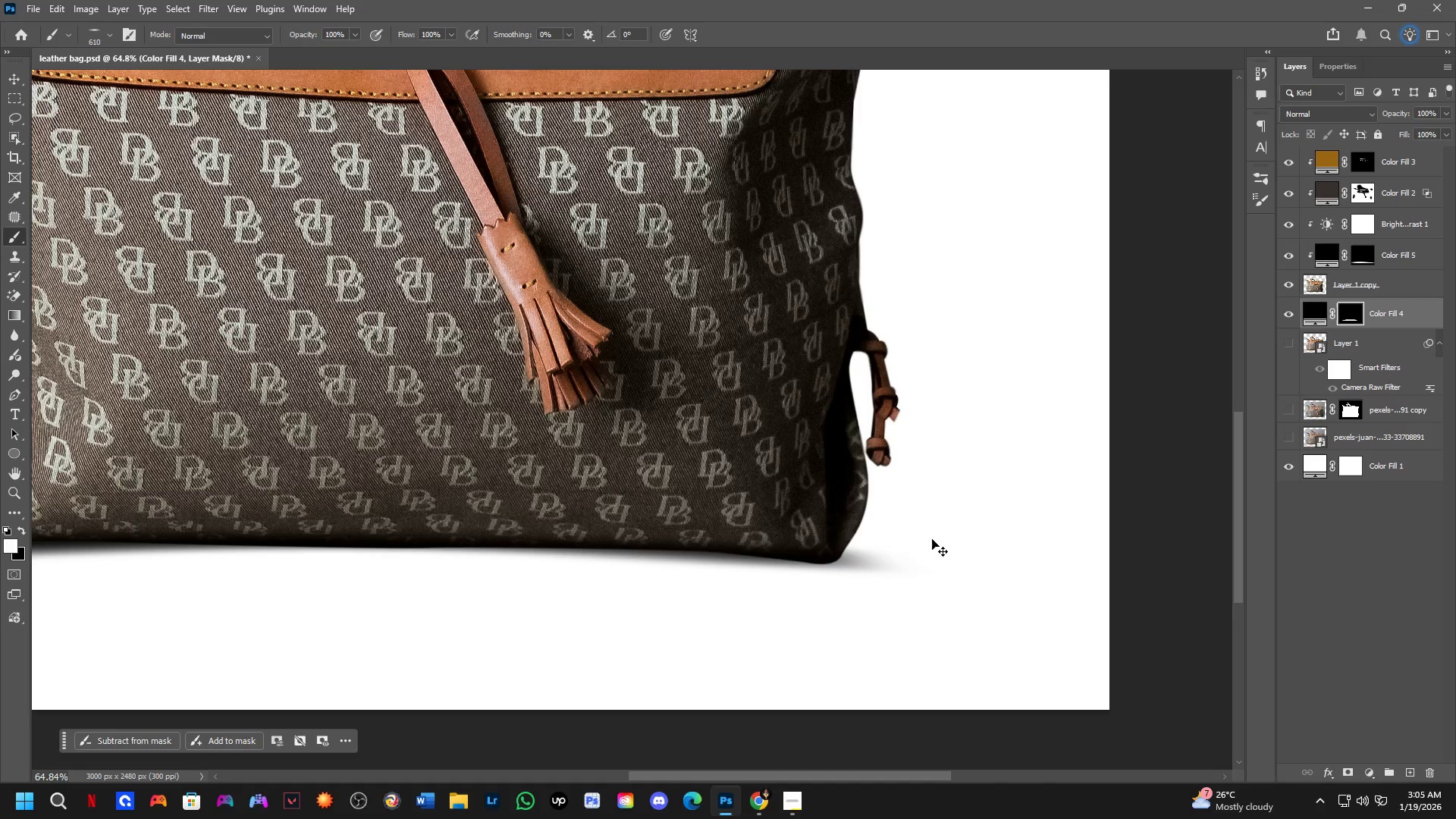 
key(Control+Z)
 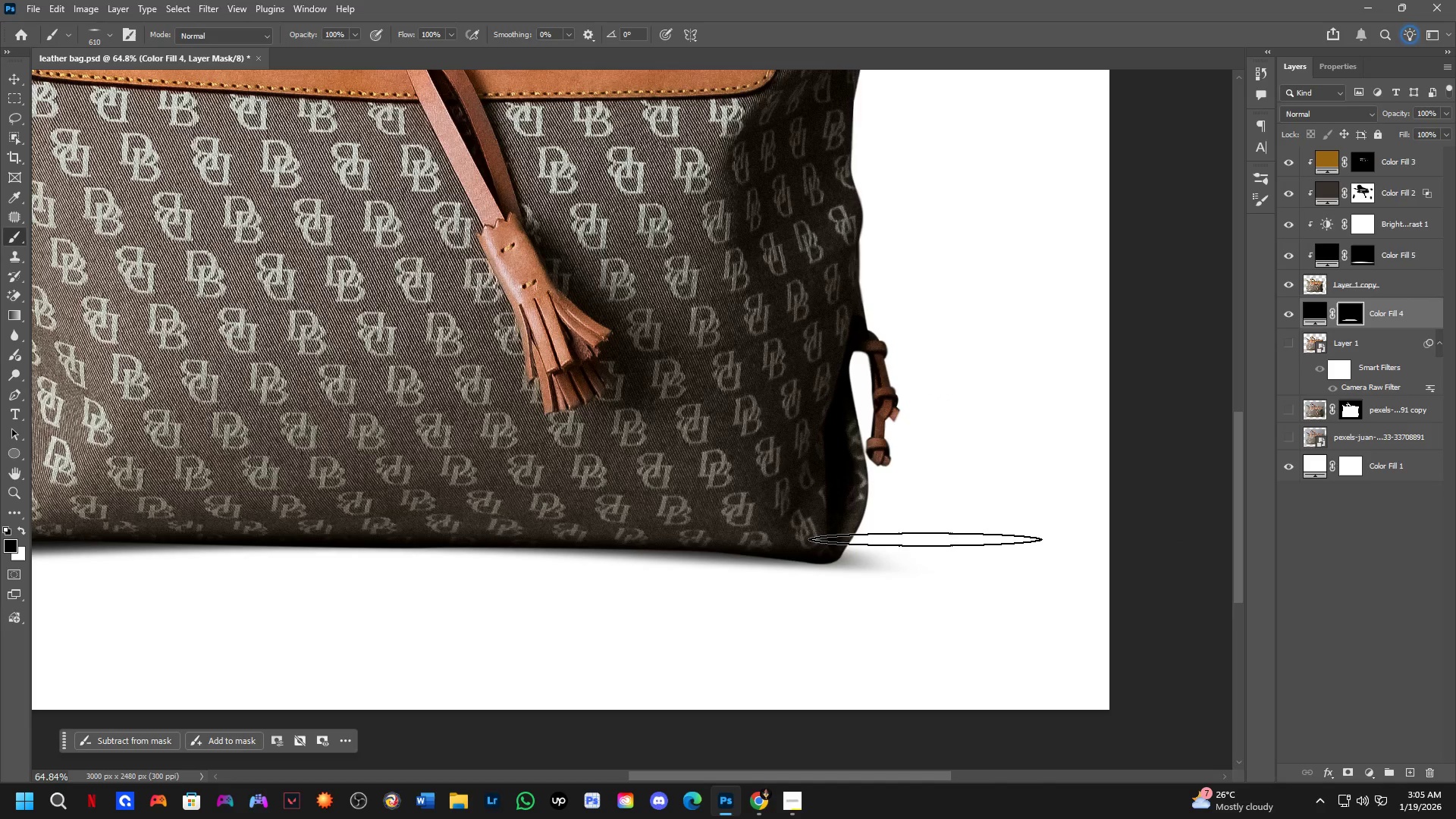 
key(X)
 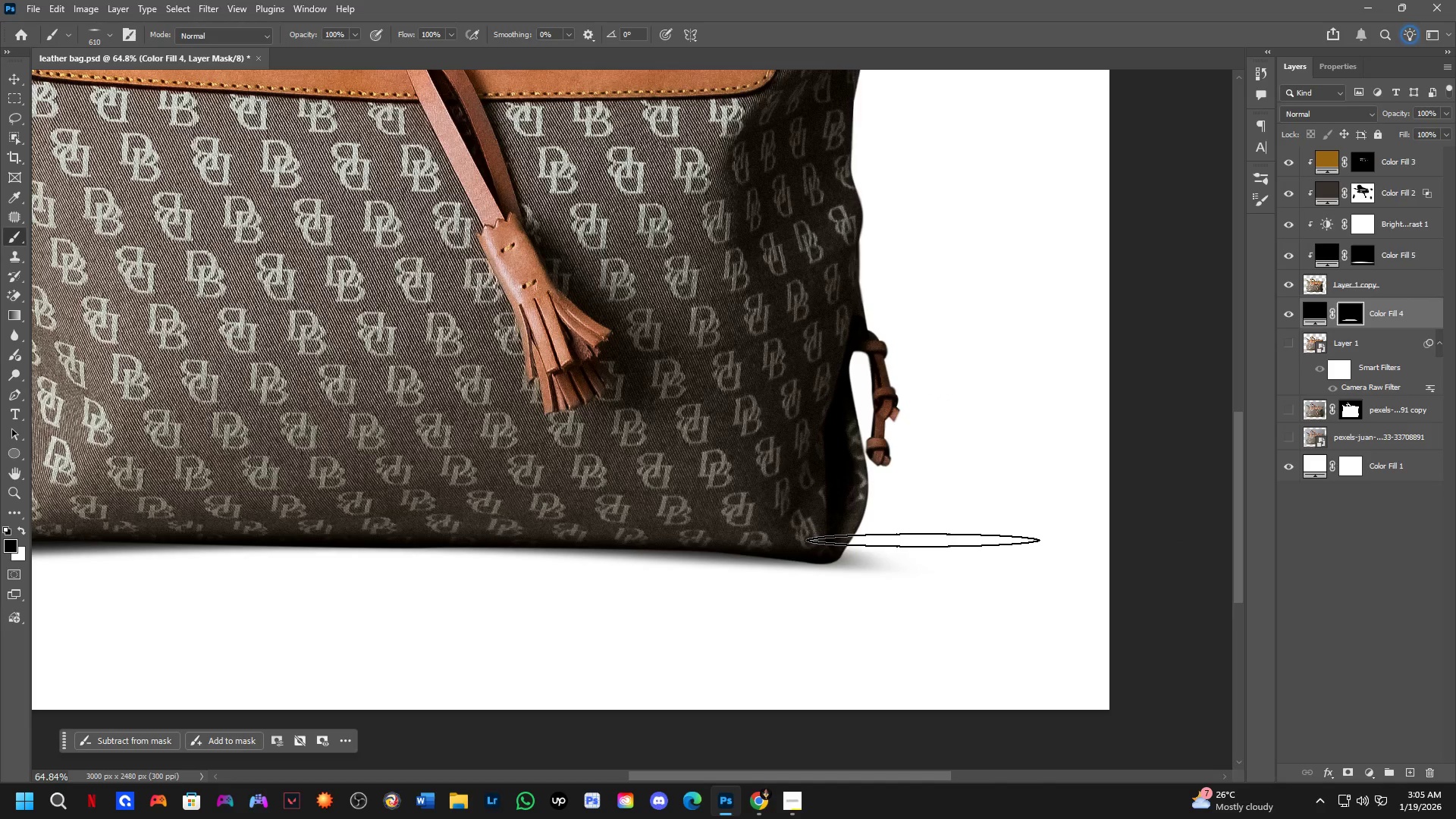 
left_click_drag(start_coordinate=[923, 540], to_coordinate=[974, 551])
 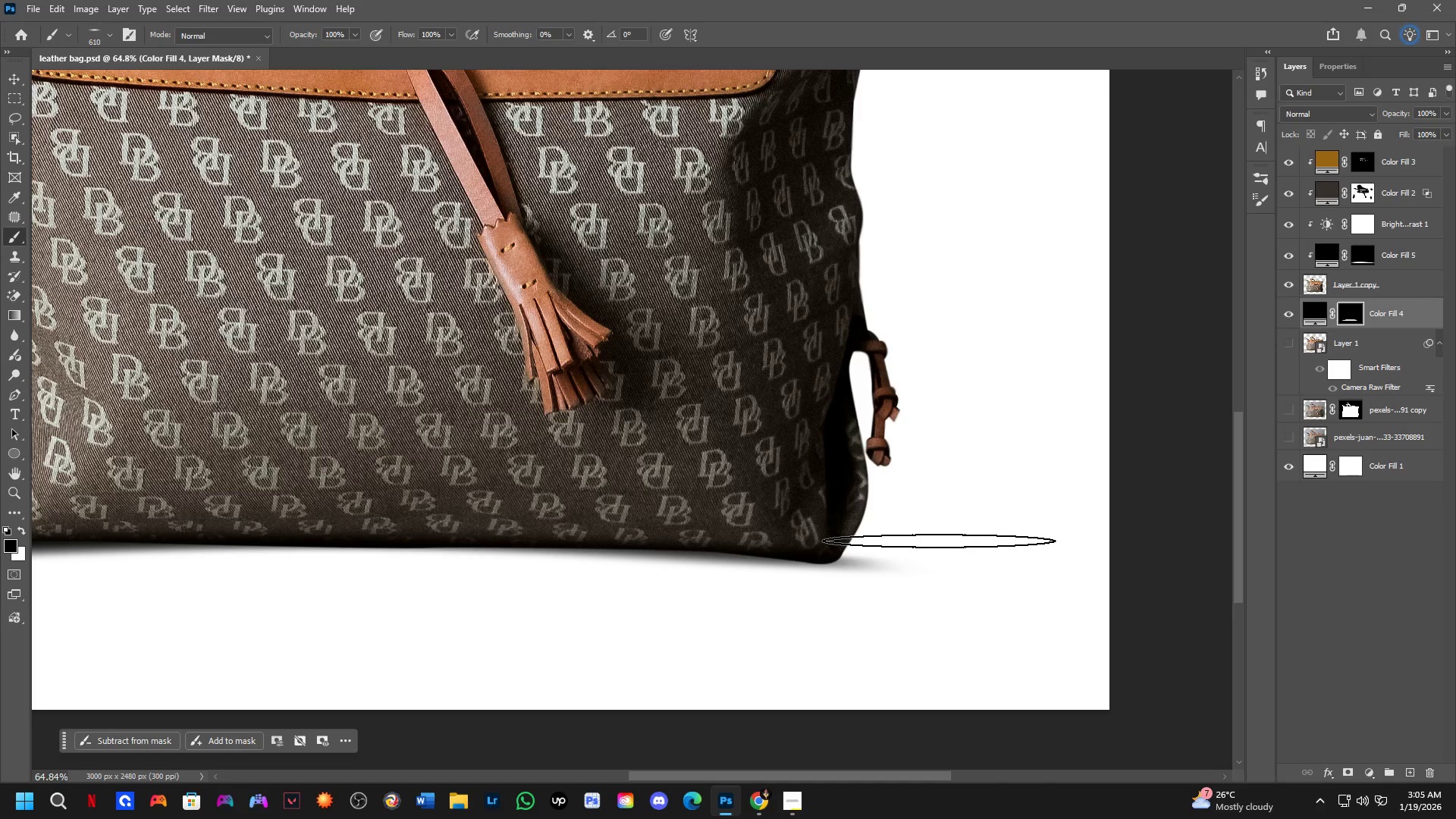 
left_click_drag(start_coordinate=[940, 541], to_coordinate=[1006, 550])
 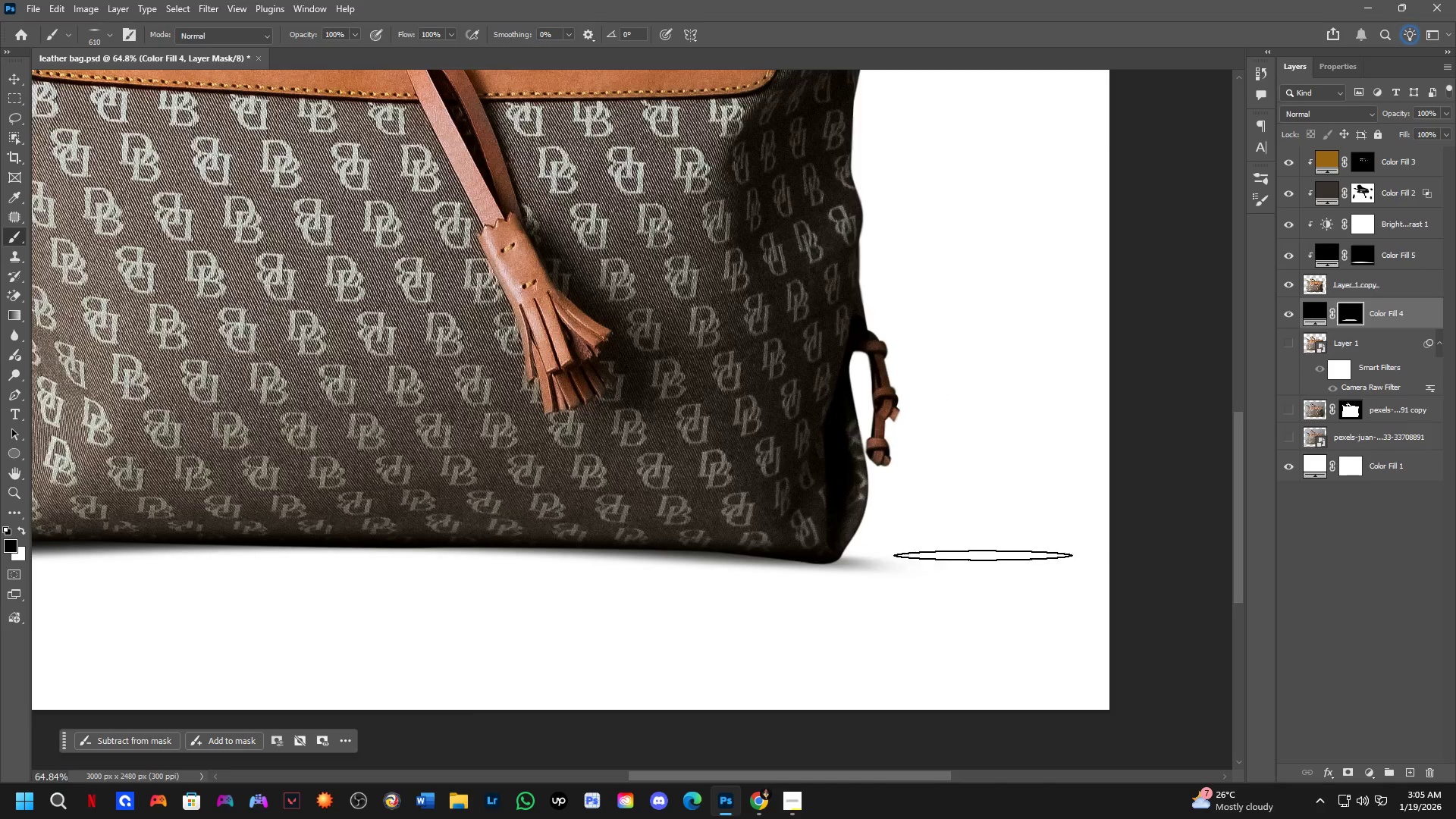 
key(Shift+ShiftLeft)
 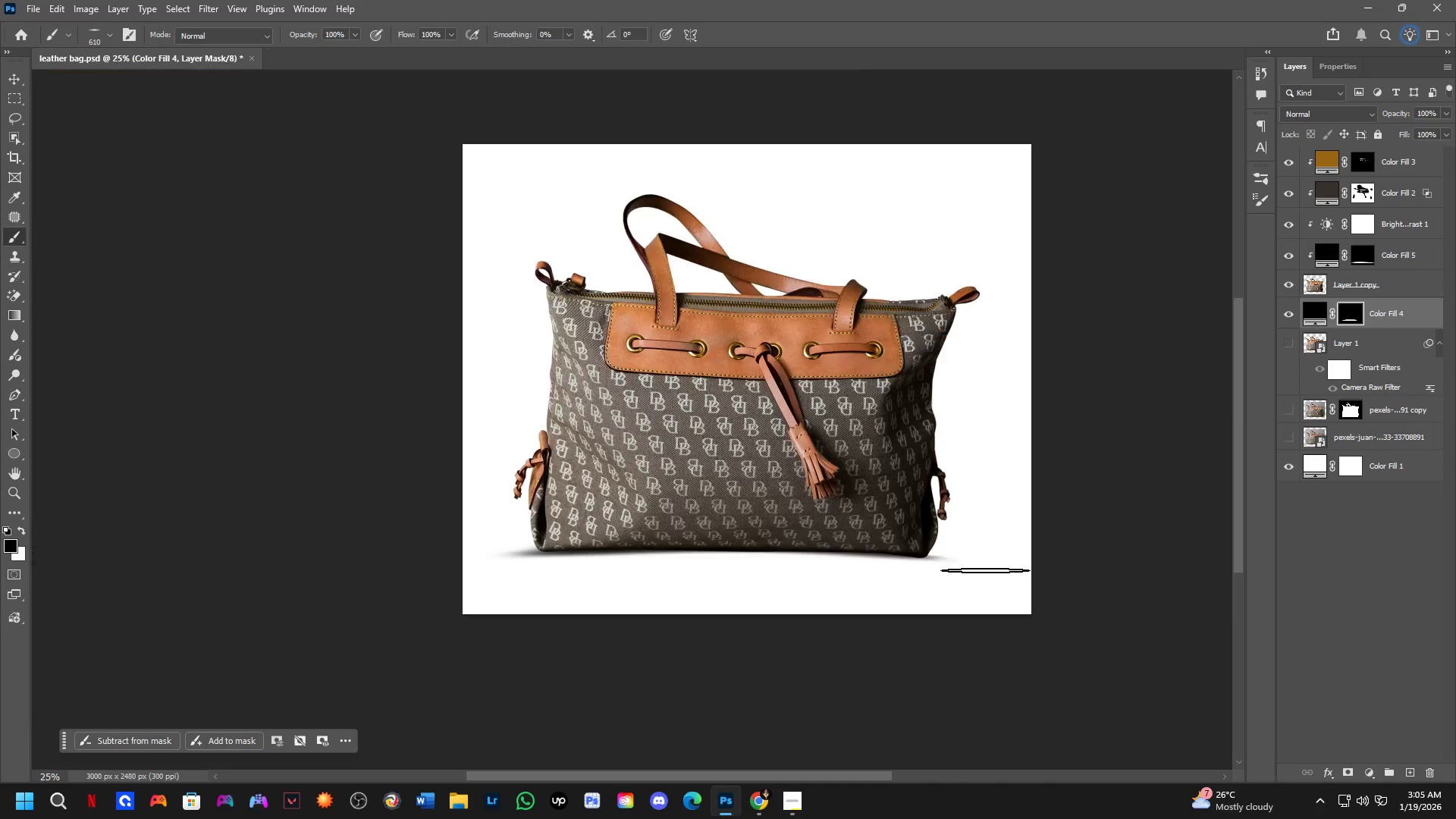 
scroll: coordinate [983, 555], scroll_direction: down, amount: 4.0
 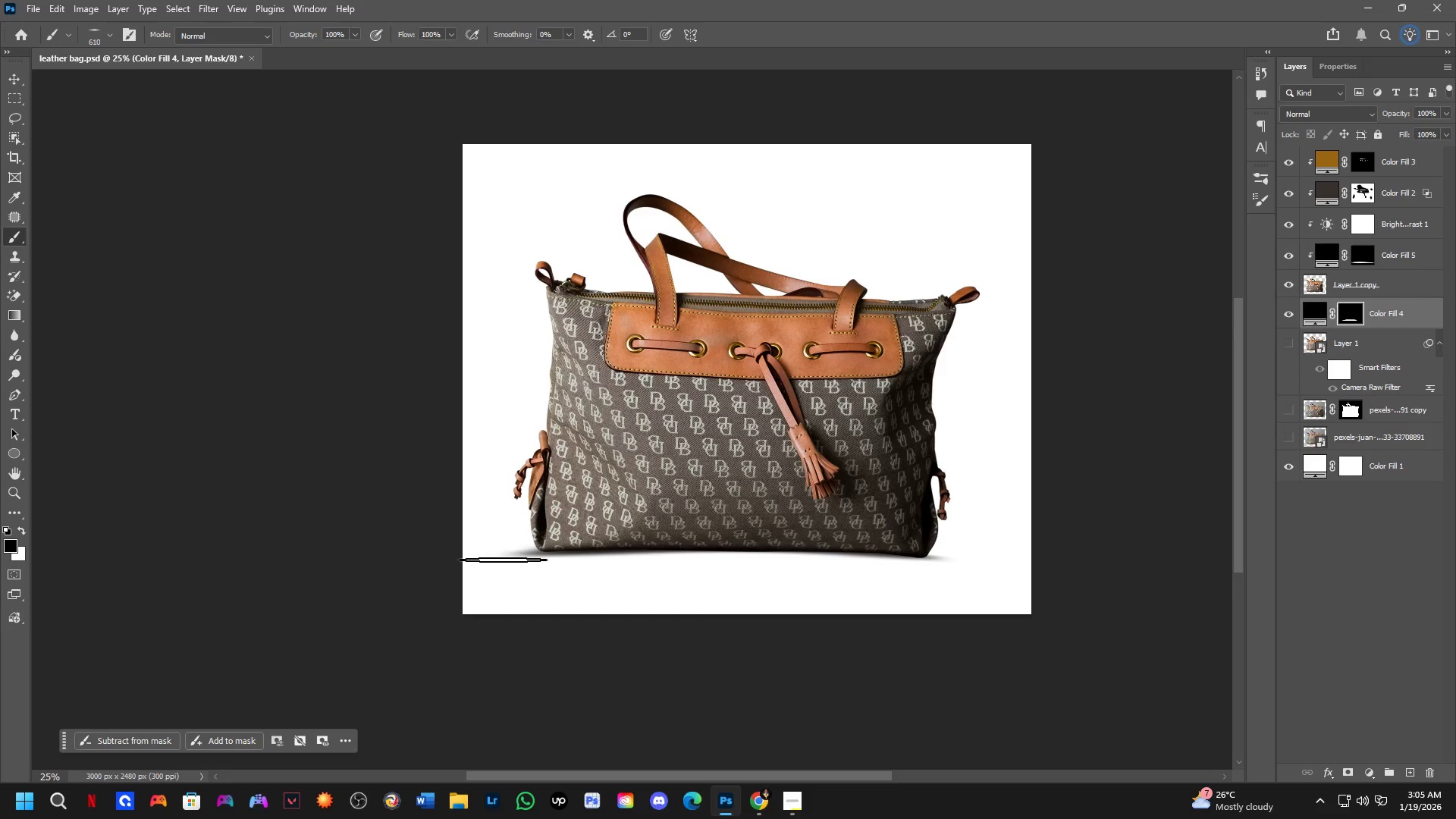 
key(Shift+ShiftLeft)
 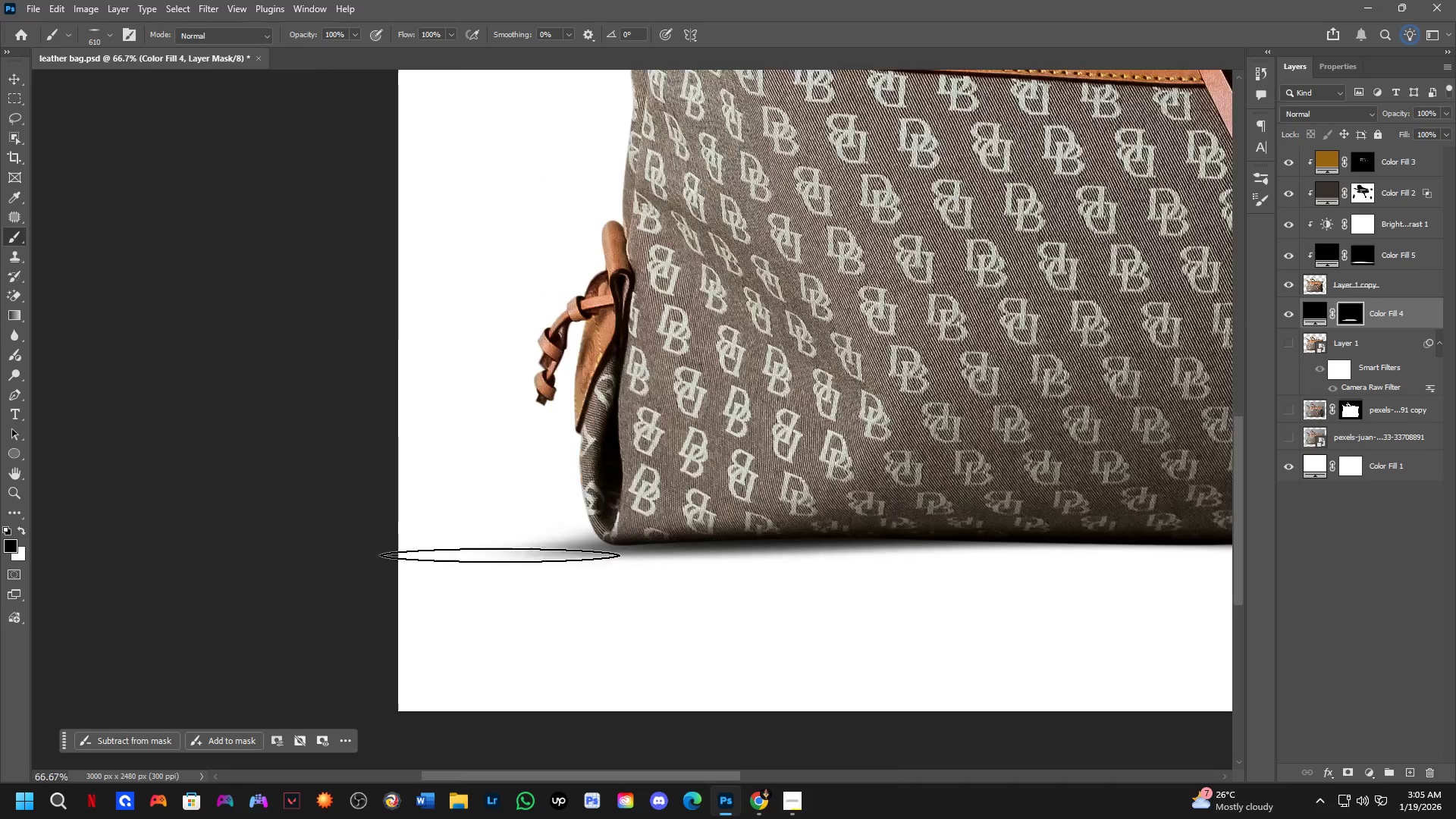 
scroll: coordinate [501, 557], scroll_direction: up, amount: 3.0
 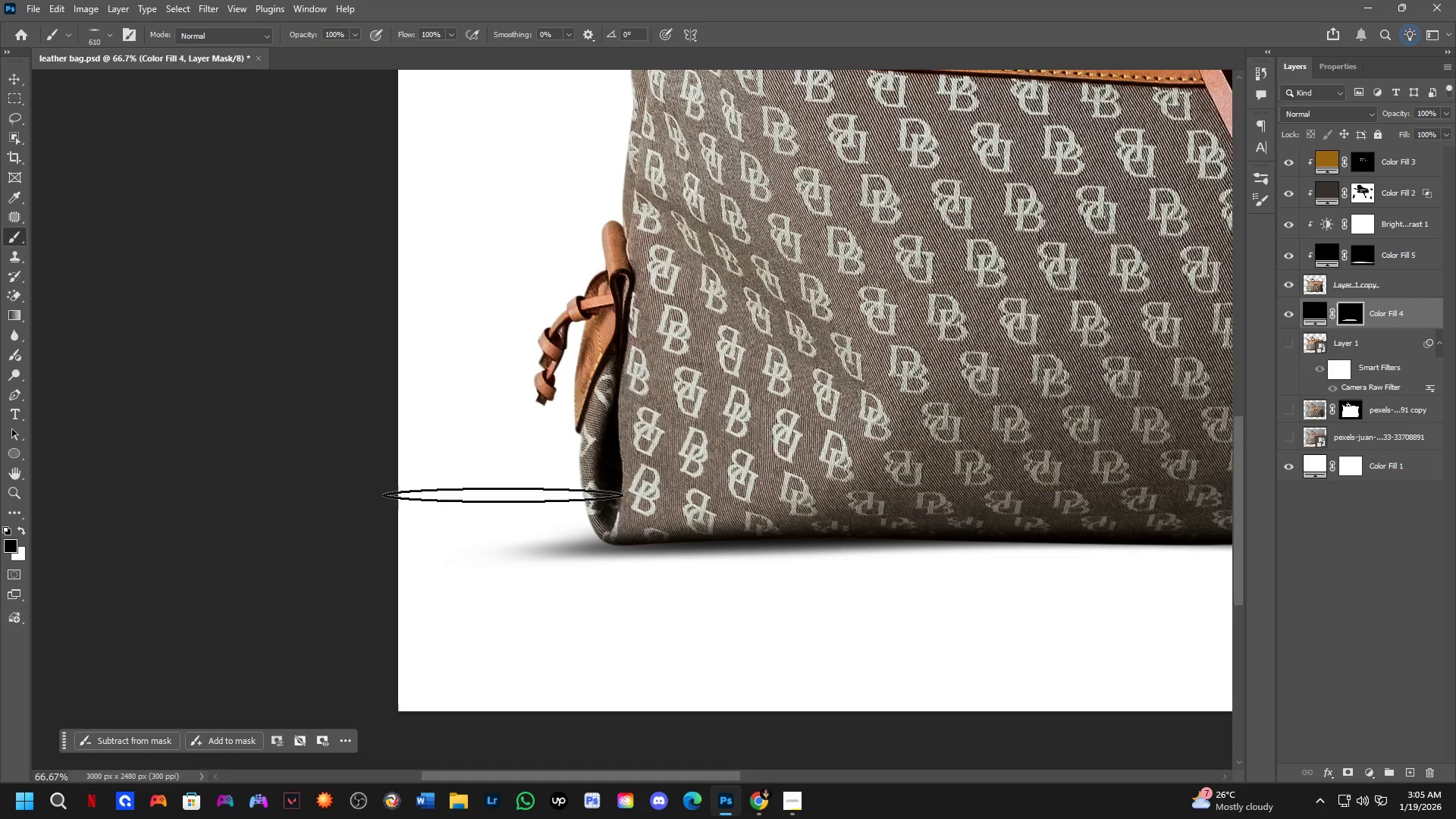 
left_click_drag(start_coordinate=[507, 499], to_coordinate=[522, 539])
 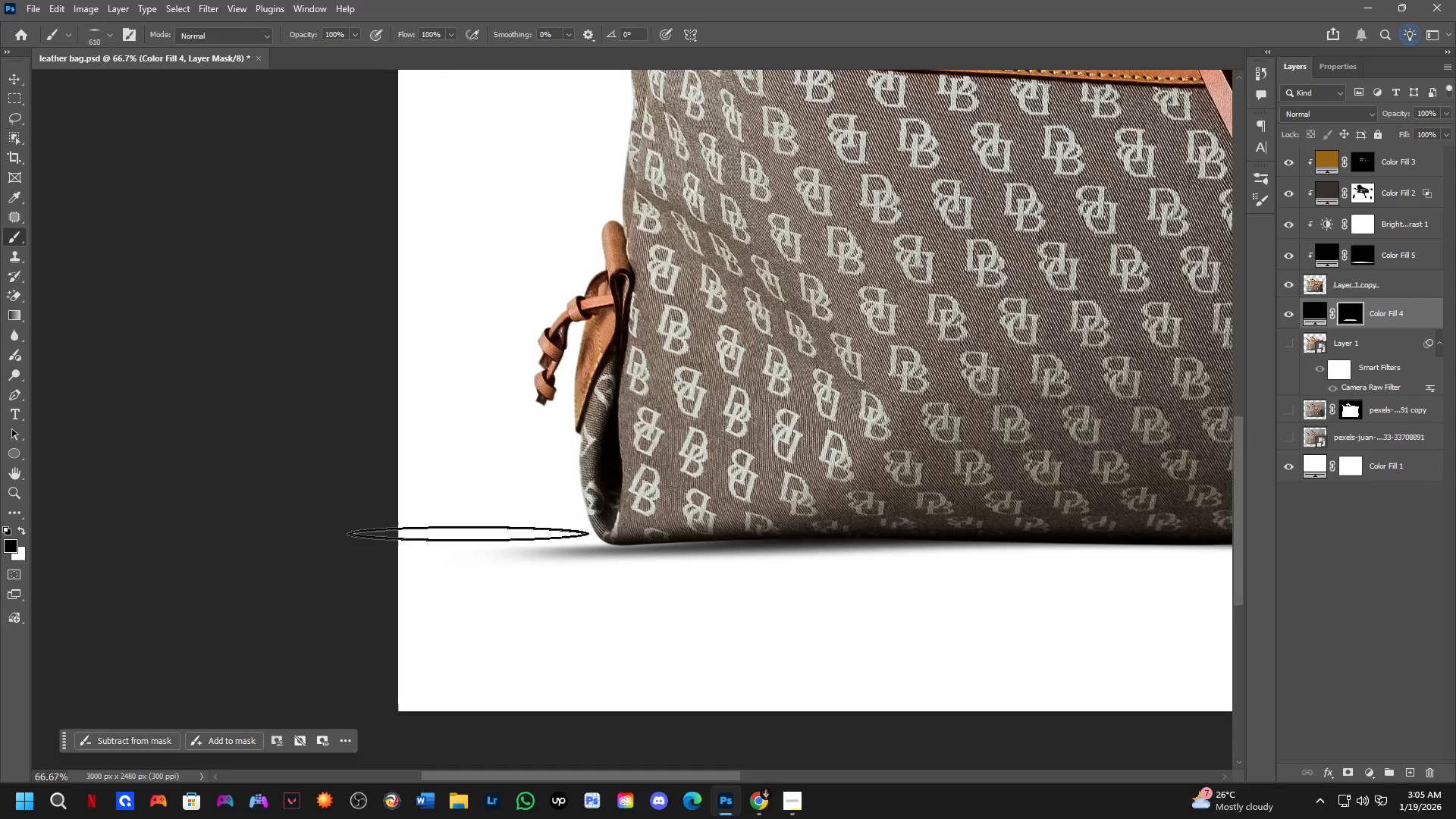 
key(Control+Z)
 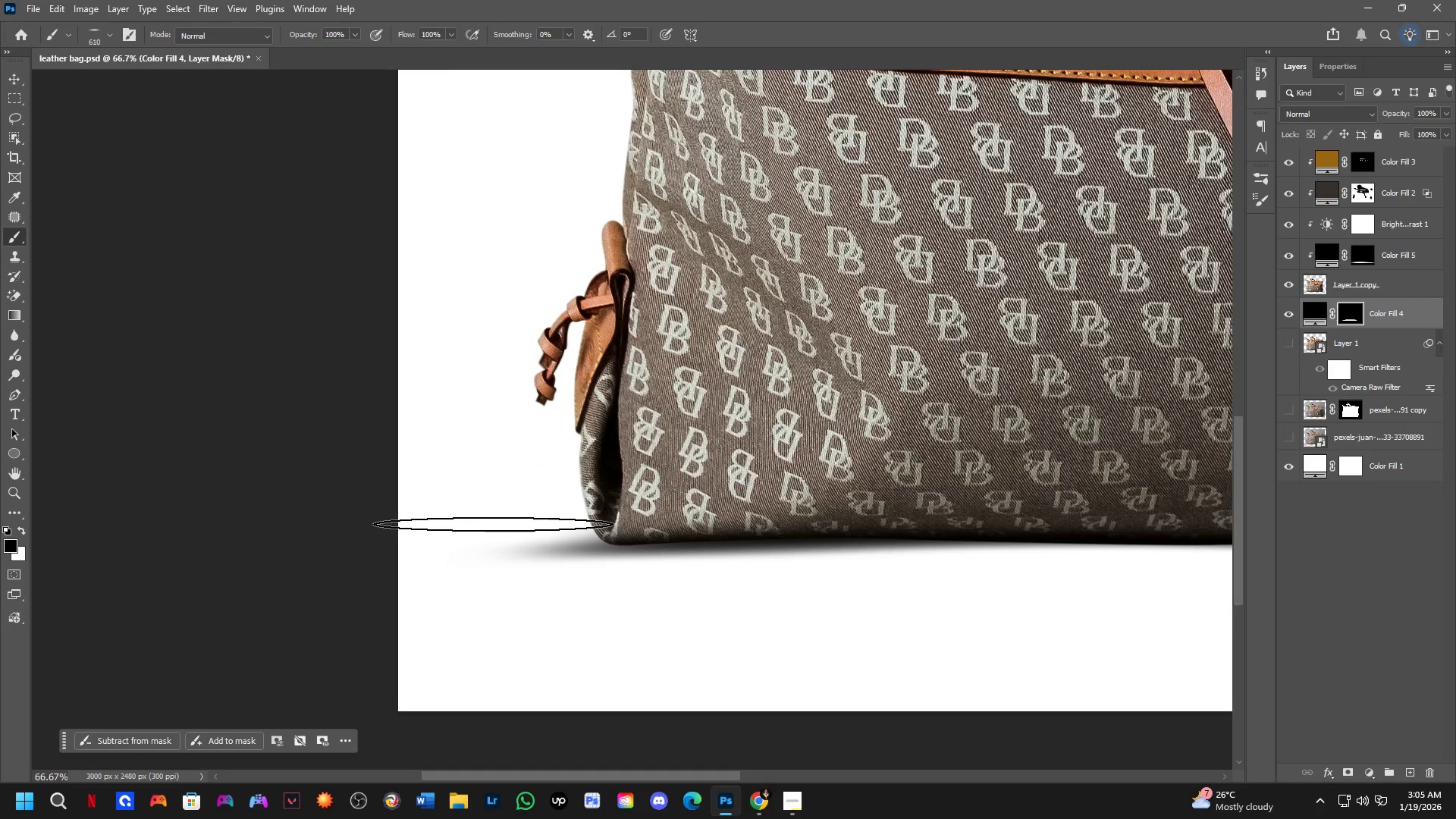 
left_click_drag(start_coordinate=[493, 524], to_coordinate=[510, 531])
 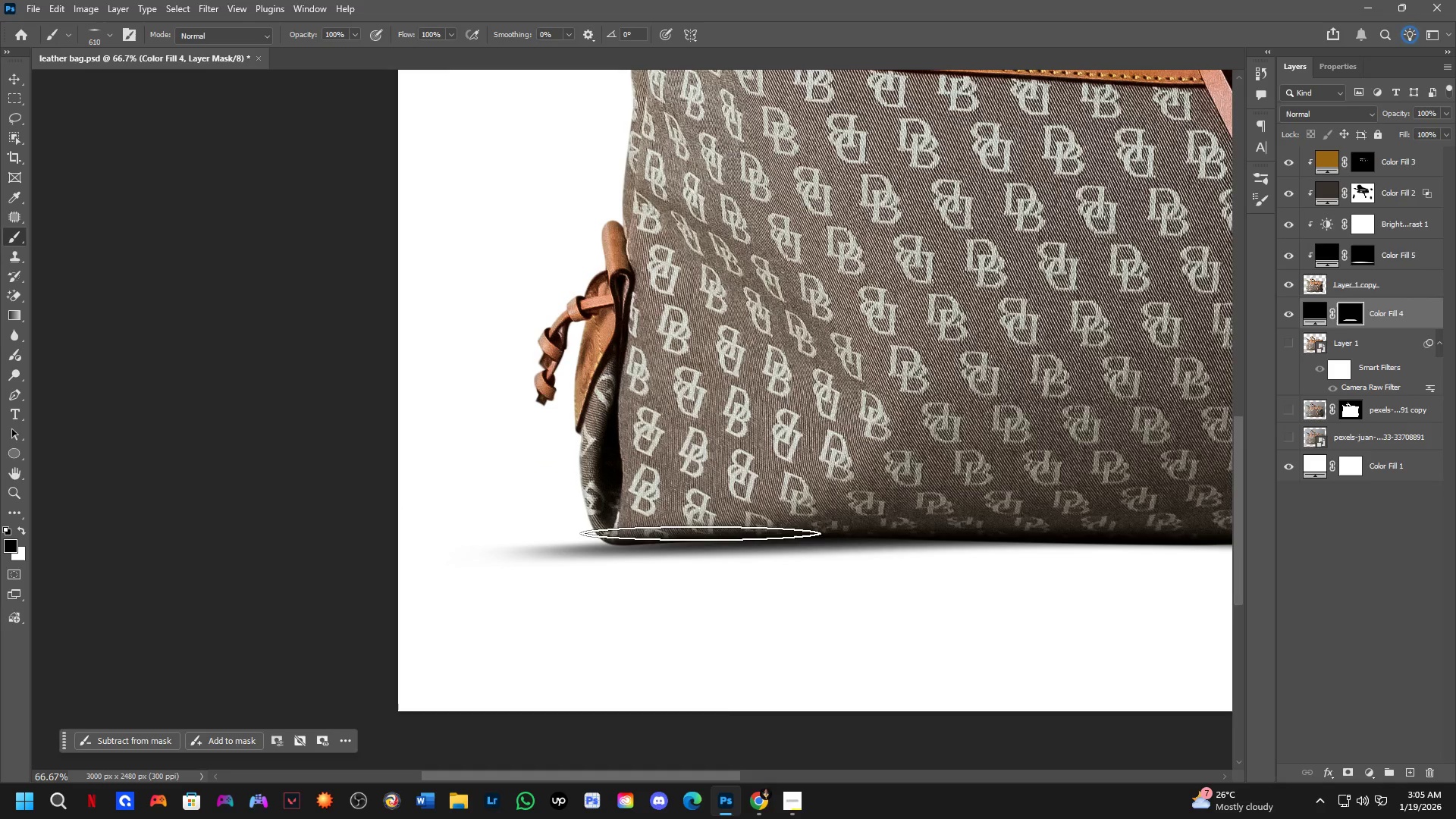 
key(Control+ControlLeft)
 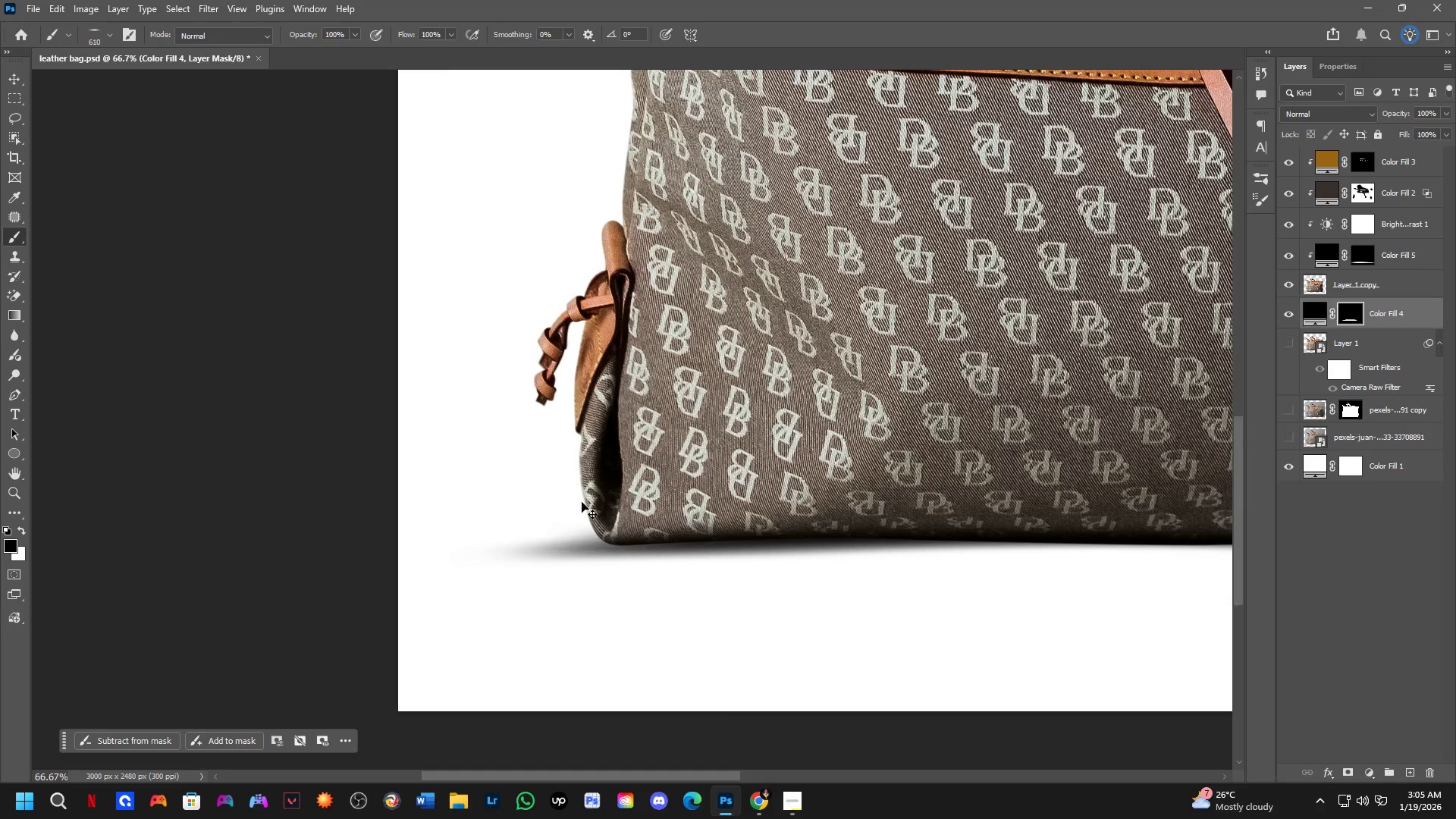 
key(Control+Z)
 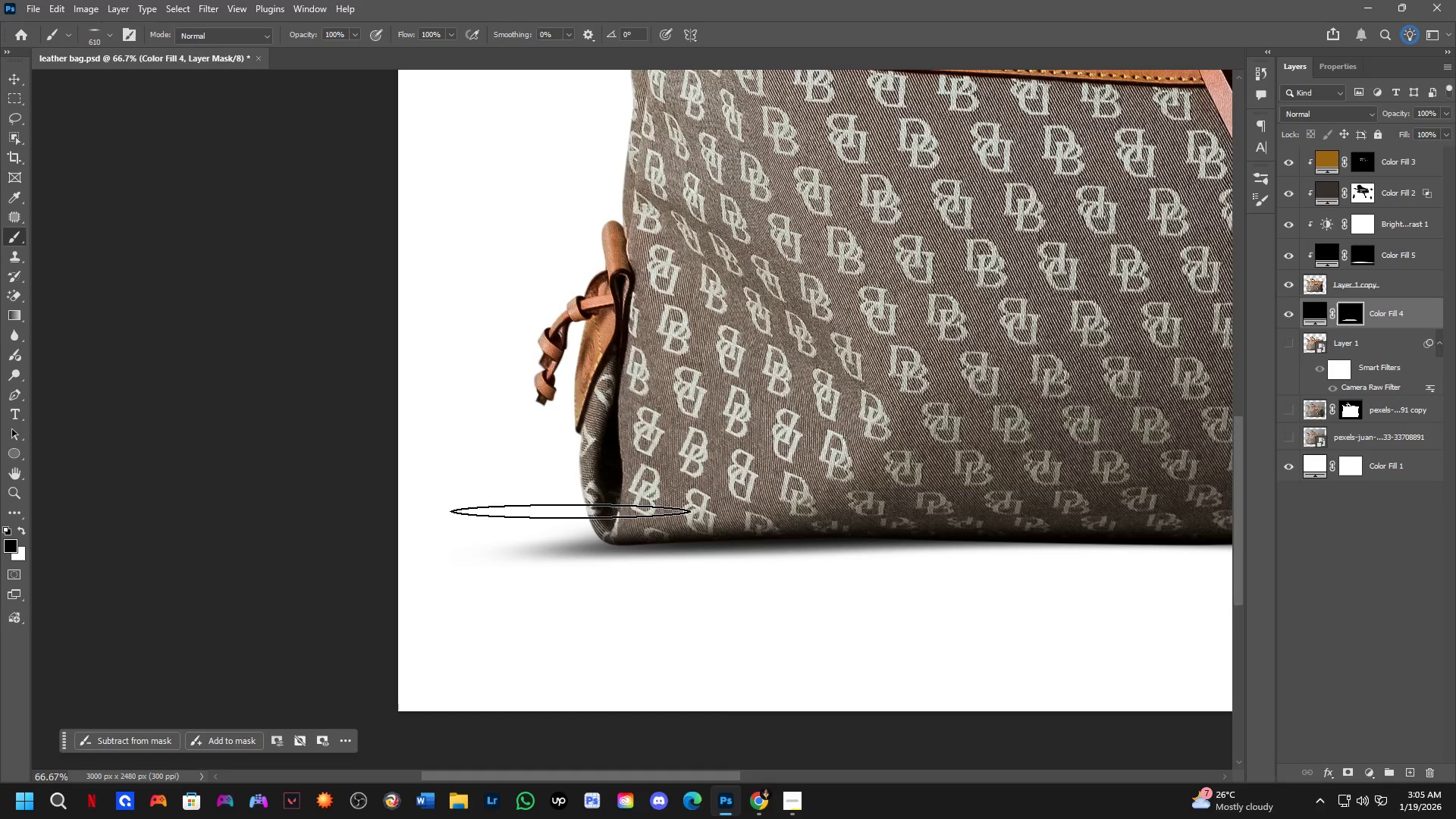 
key(Alt+AltLeft)
 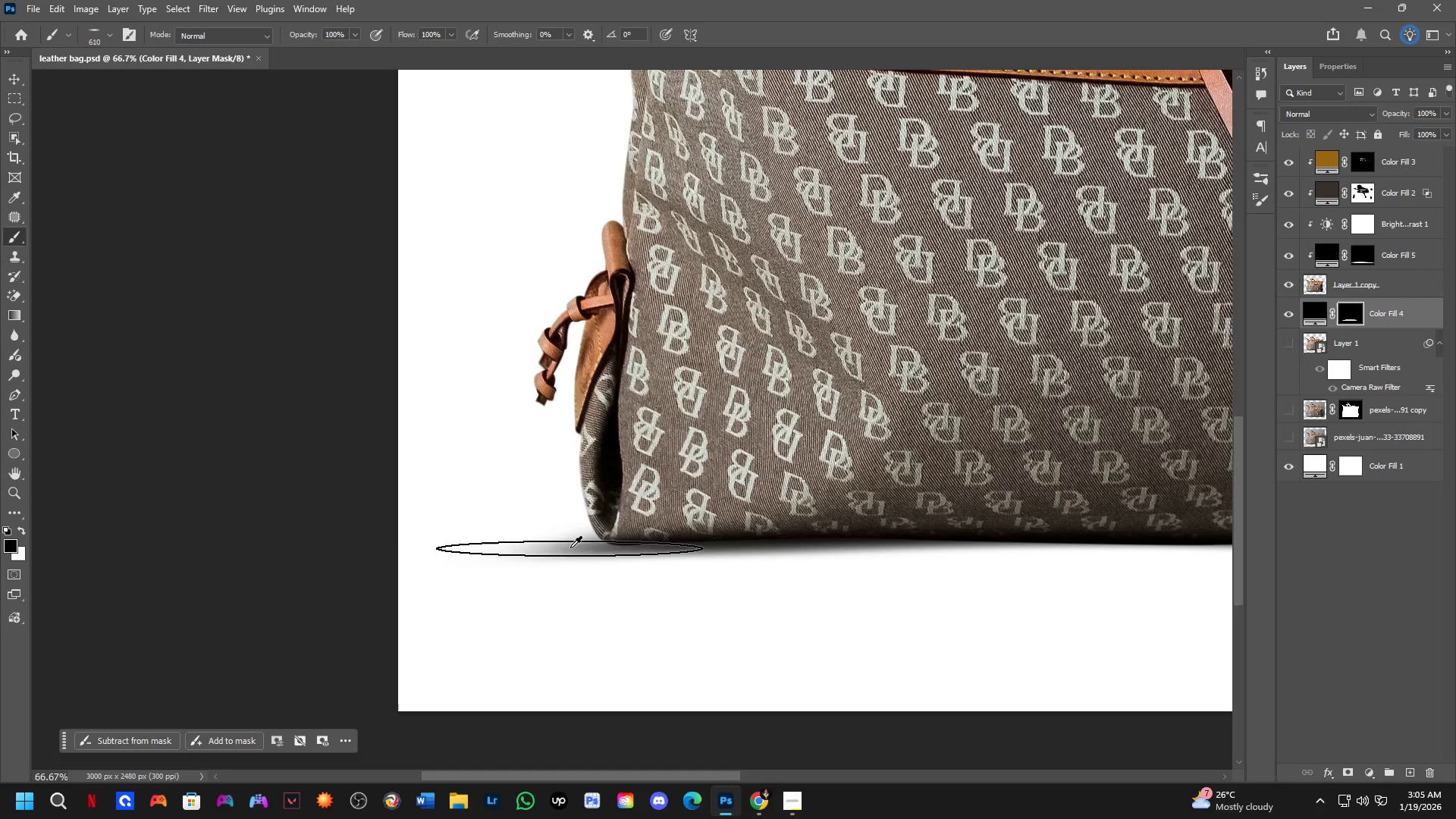 
hold_key(key=AltLeft, duration=0.31)
 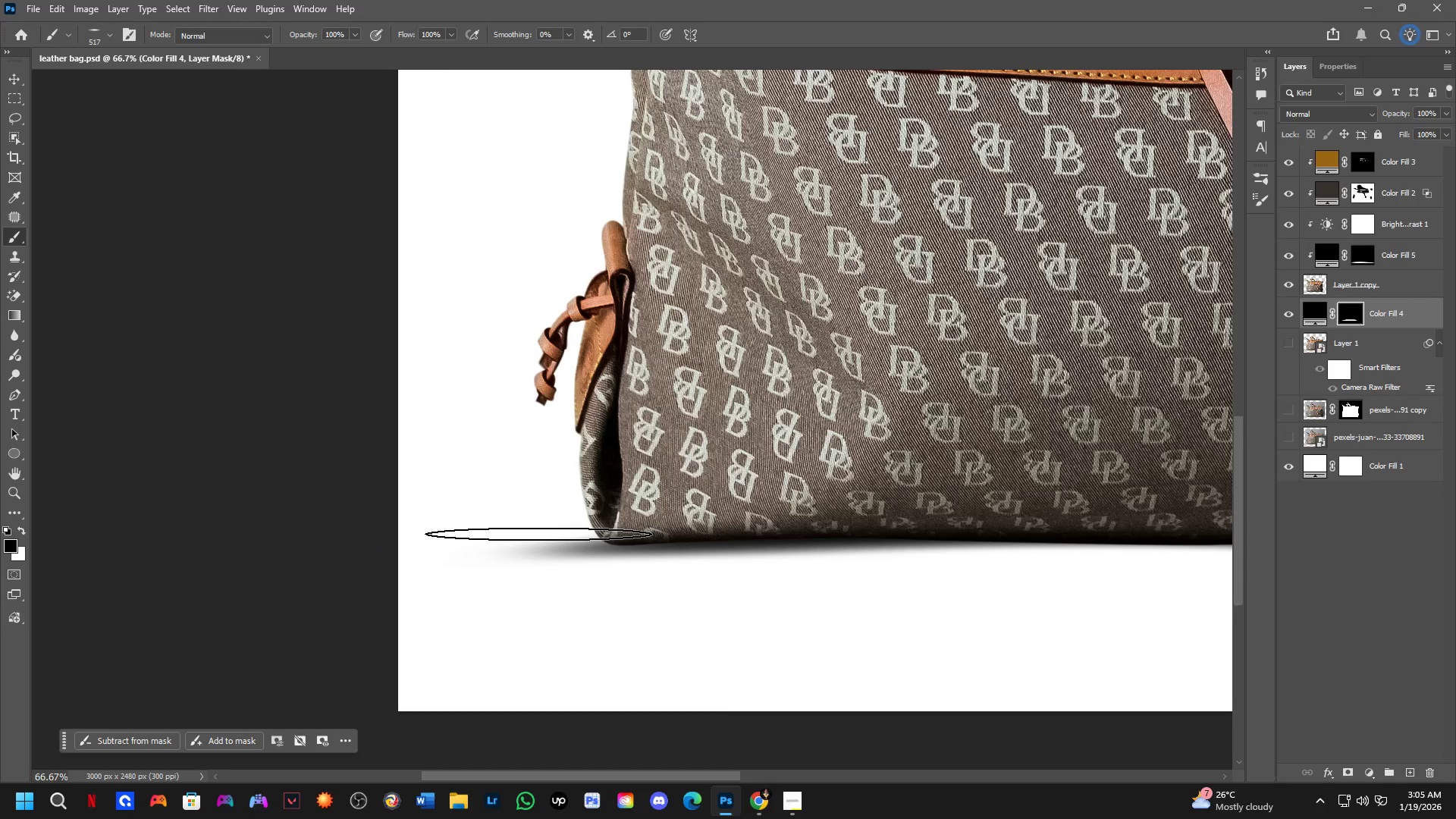 
double_click([538, 534])
 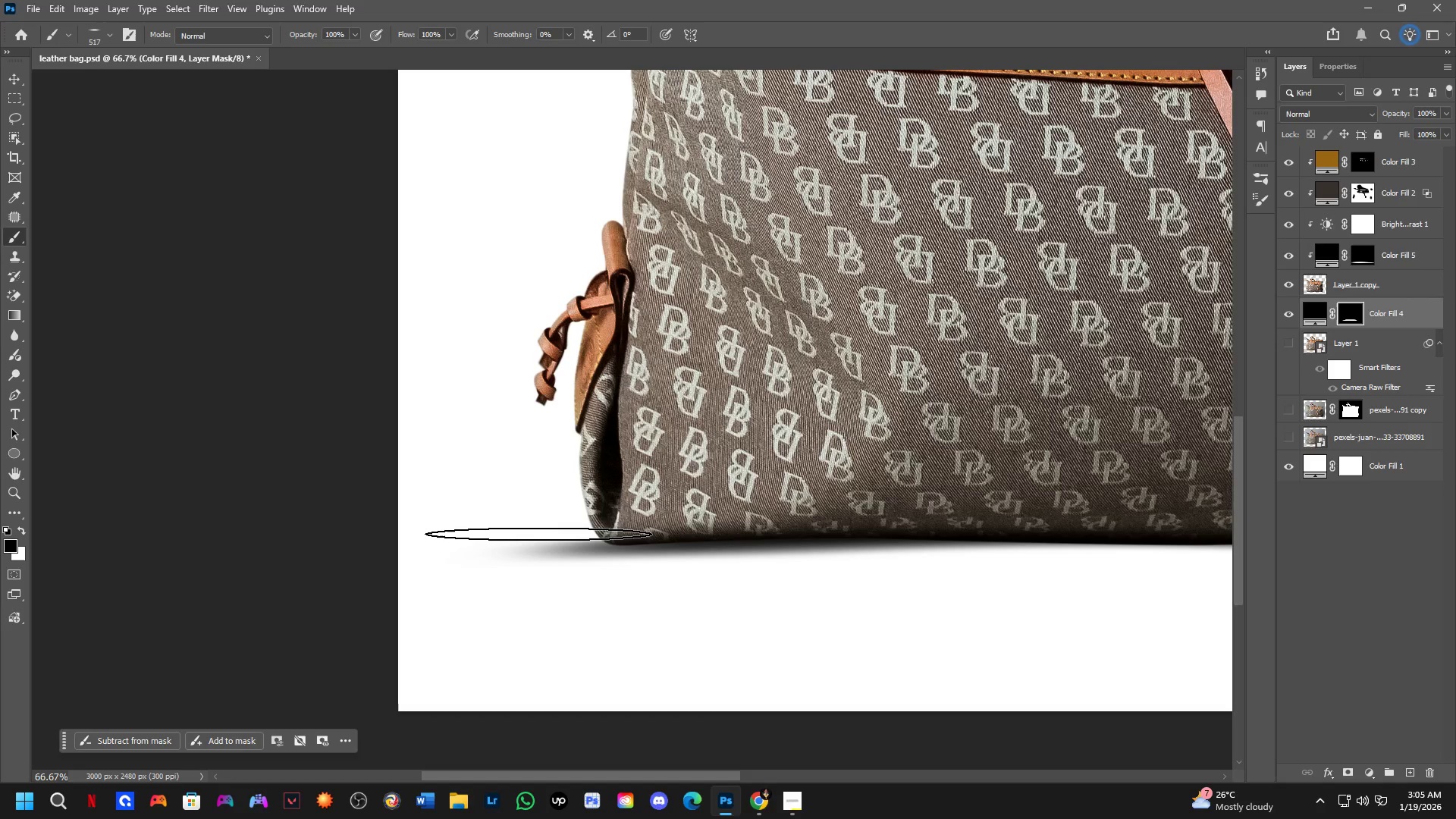 
triple_click([538, 534])
 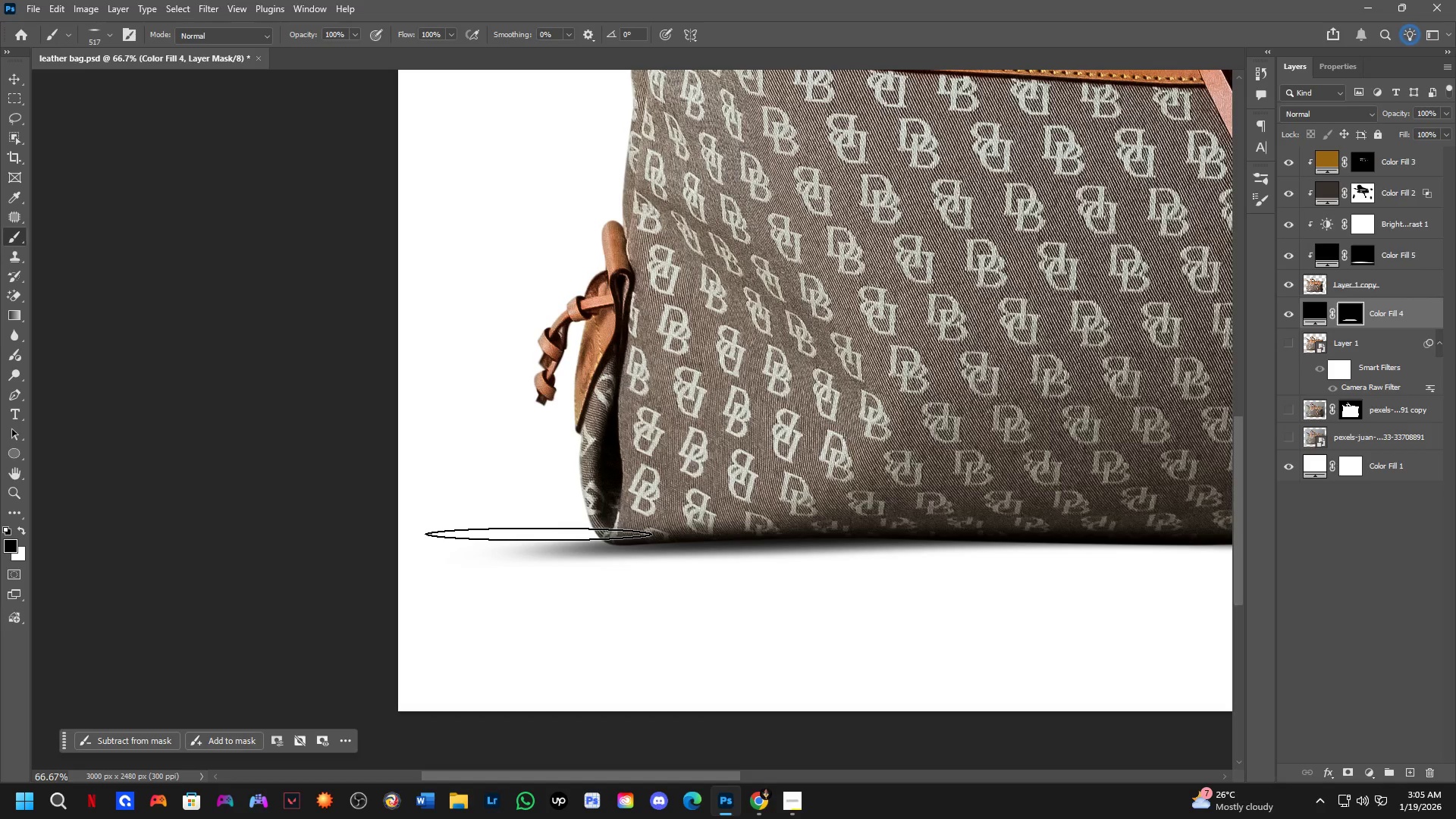 
triple_click([538, 534])
 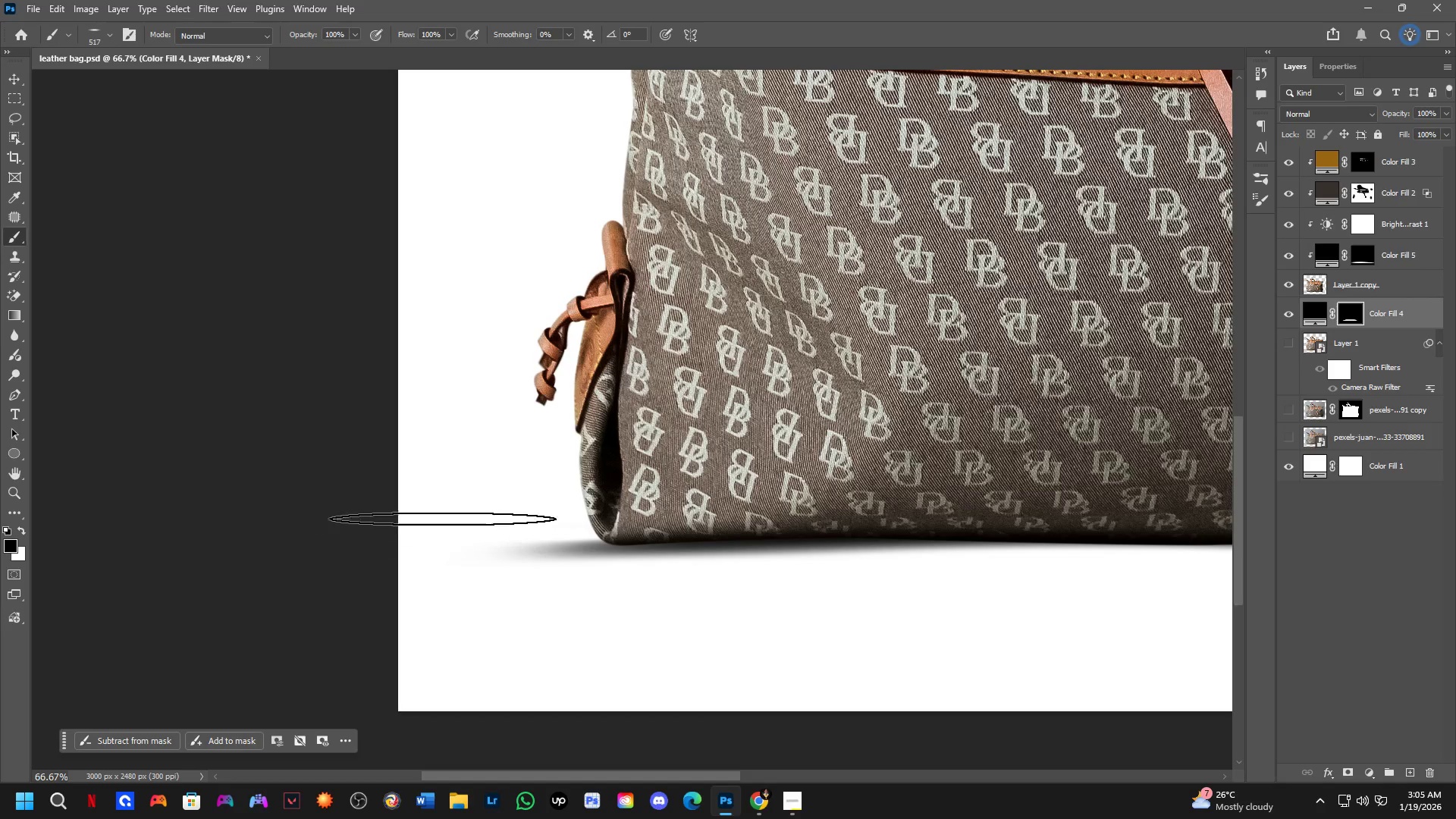 
left_click_drag(start_coordinate=[451, 515], to_coordinate=[611, 568])
 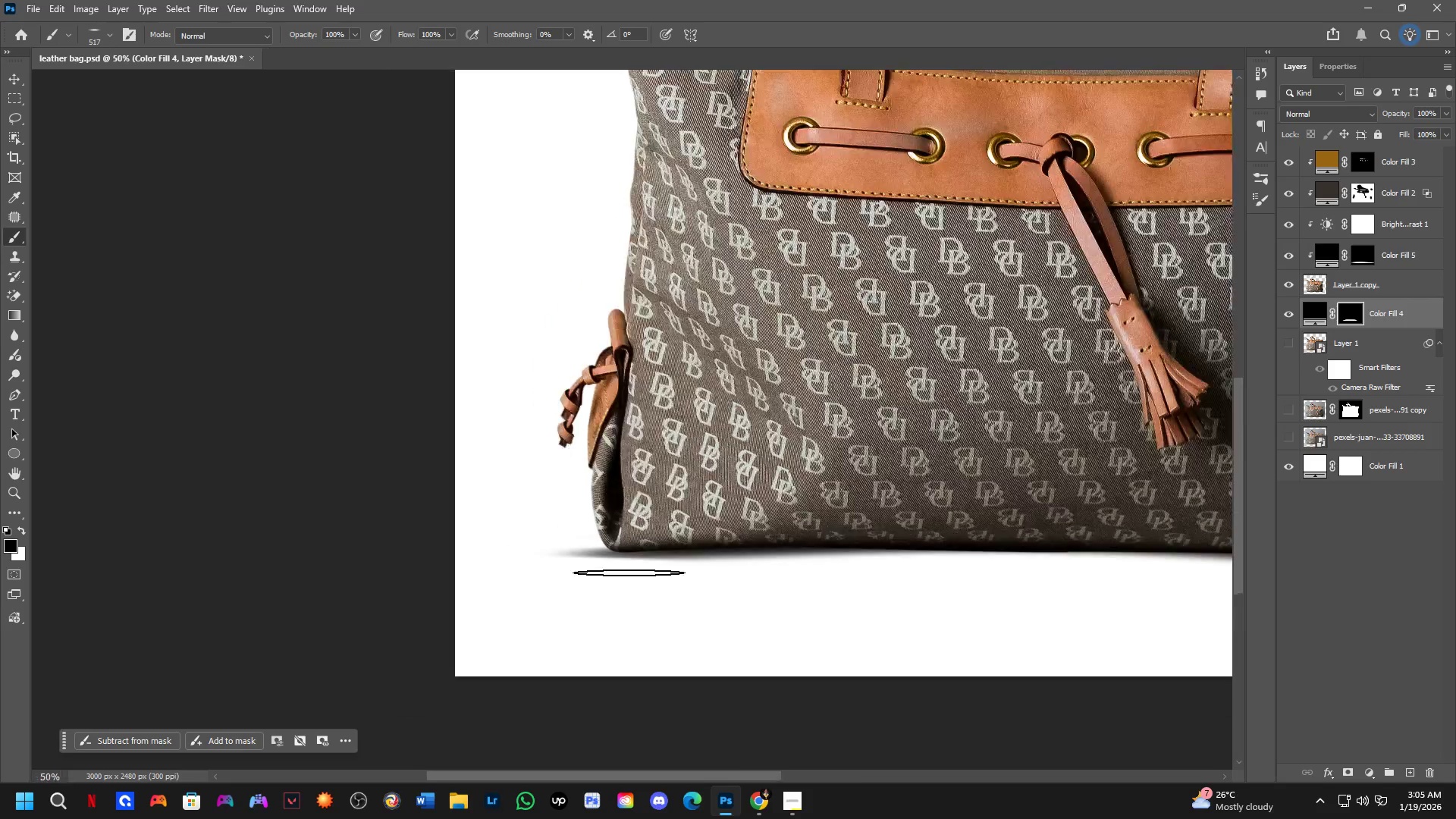 
key(Shift+ShiftLeft)
 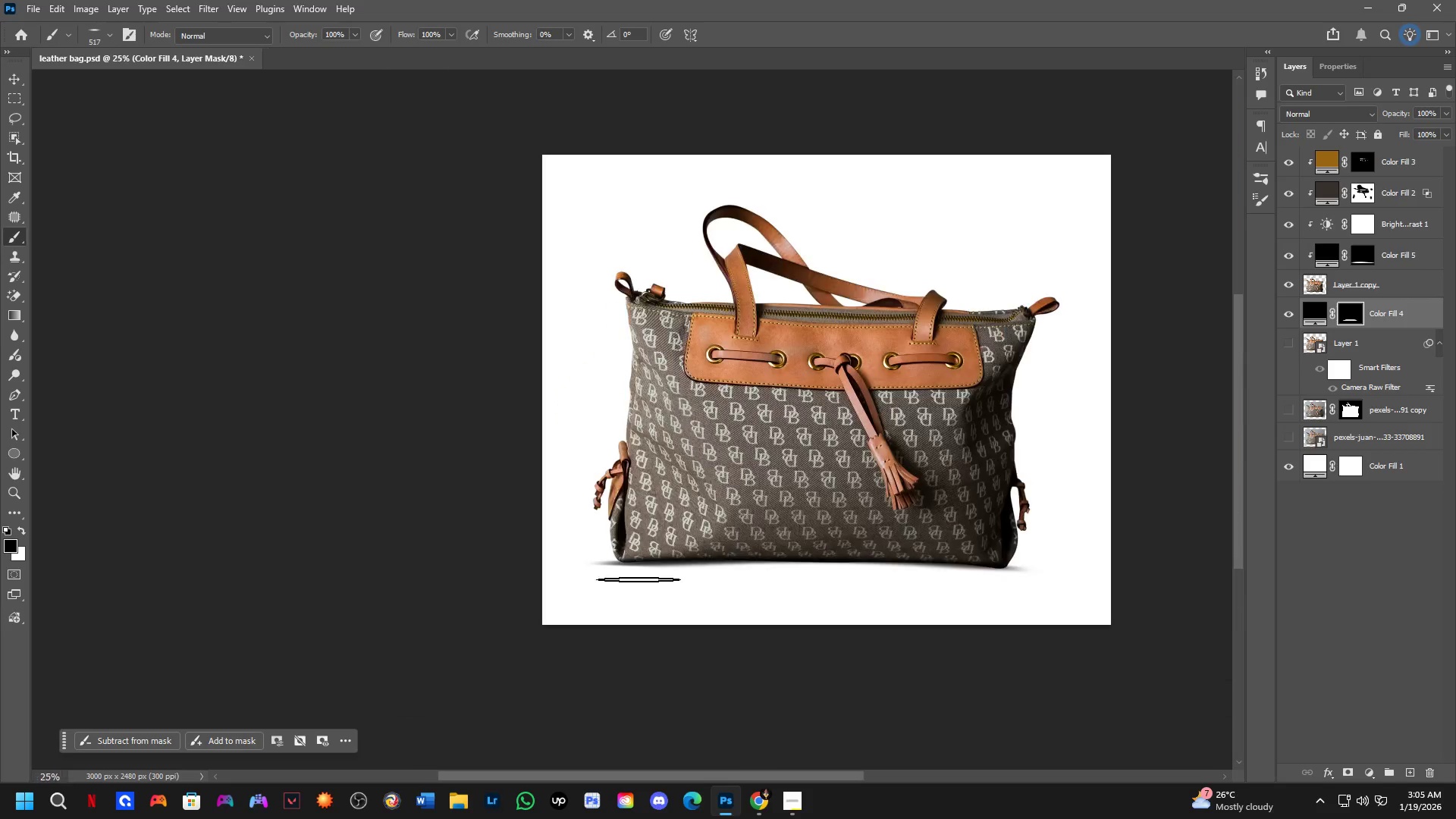 
scroll: coordinate [629, 573], scroll_direction: down, amount: 3.0
 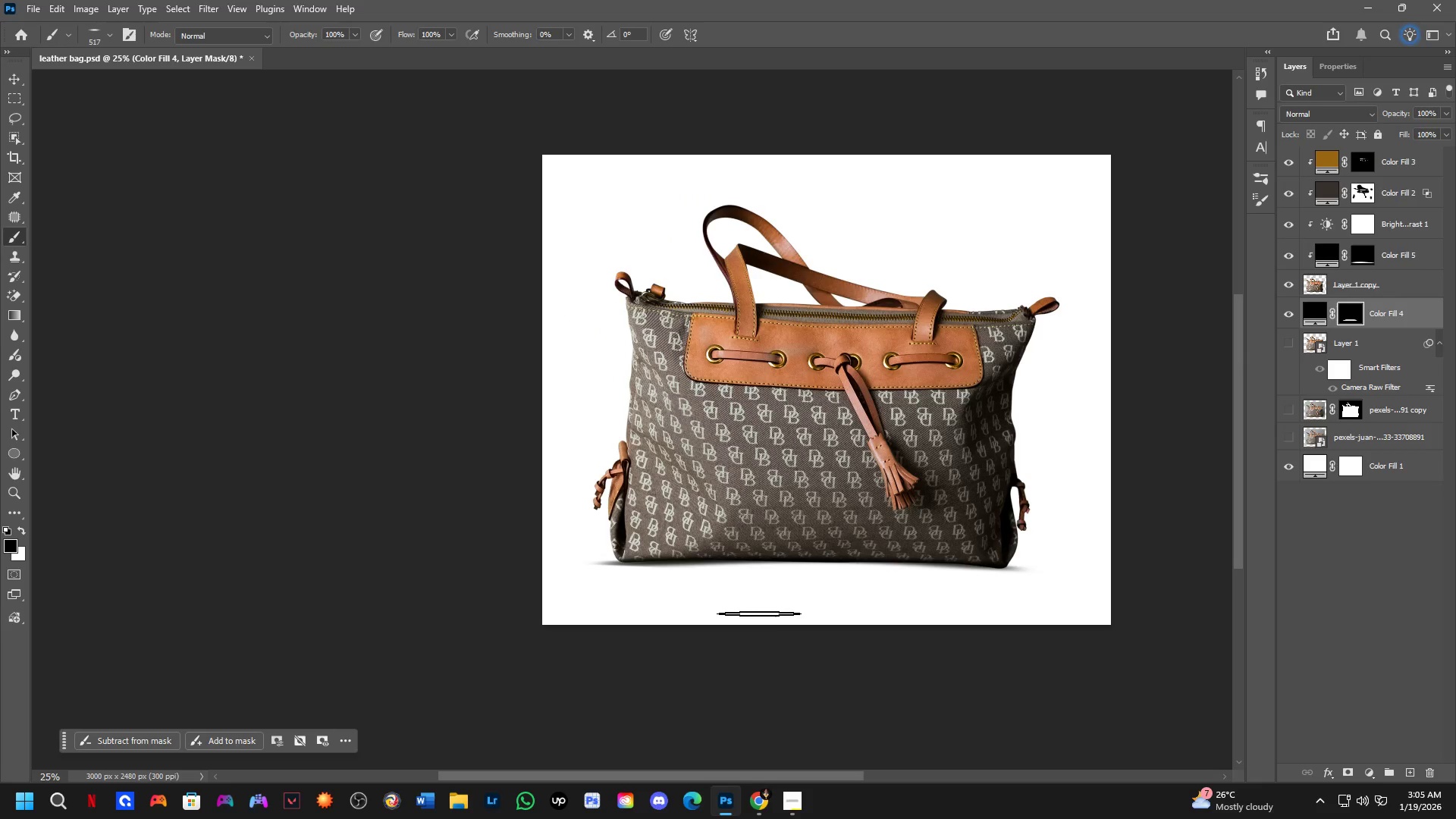 
hold_key(key=ControlLeft, duration=1.09)
 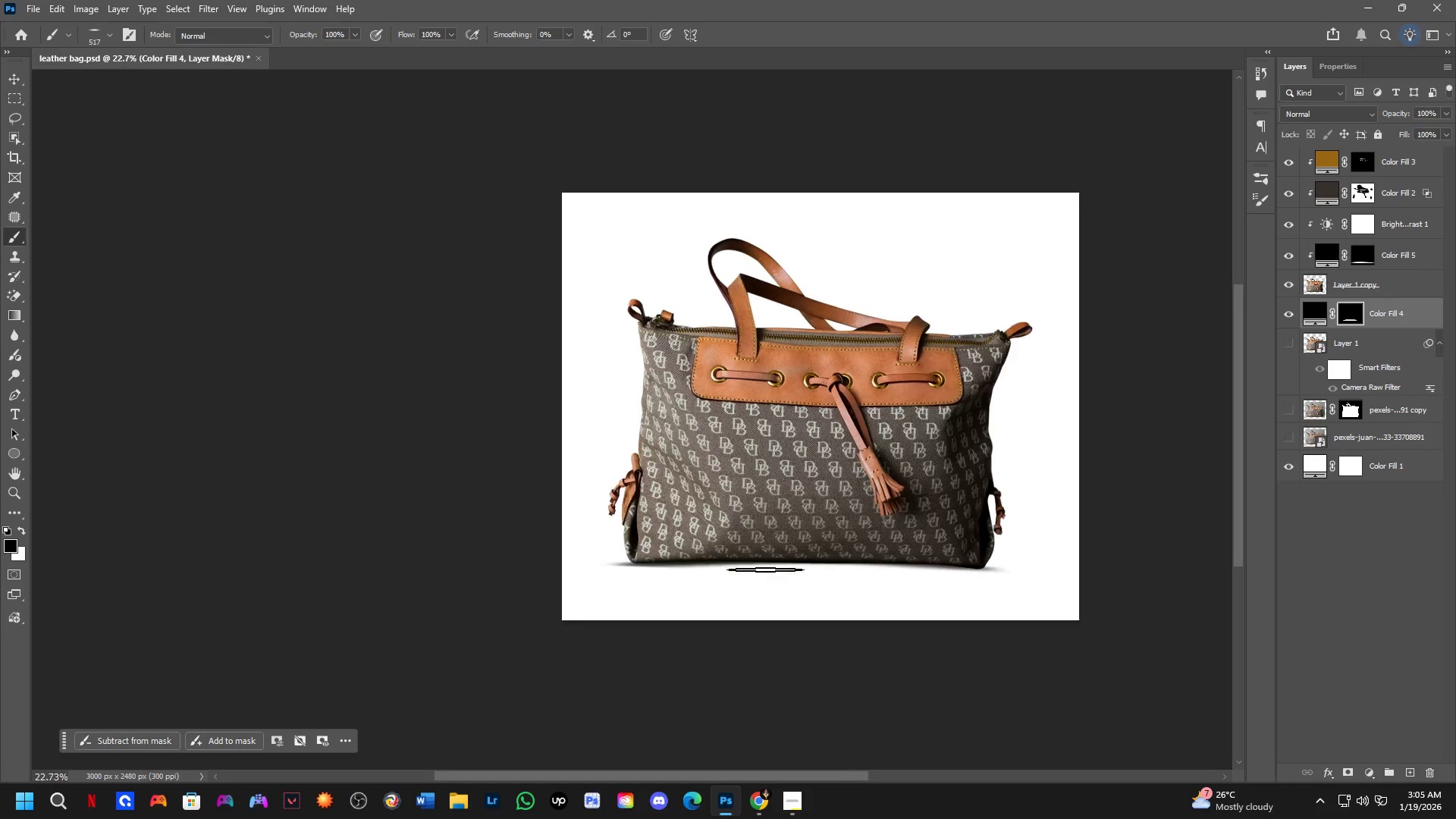 
hold_key(key=Space, duration=0.44)
 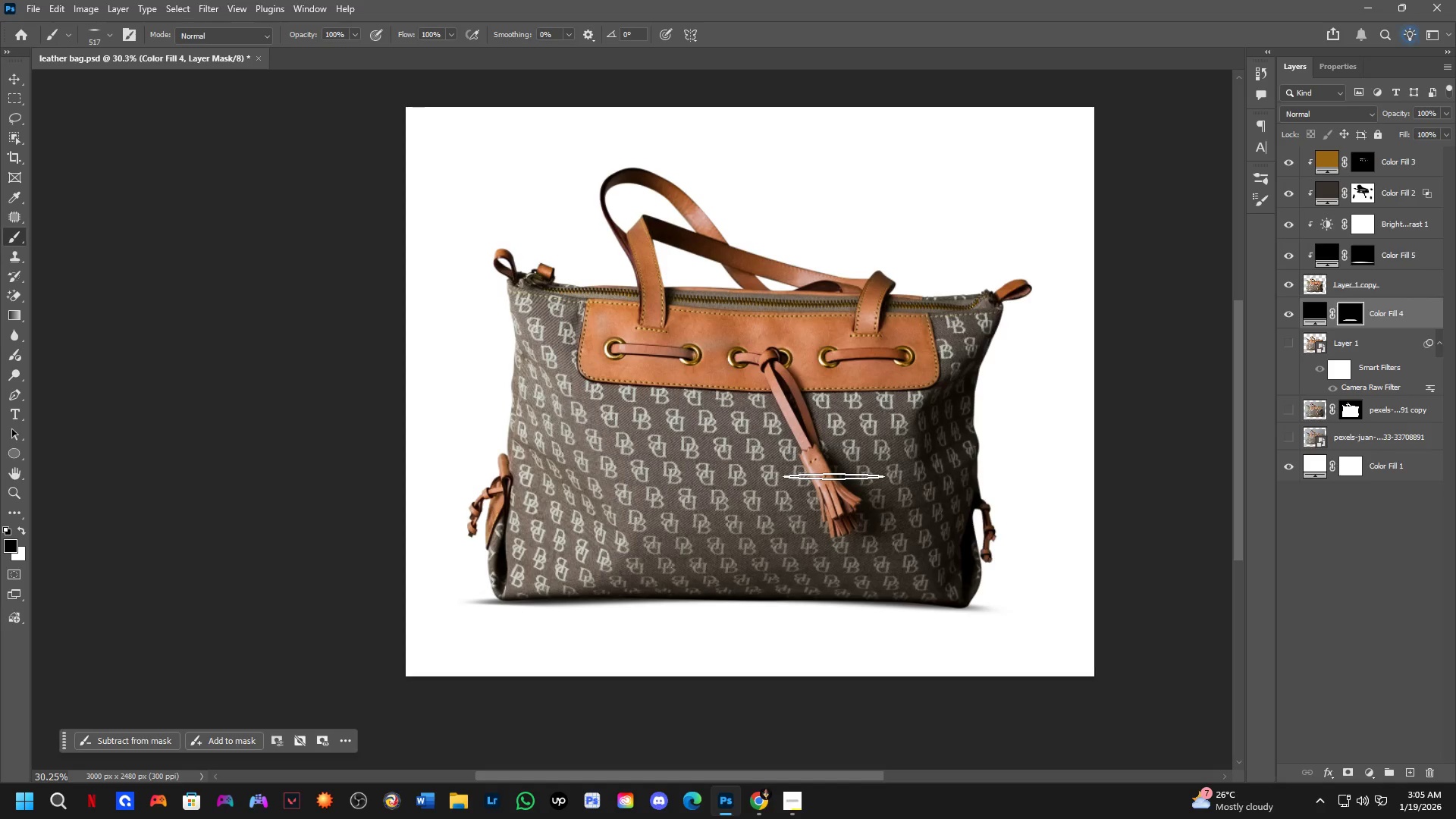 
left_click_drag(start_coordinate=[890, 558], to_coordinate=[850, 563])
 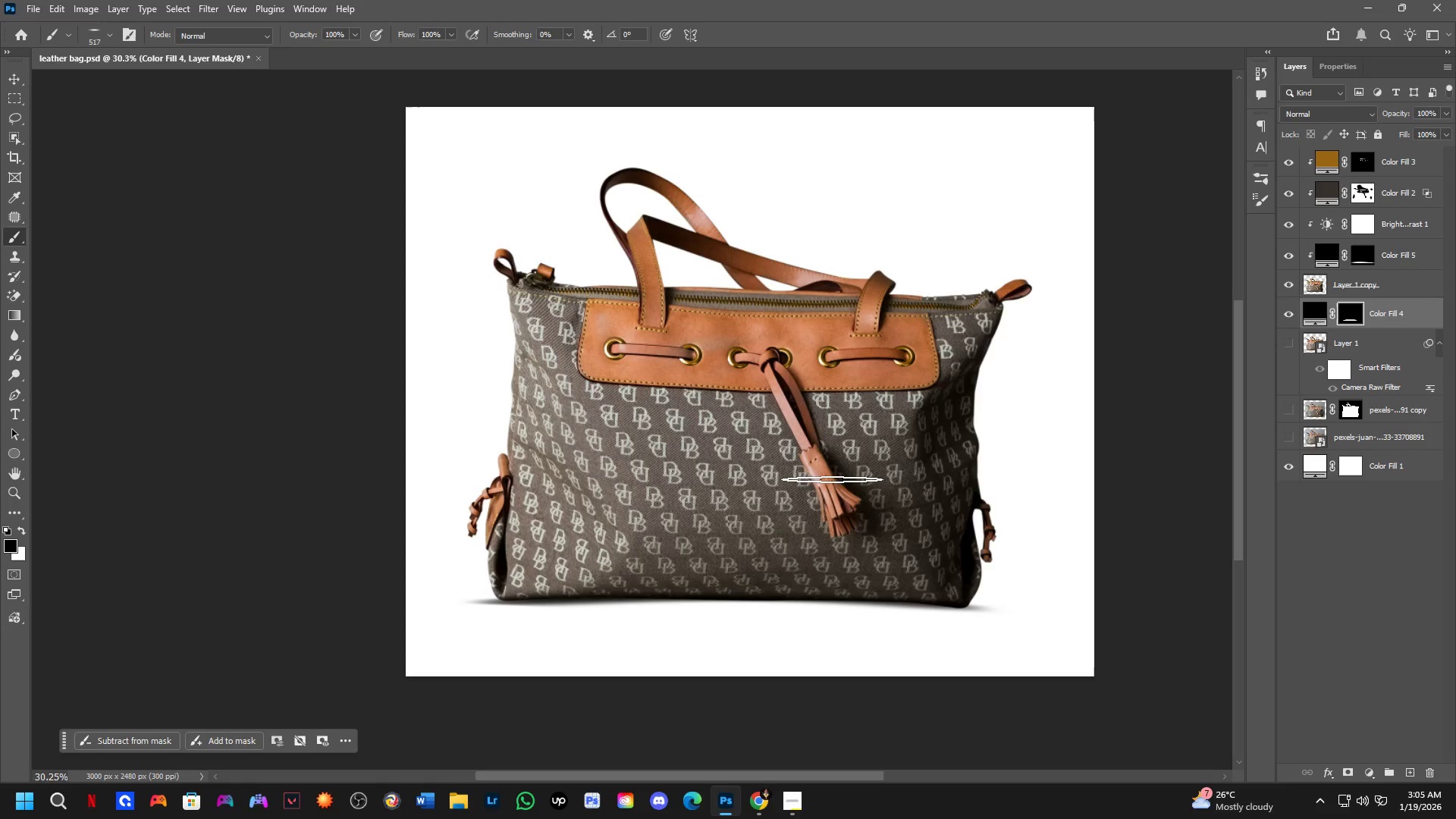 
scroll: coordinate [765, 572], scroll_direction: down, amount: 2.0
 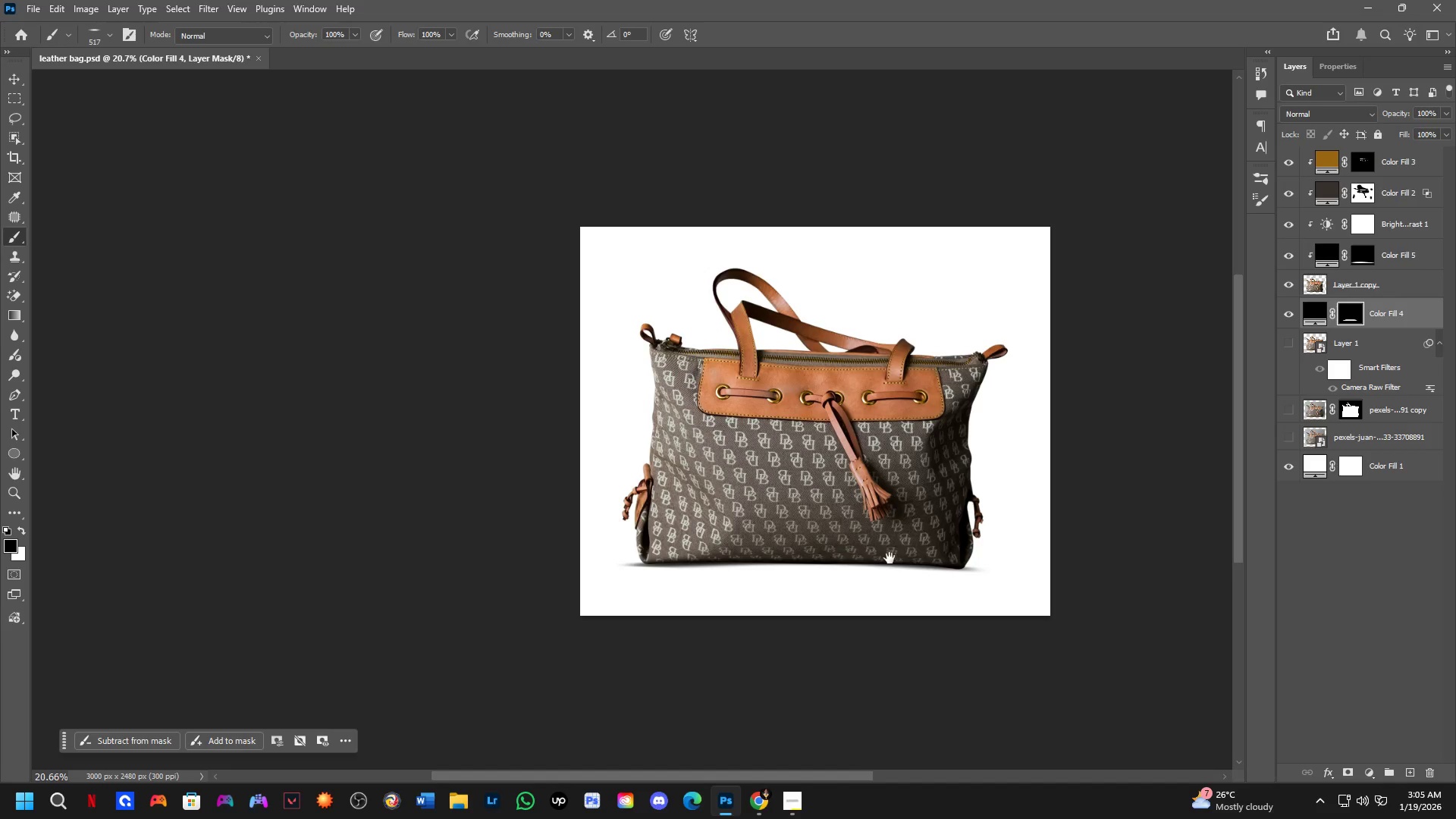 
scroll: coordinate [833, 500], scroll_direction: up, amount: 4.0
 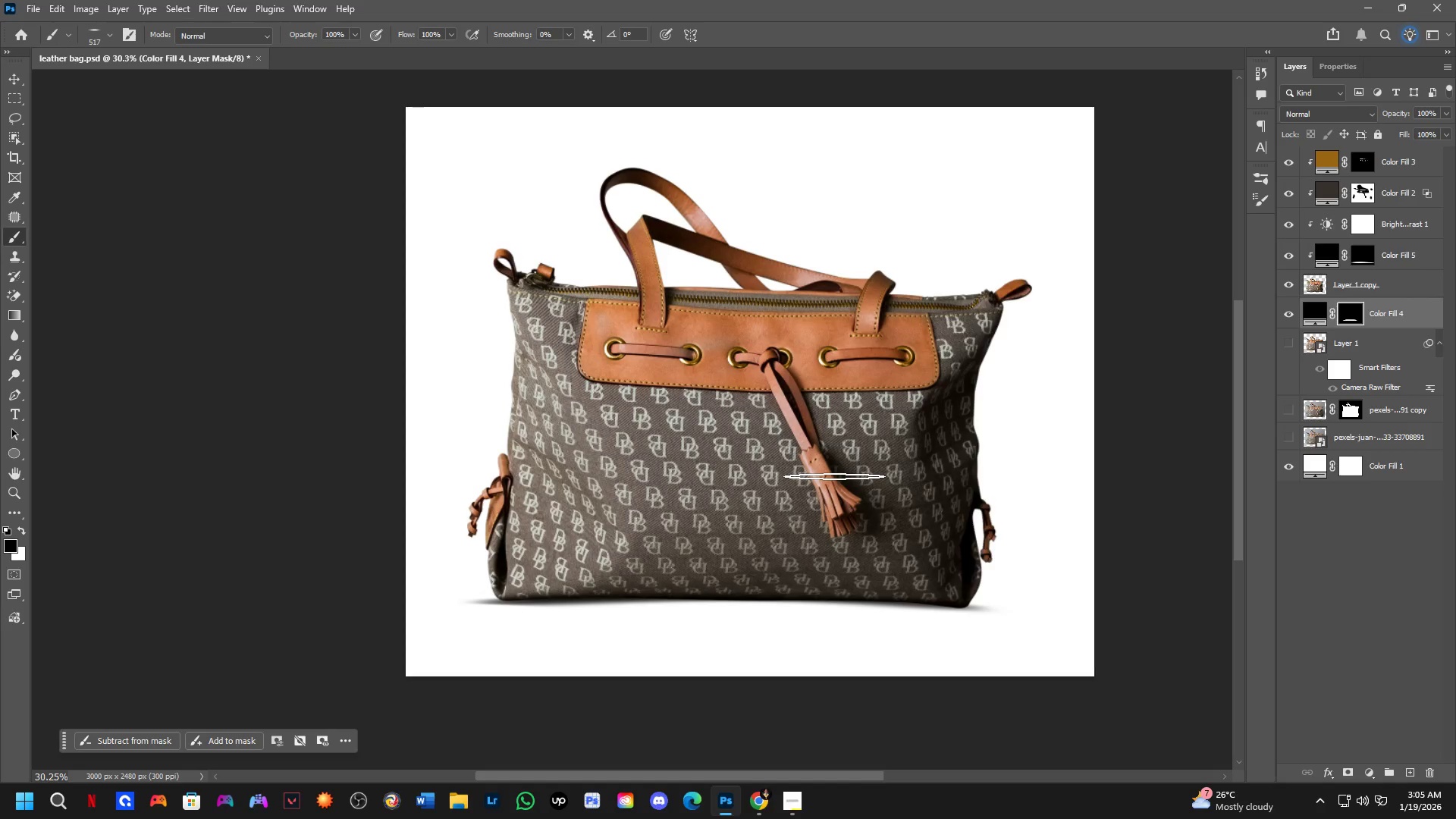 
key(Alt+AltLeft)
 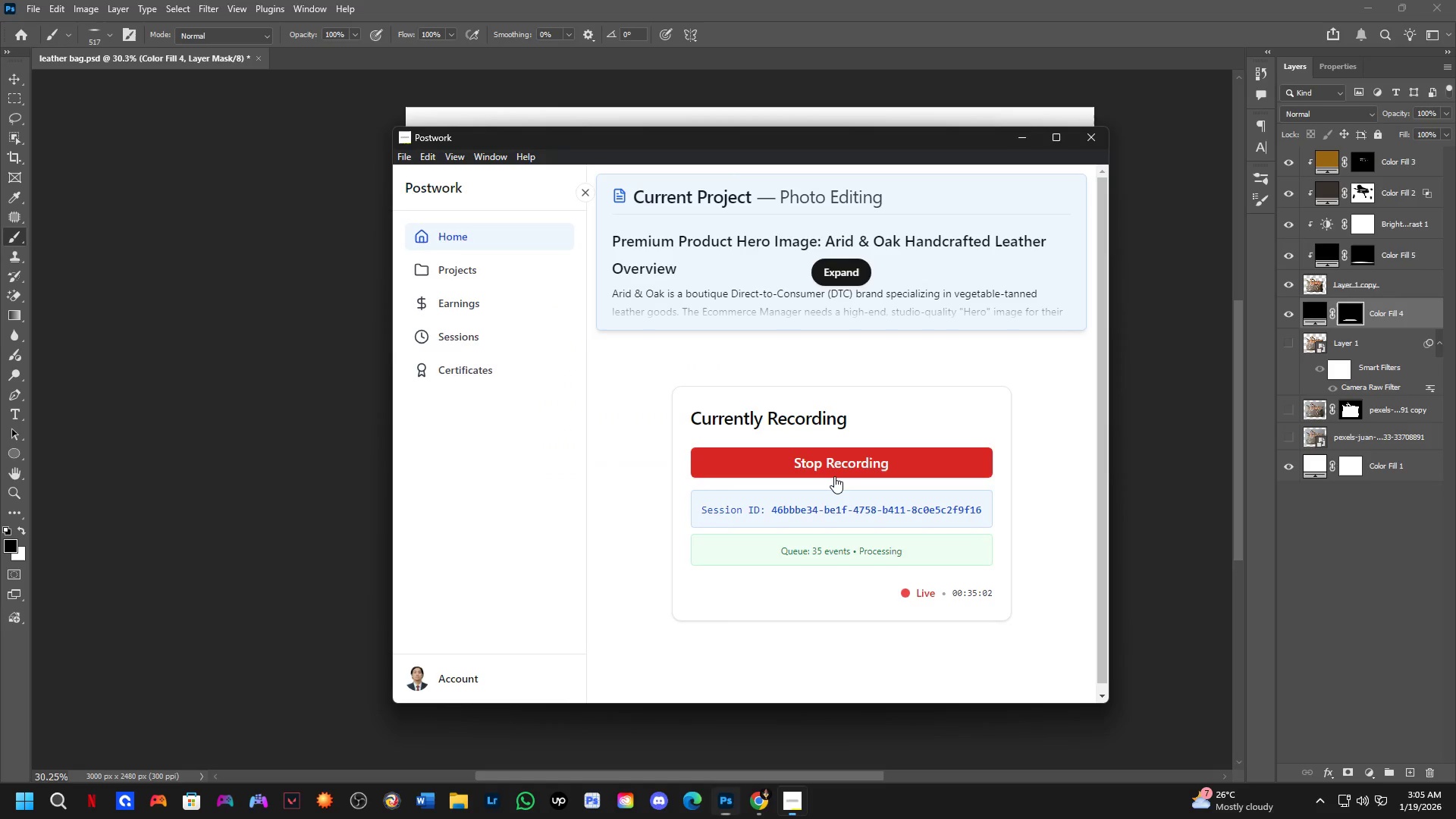 
key(Alt+Tab)